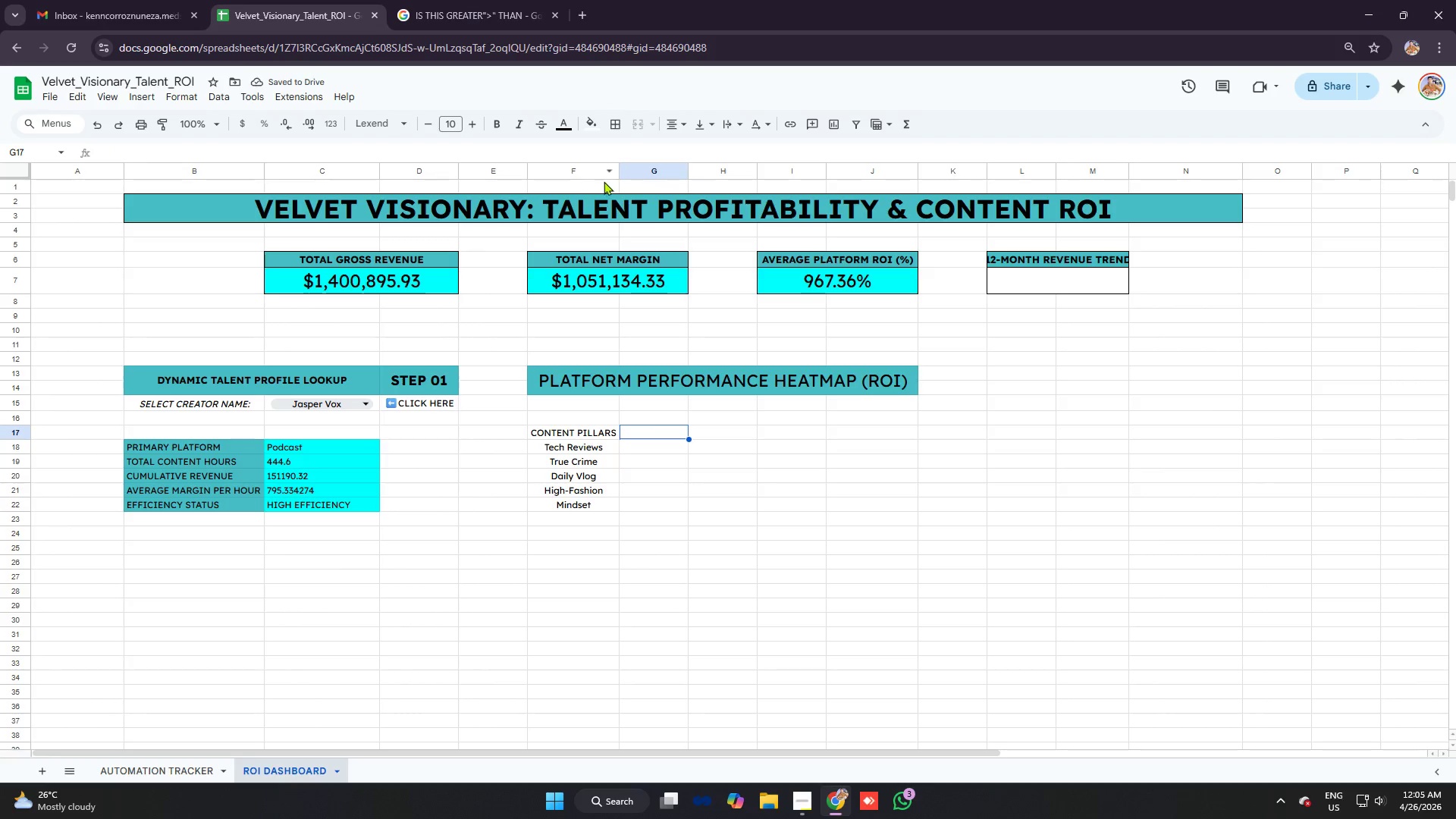 
left_click_drag(start_coordinate=[620, 169], to_coordinate=[629, 170])
 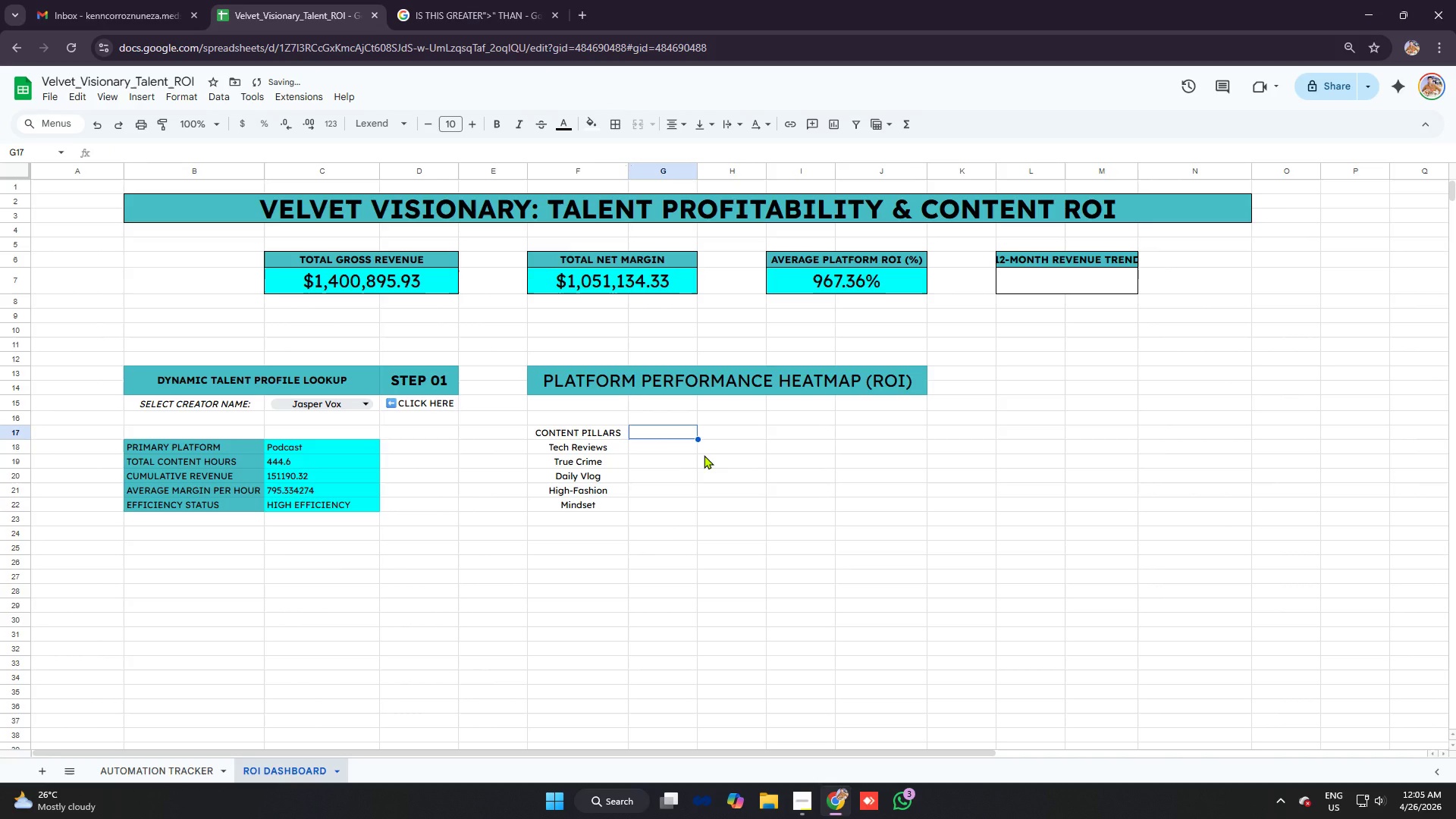 
type(yout)
key(Backspace)
key(Backspace)
key(Backspace)
key(Backspace)
type(Yotube)
key(Backspace)
key(Backspace)
key(Backspace)
key(Backspace)
type(utube)
 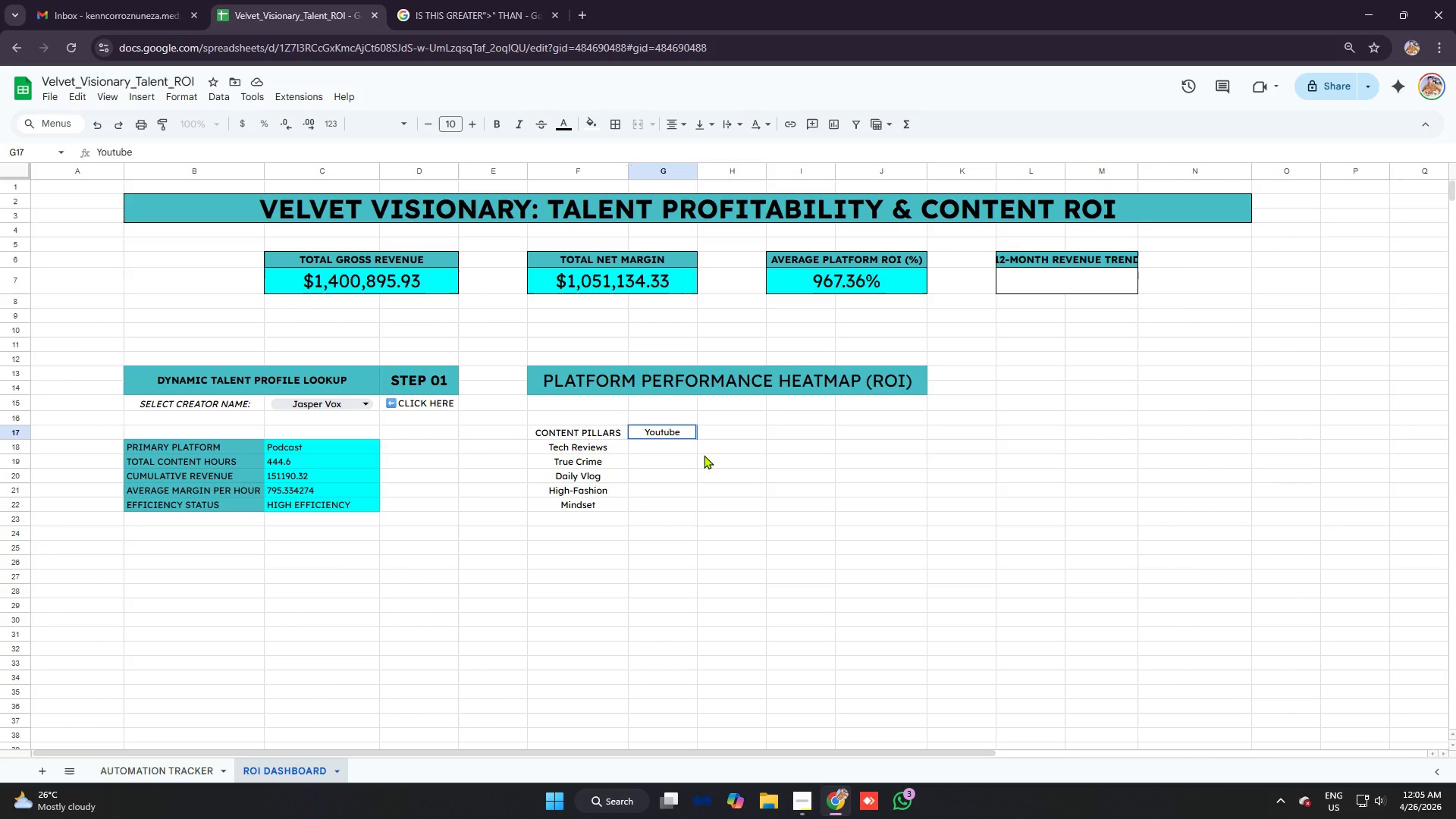 
key(ArrowRight)
 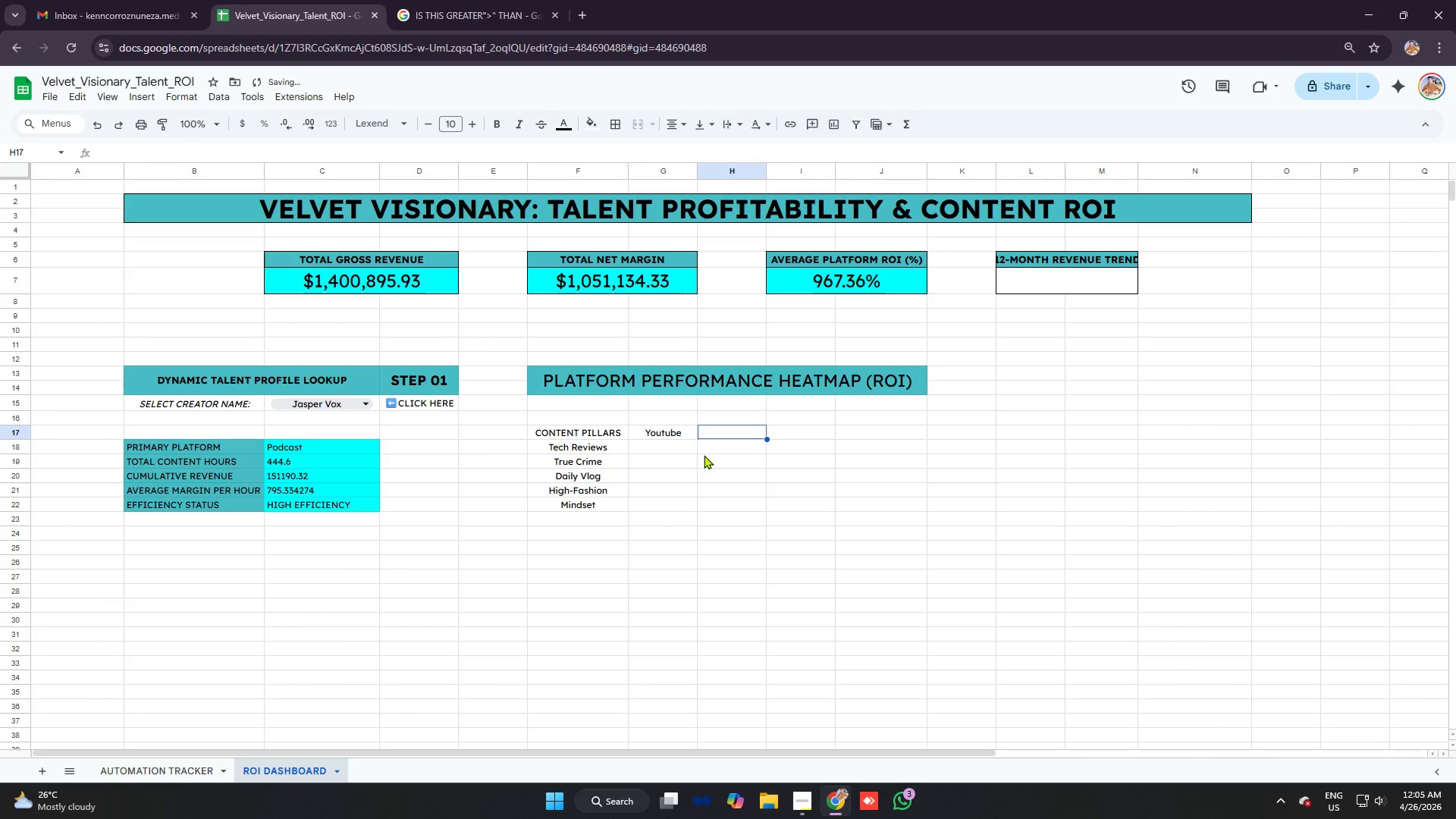 
type(pod)
key(Backspace)
key(Backspace)
key(Backspace)
type(Po)
key(Backspace)
key(Backspace)
key(Backspace)
 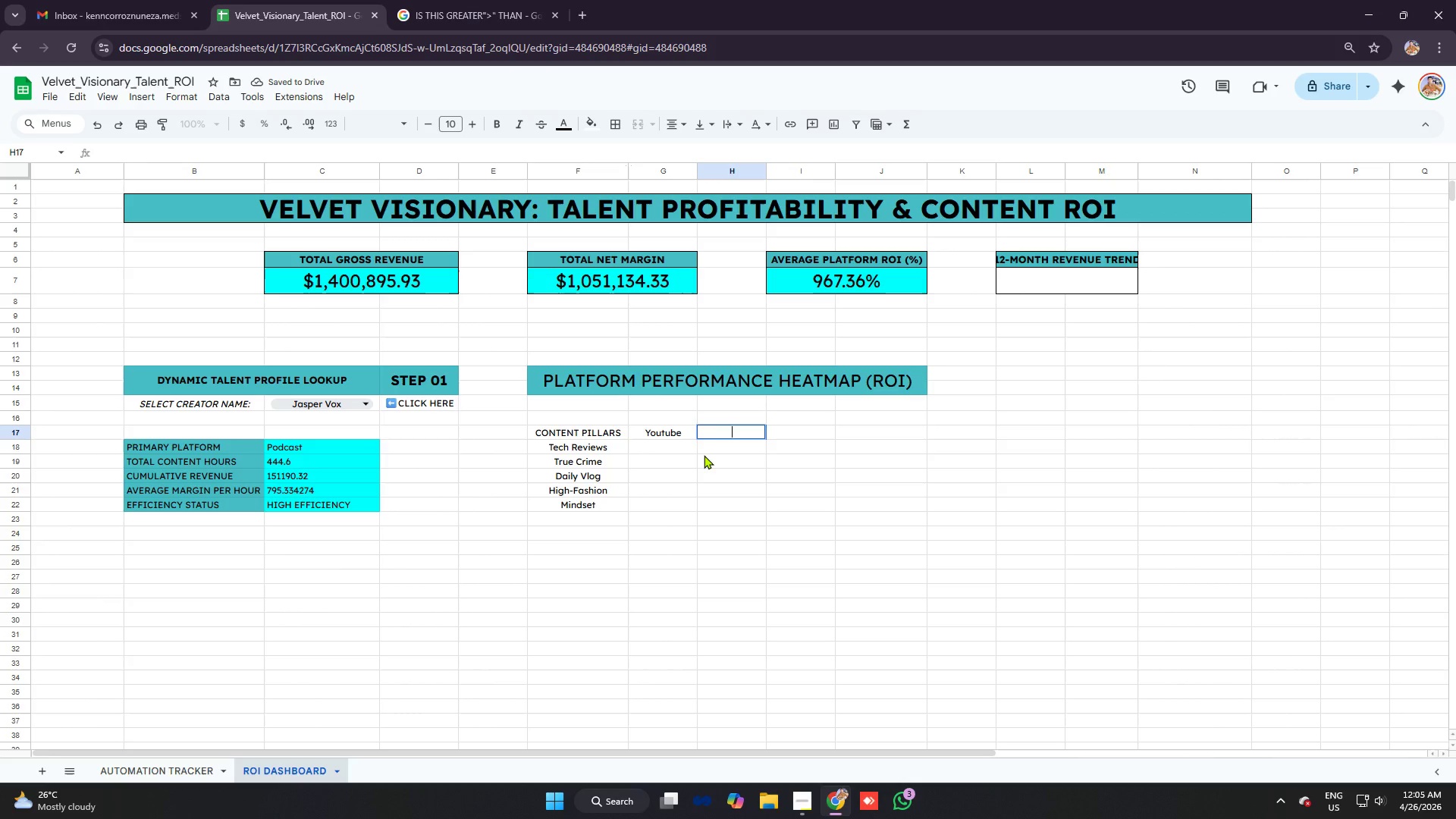 
key(Control+Z)
 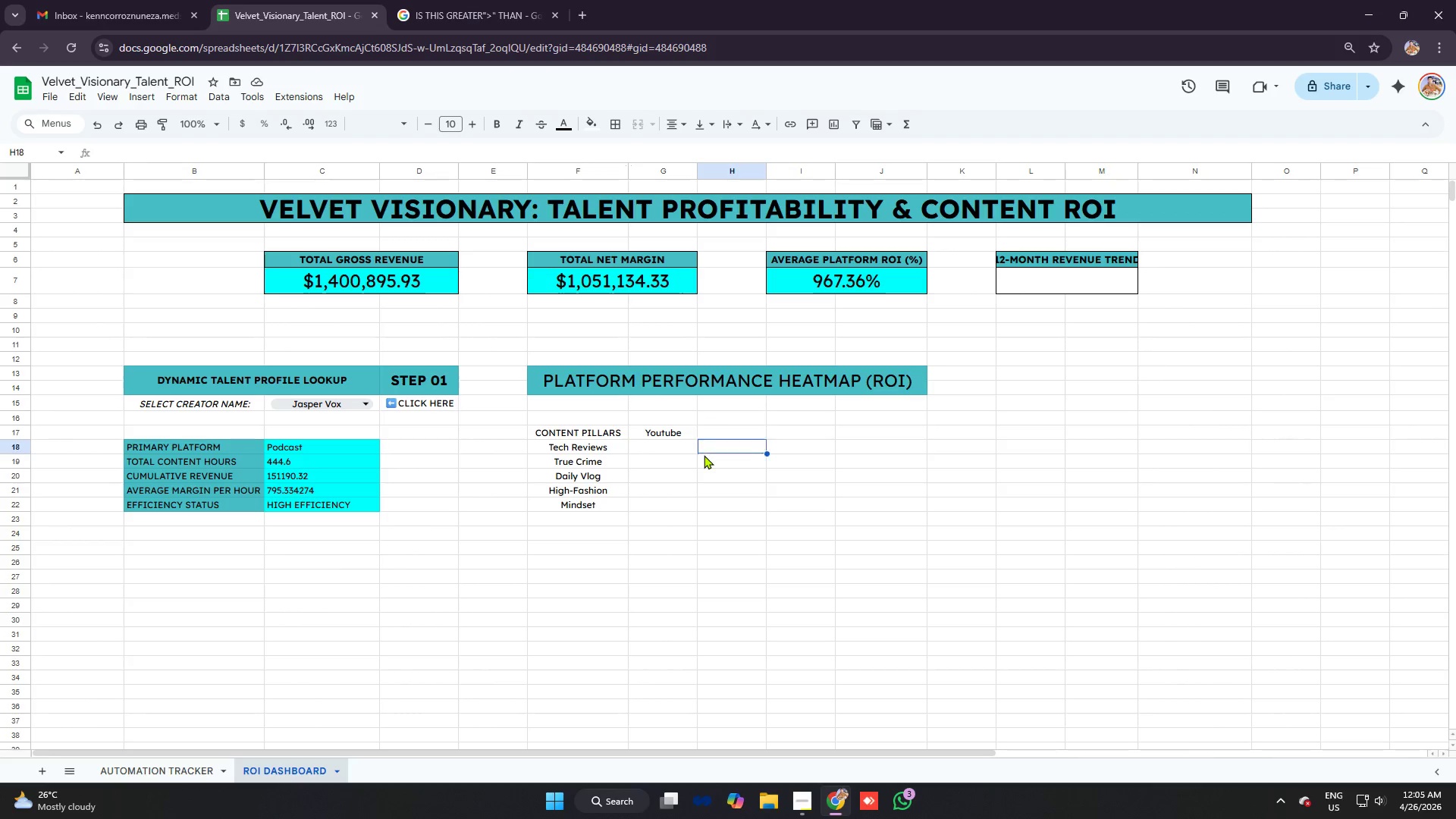 
key(Enter)
 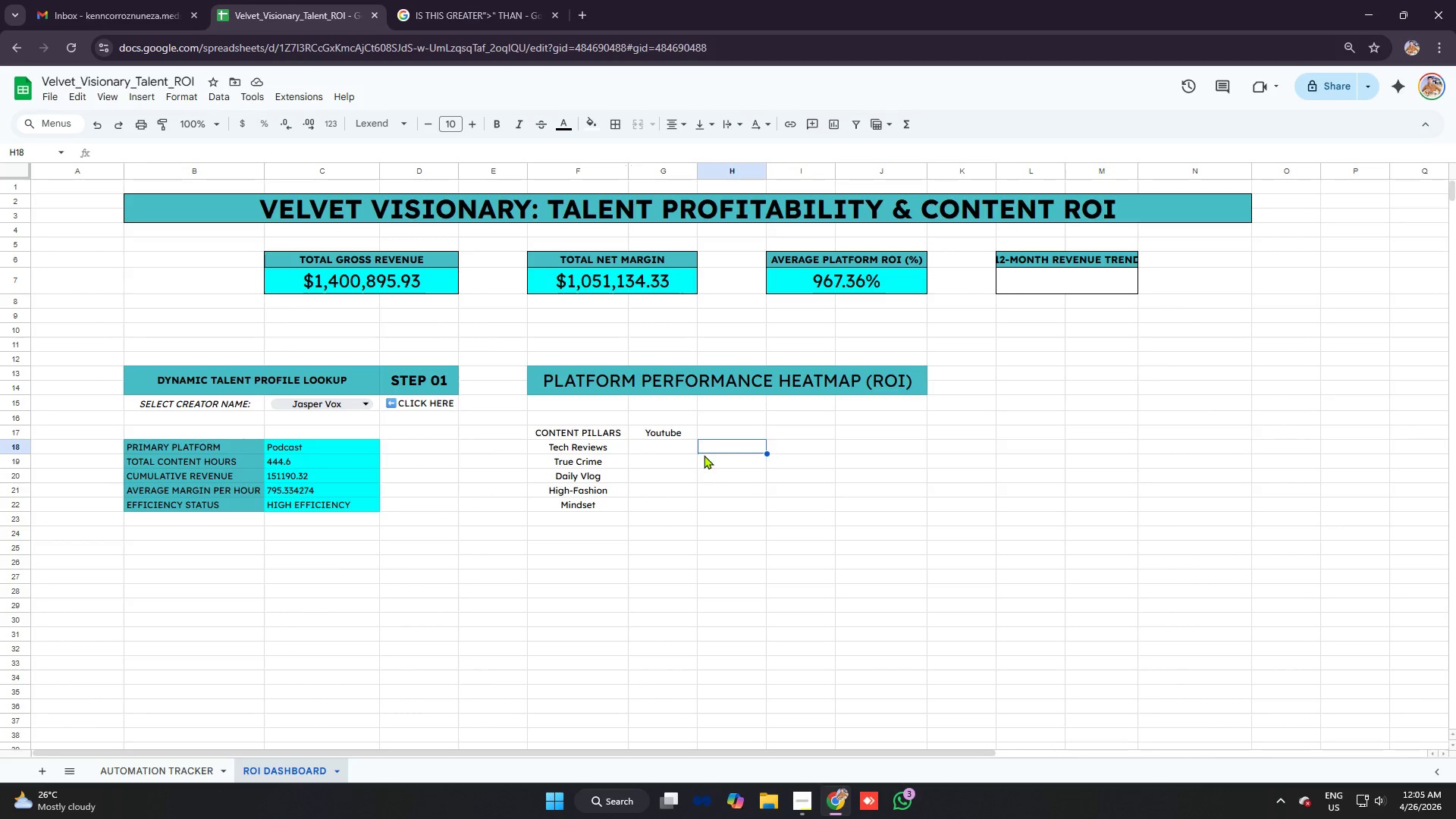 
key(Control+Z)
 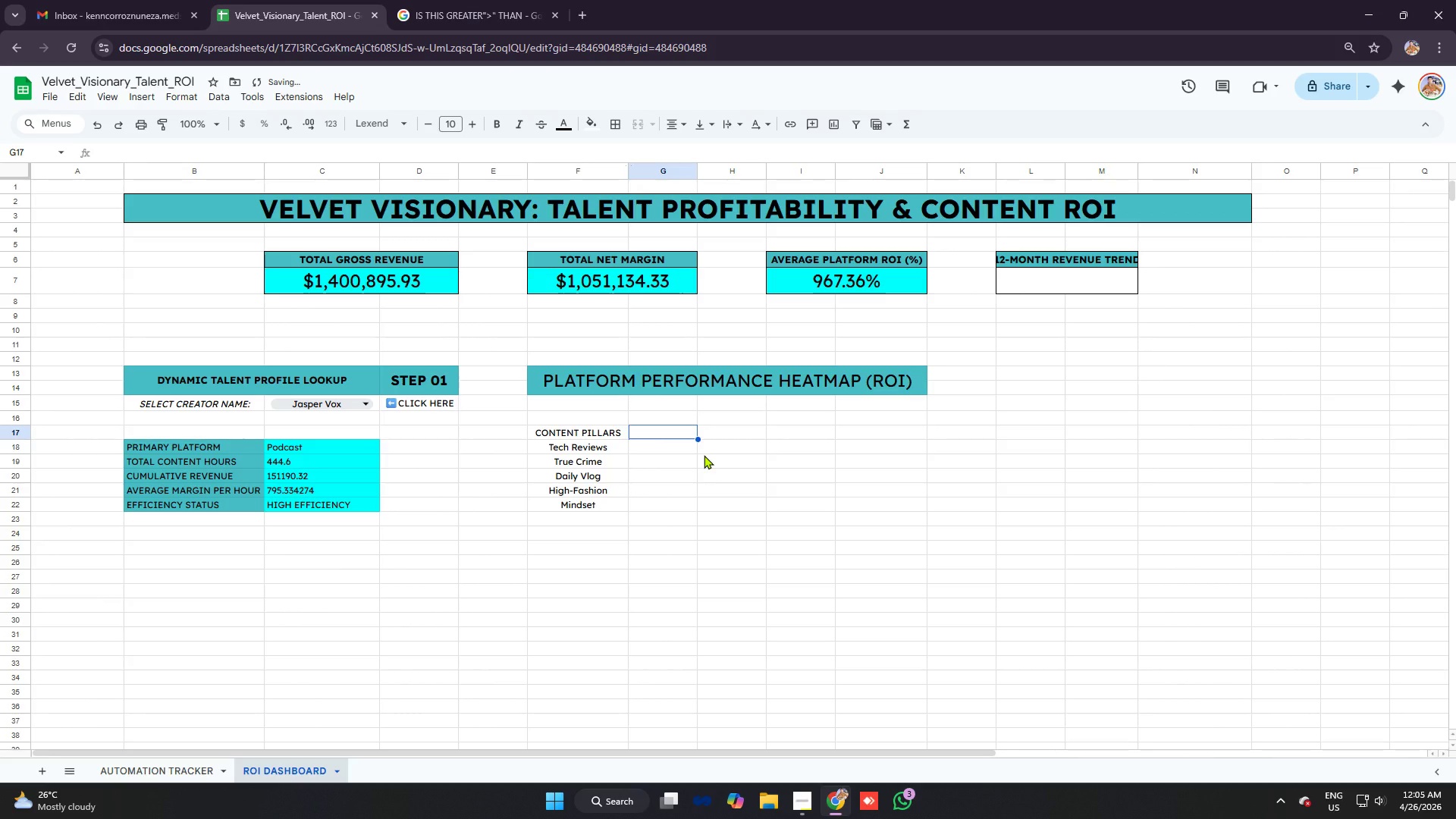 
type(YOPU)
key(Backspace)
key(Backspace)
type(UTUBE)
 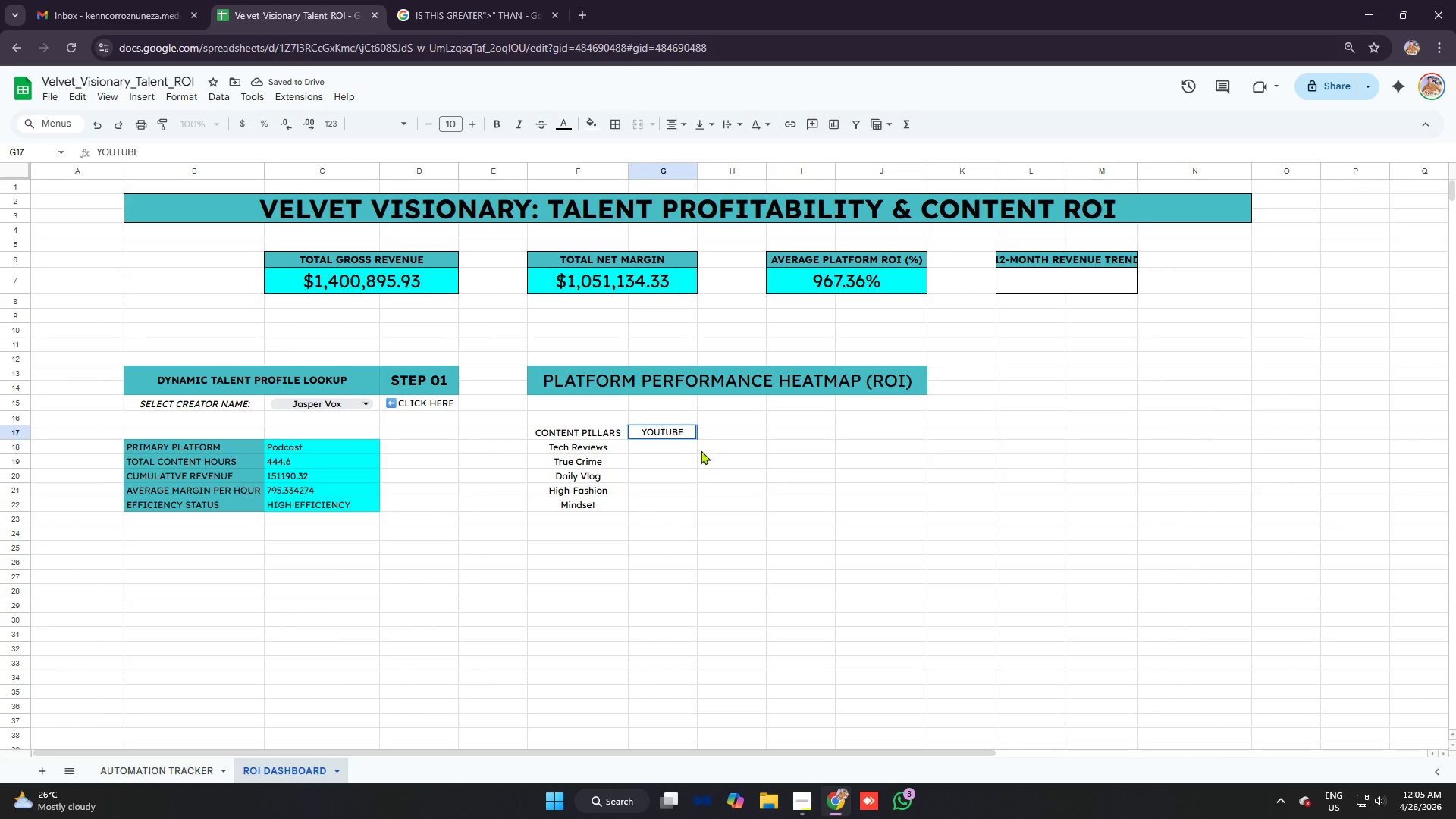 
key(ArrowRight)
 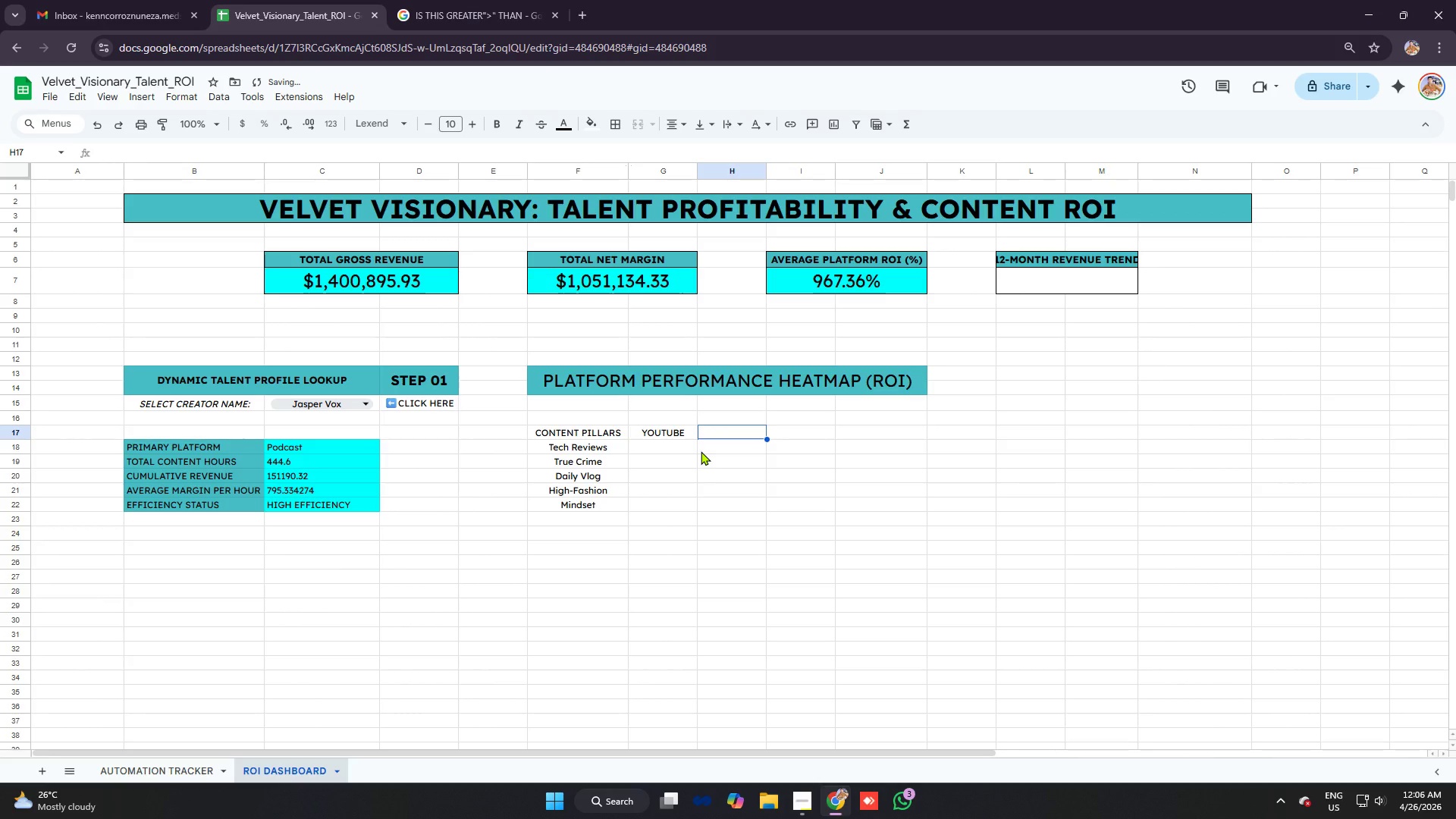 
type(PODCAST)
 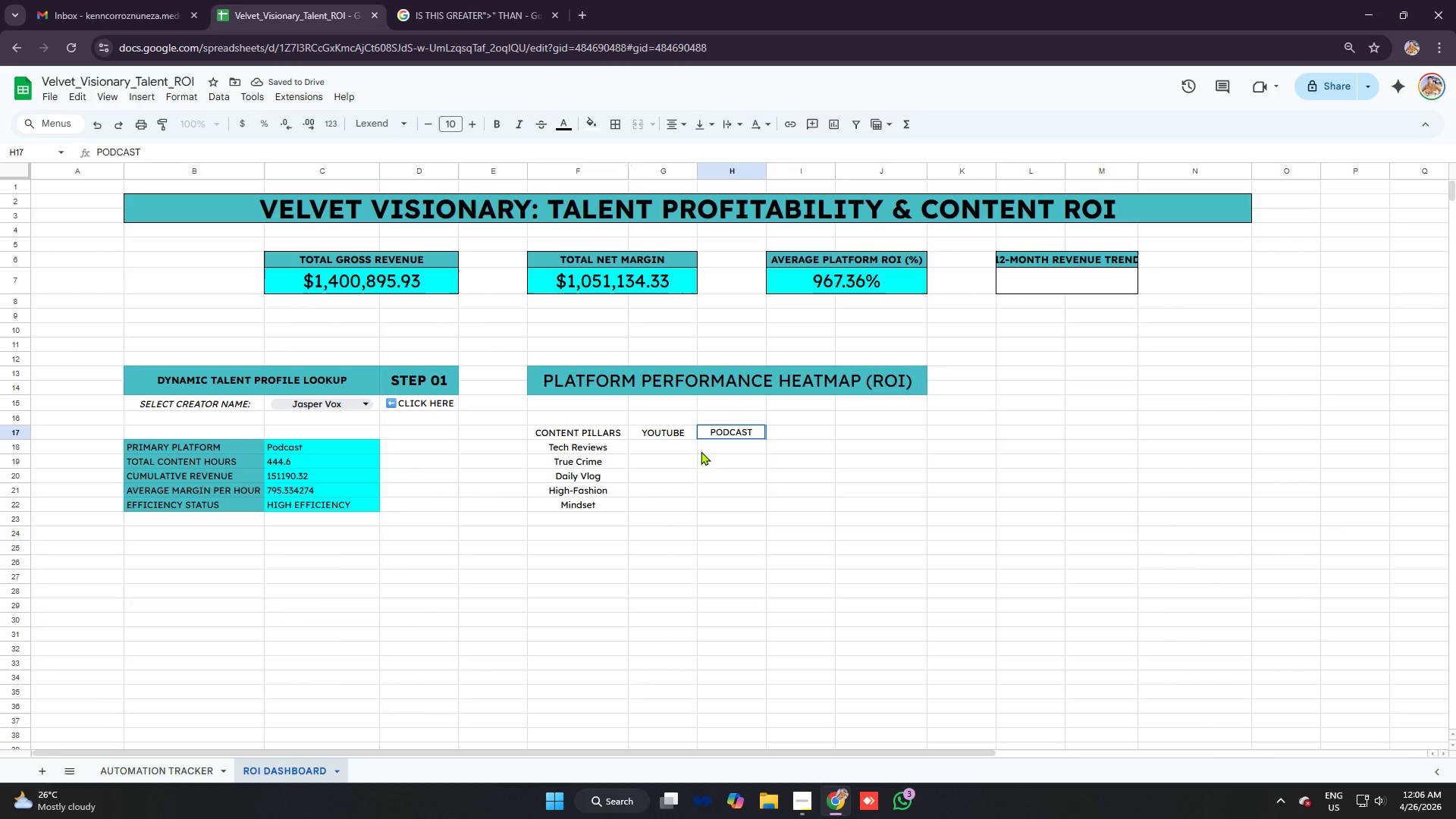 
key(ArrowRight)
 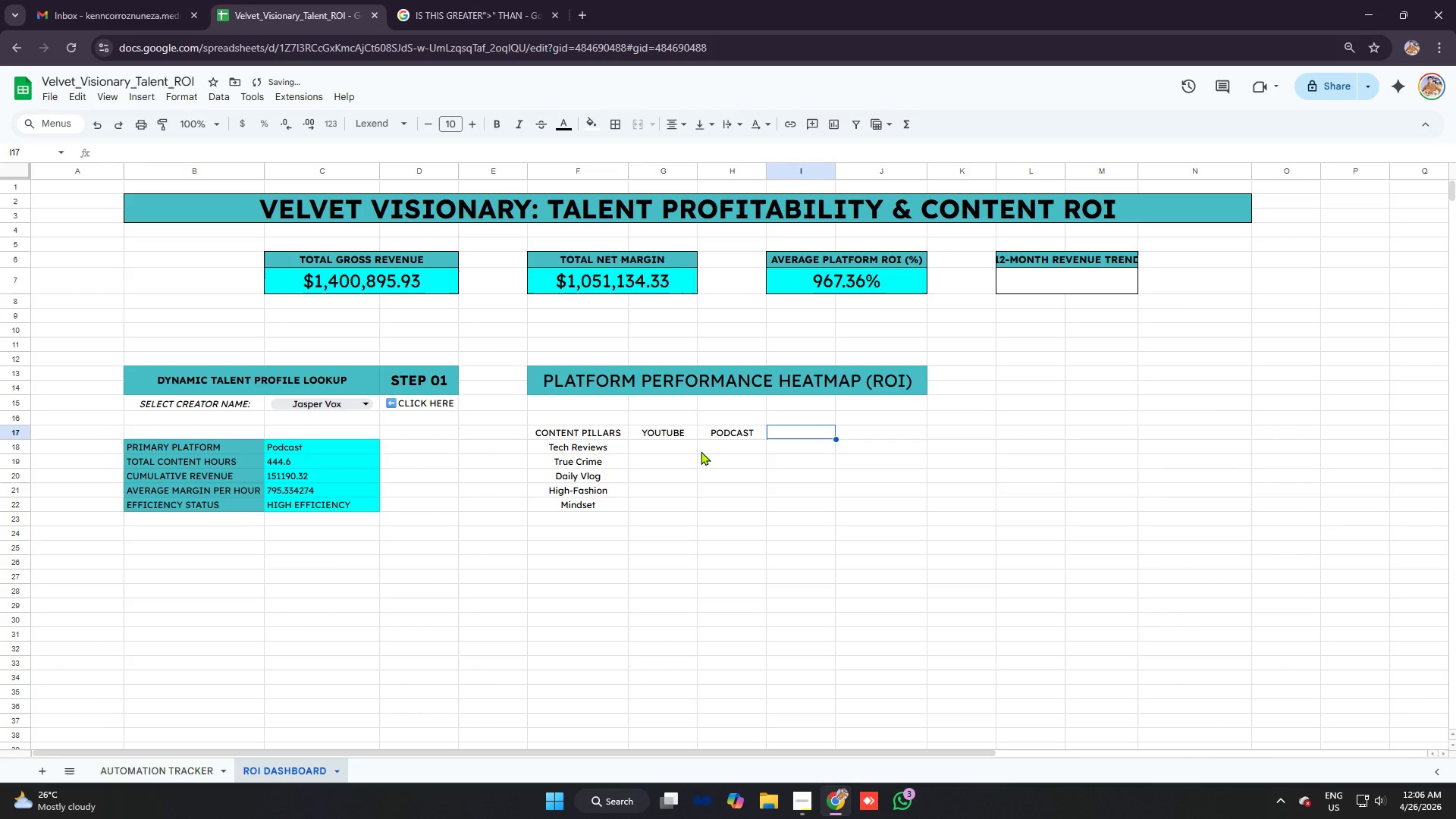 
type(TIKTOK)
 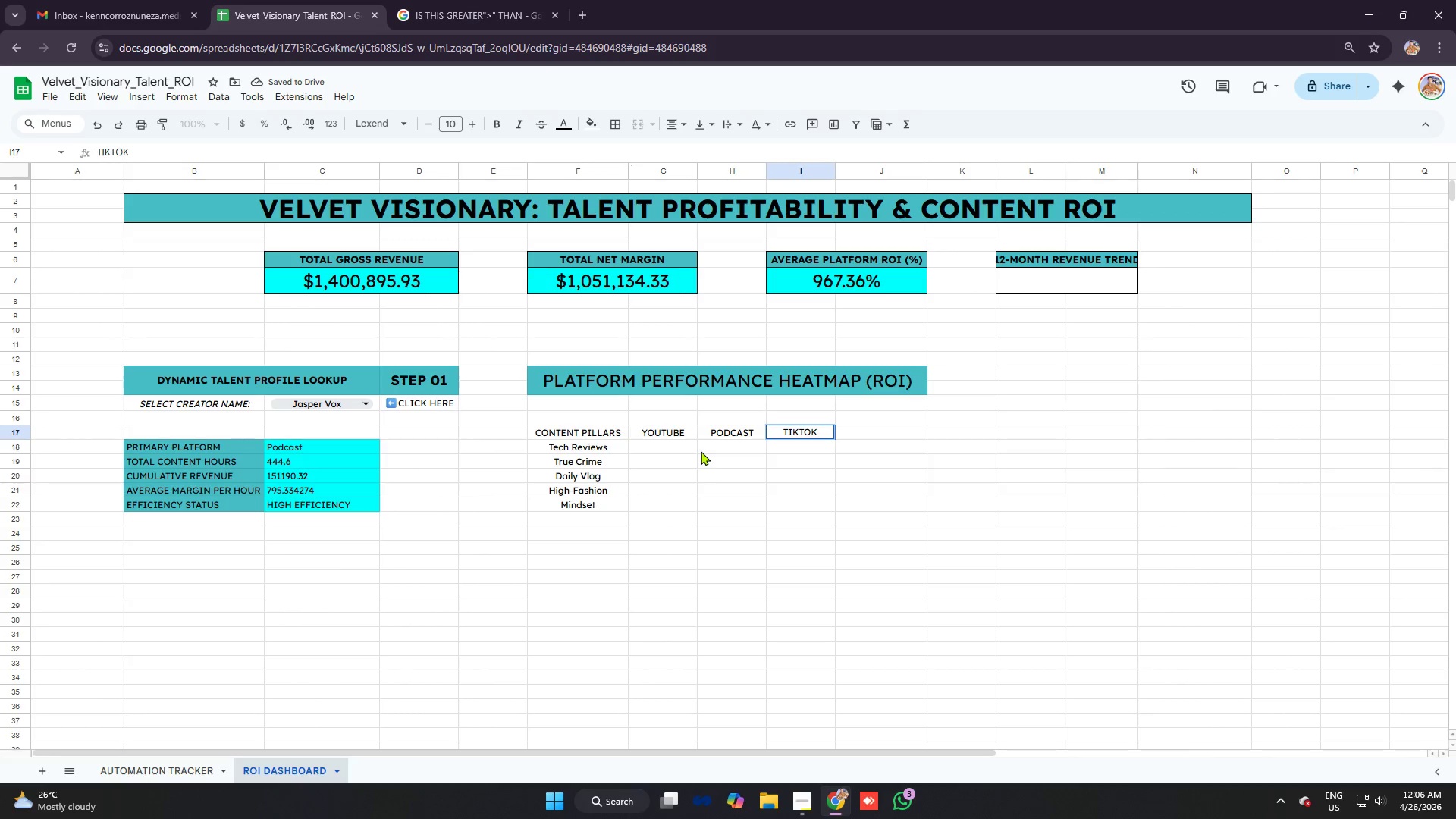 
key(ArrowRight)
 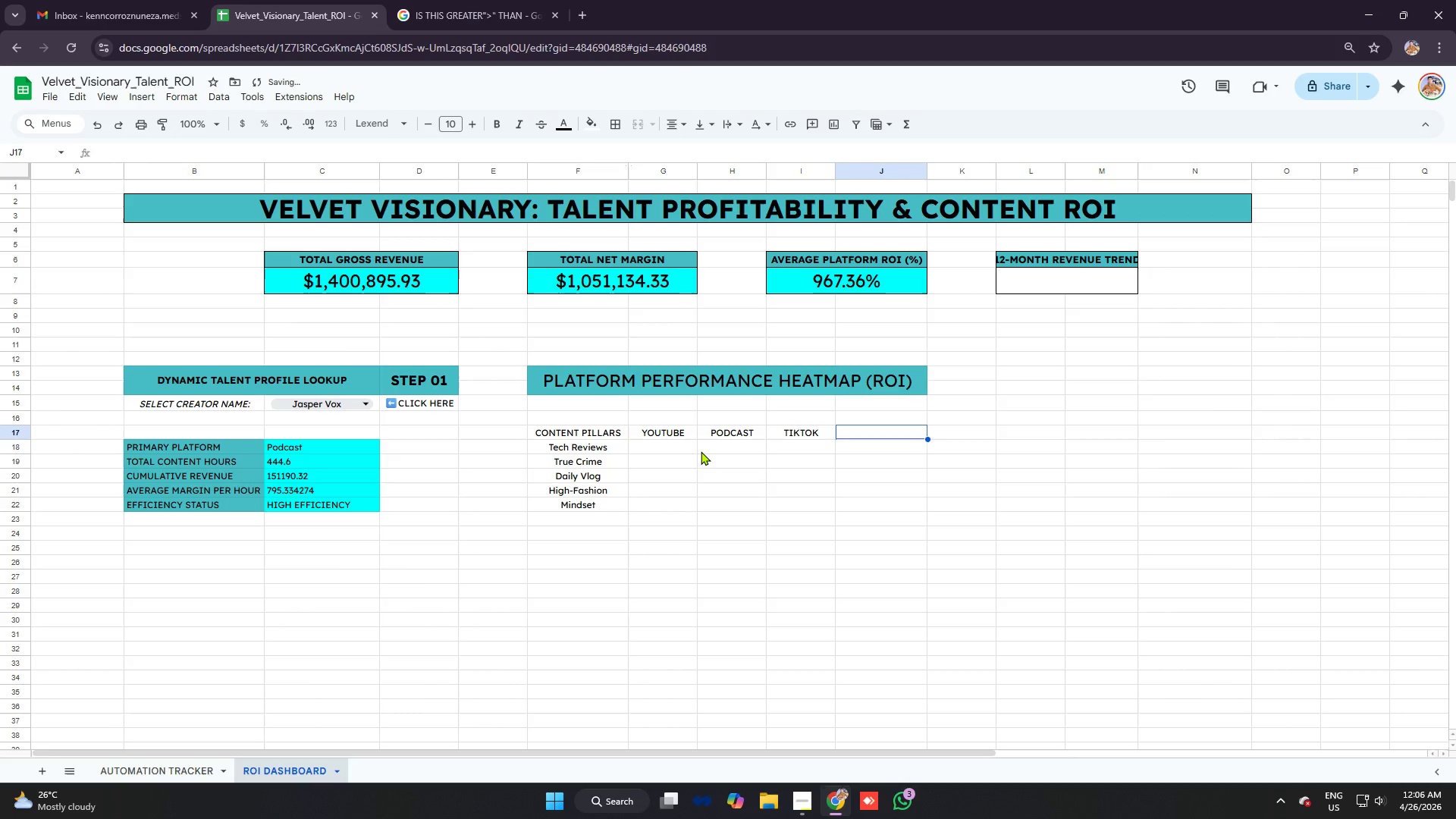 
type(INSTAGRAM)
 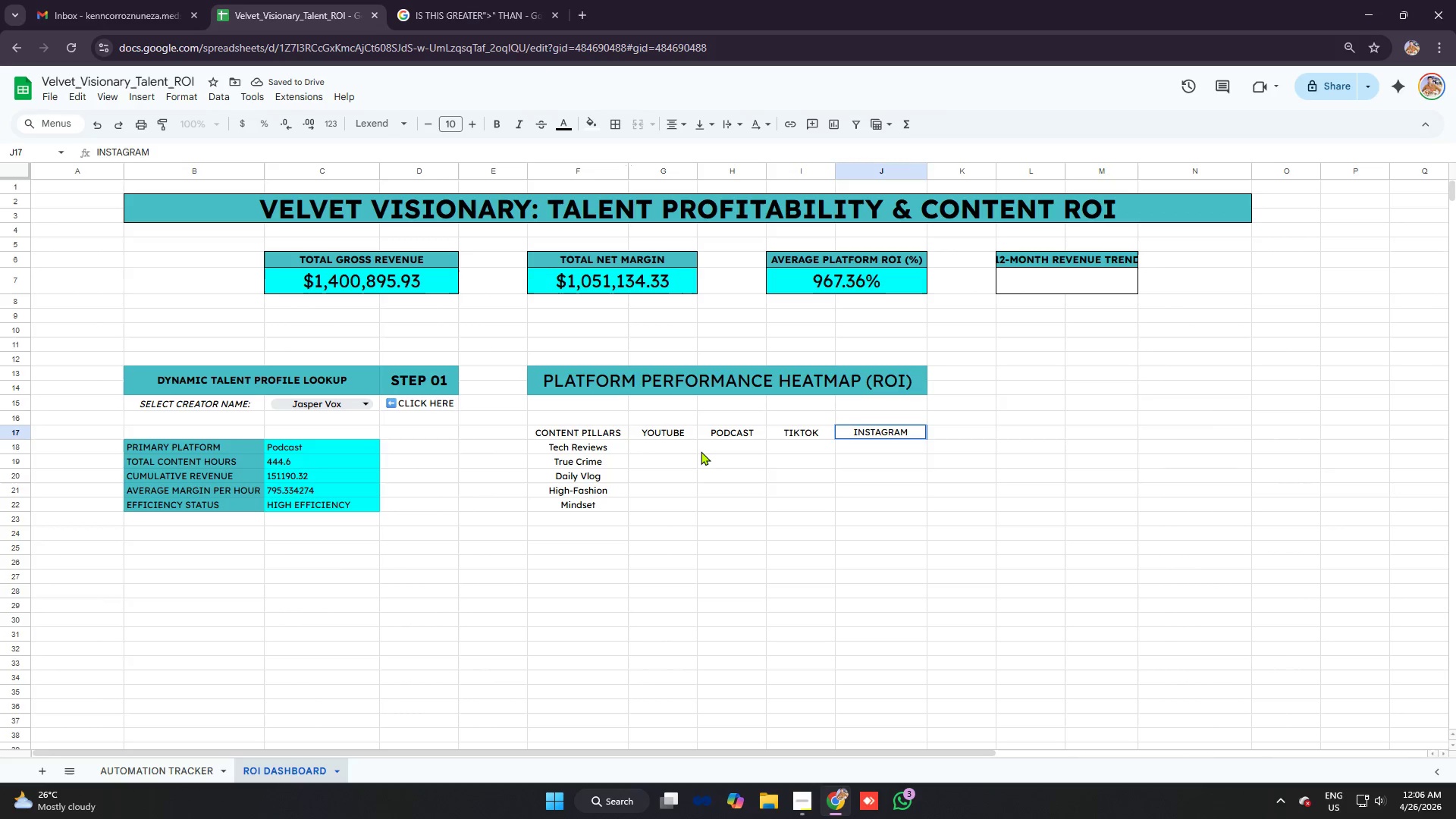 
key(ArrowRight)
 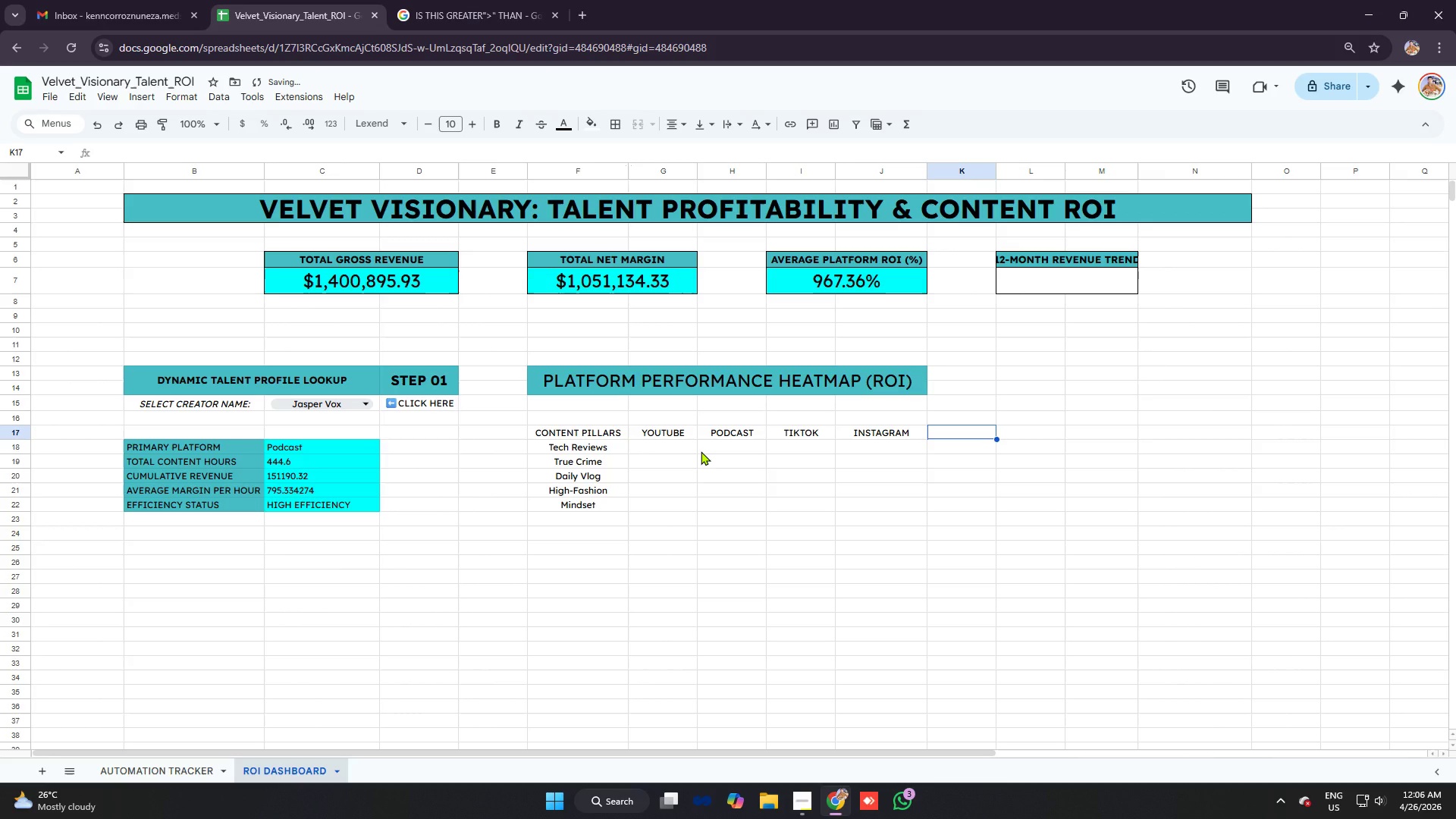 
type(NEWSLETTER)
 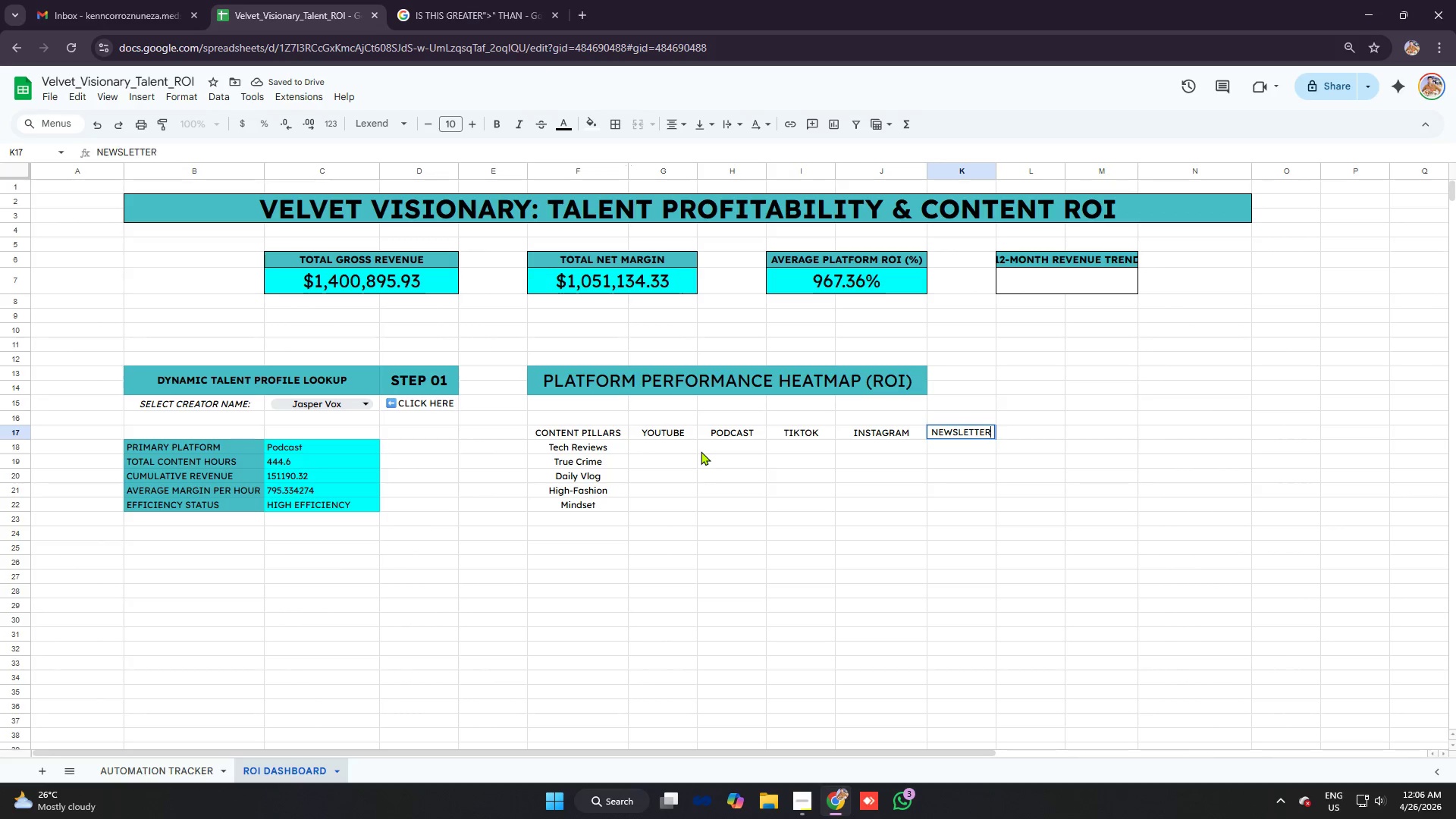 
key(Enter)
 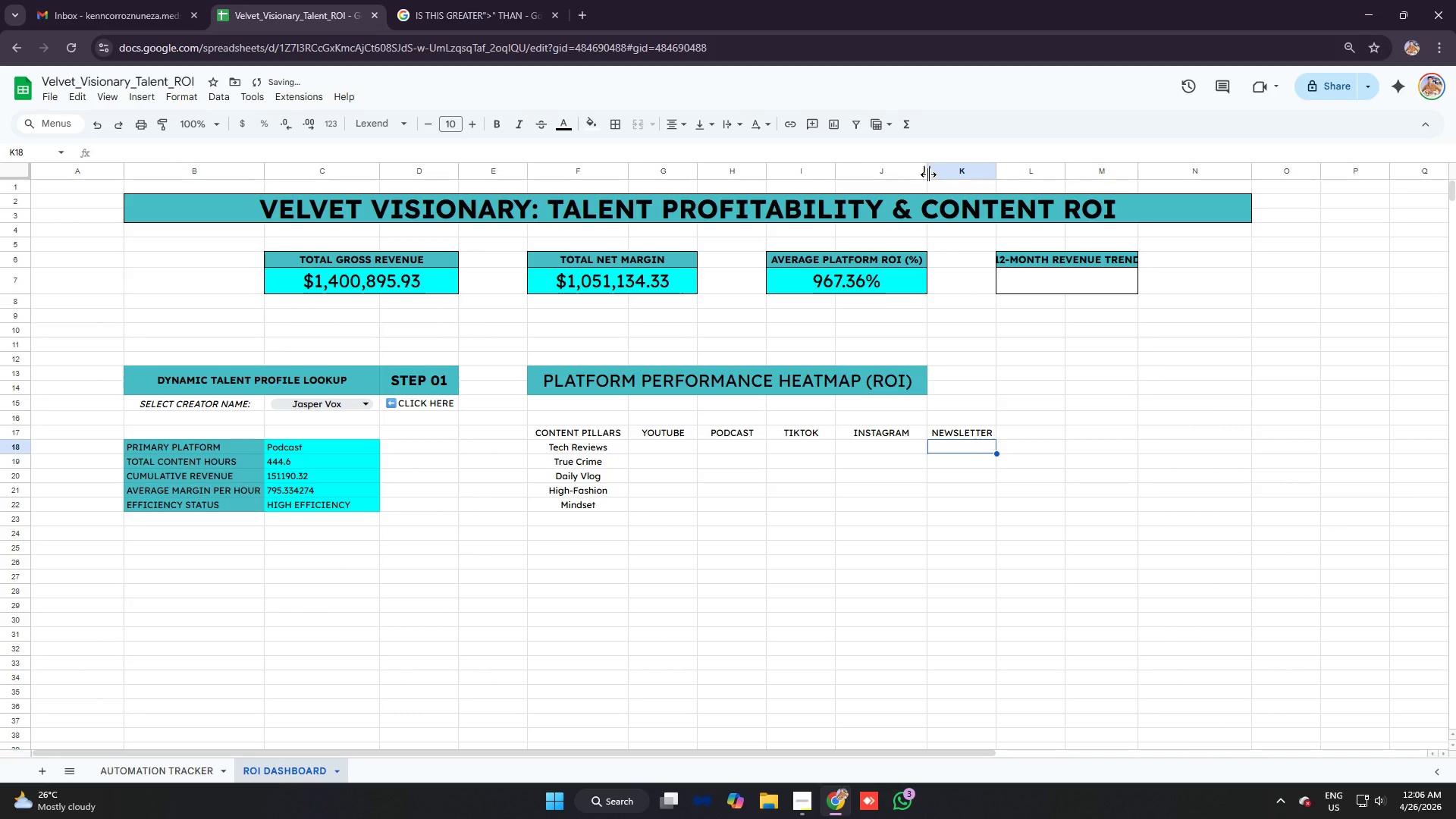 
left_click([951, 180])
 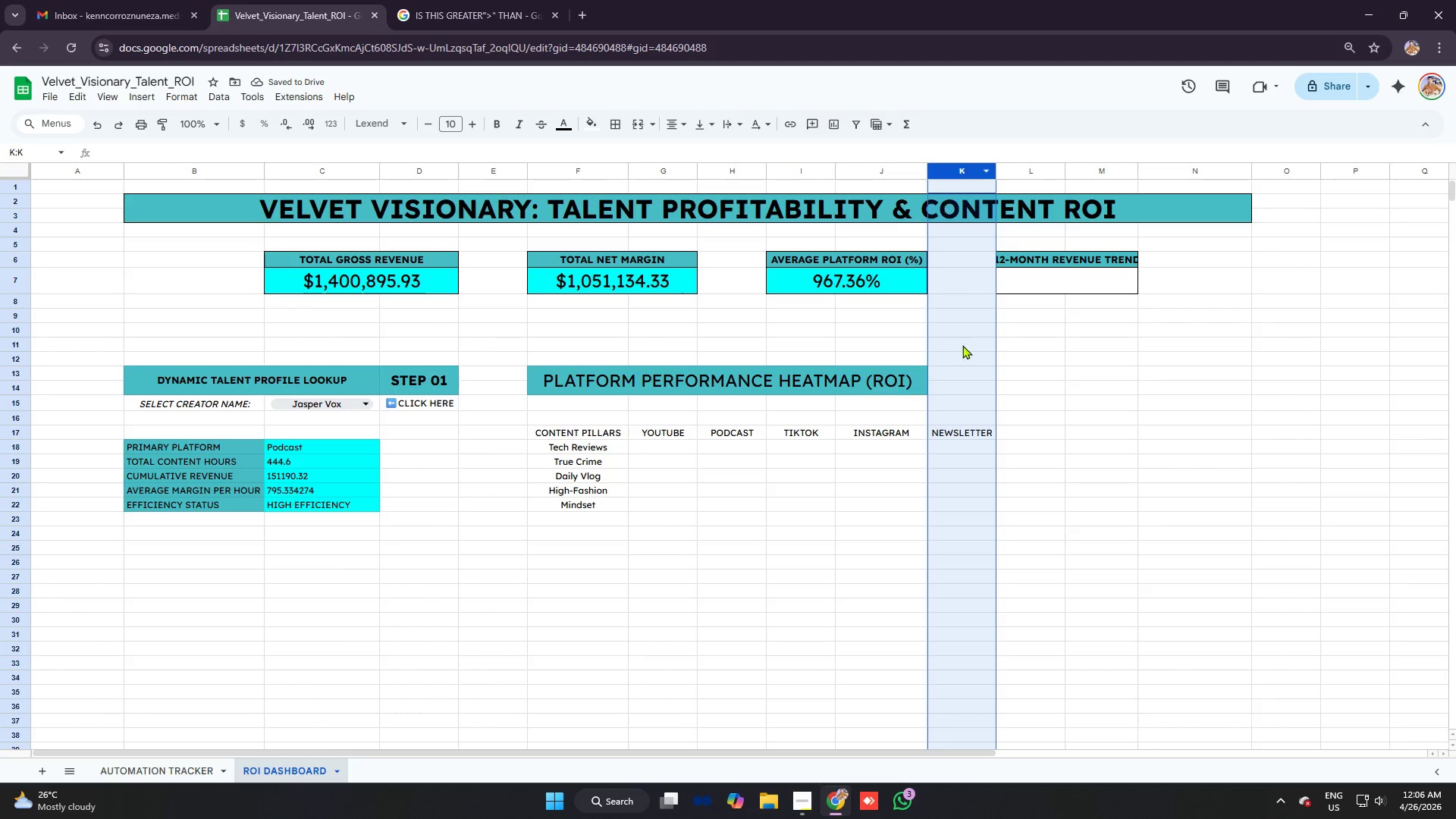 
left_click([970, 379])
 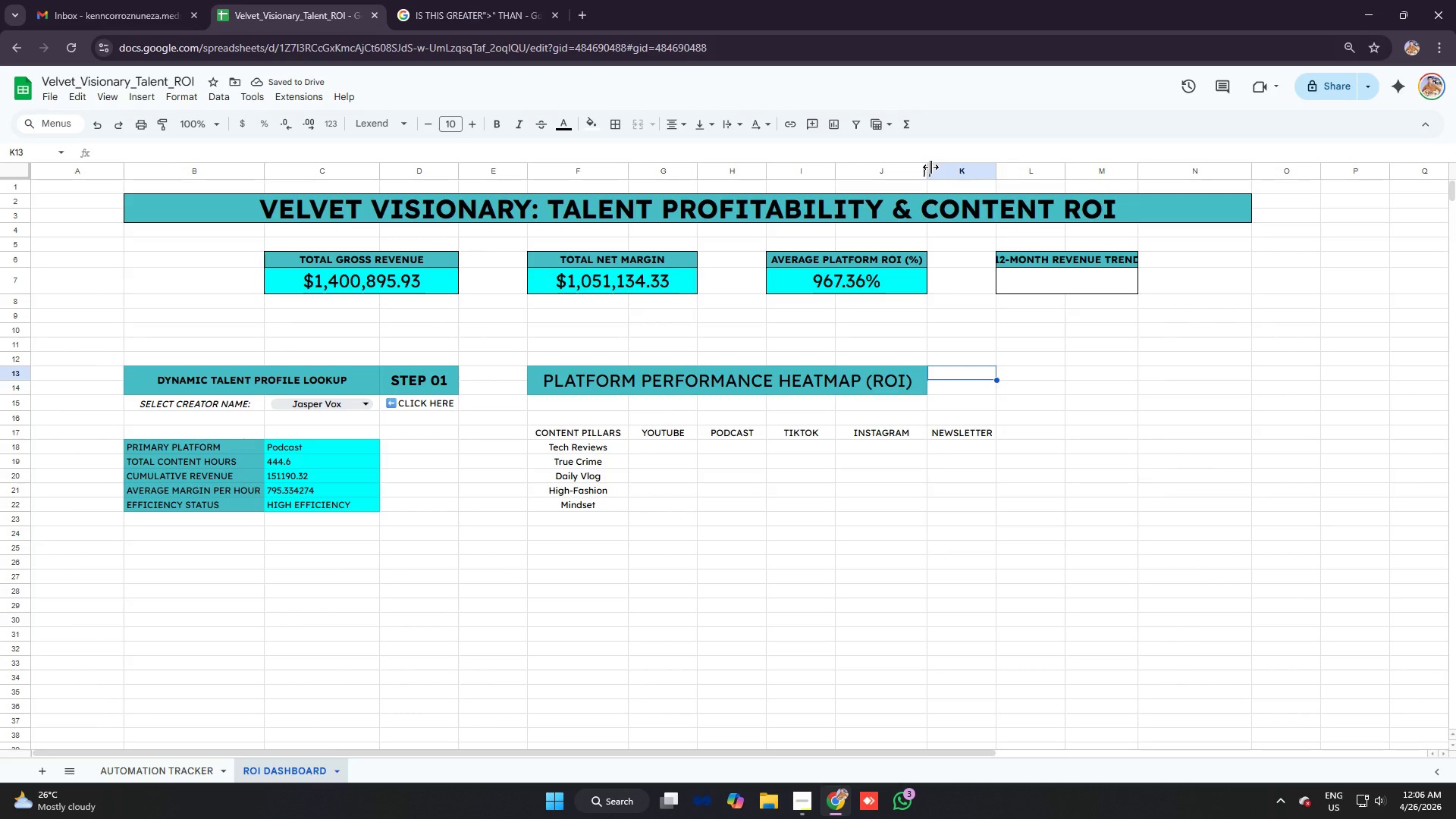 
left_click_drag(start_coordinate=[930, 167], to_coordinate=[937, 169])
 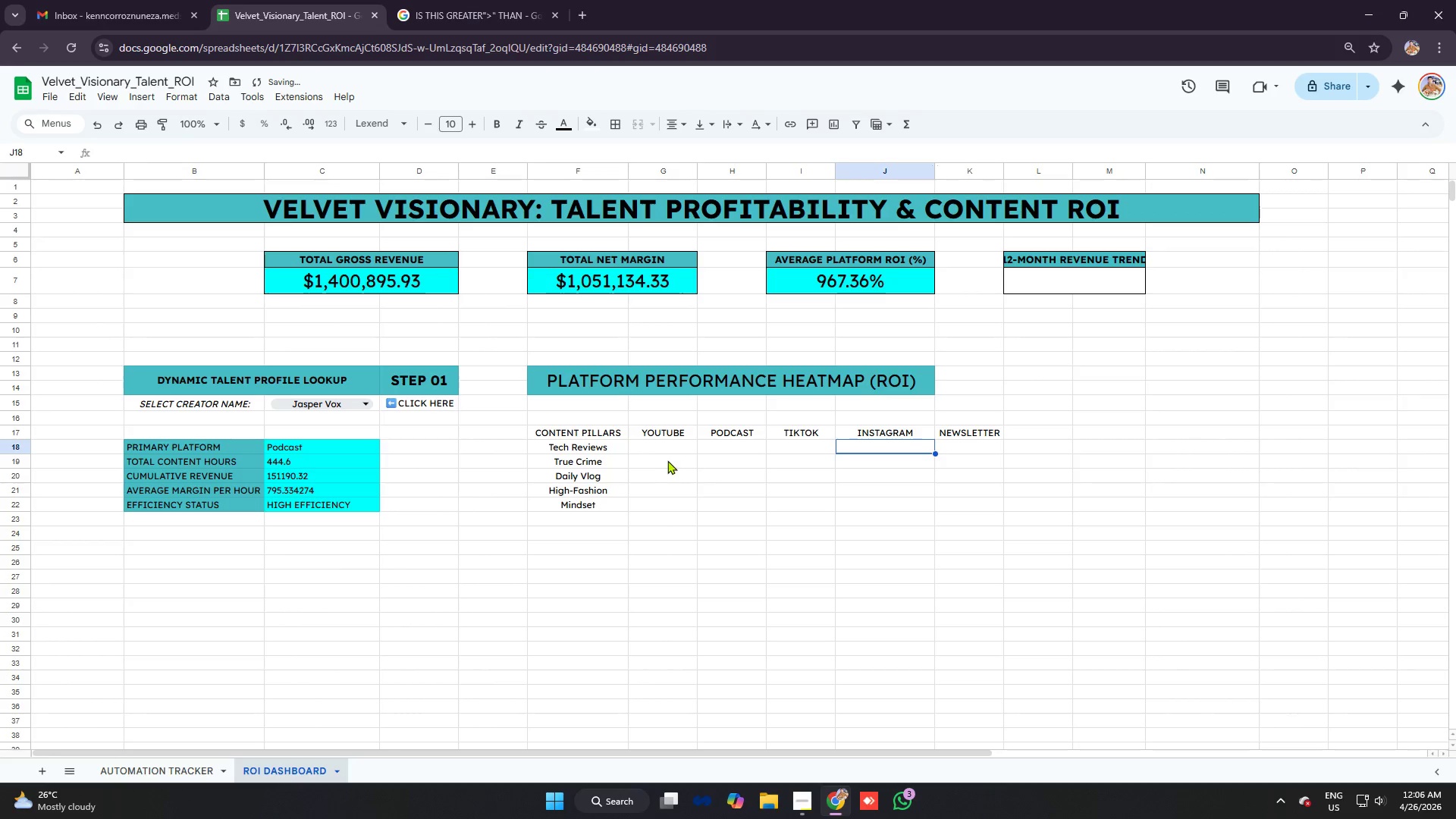 
left_click([657, 446])
 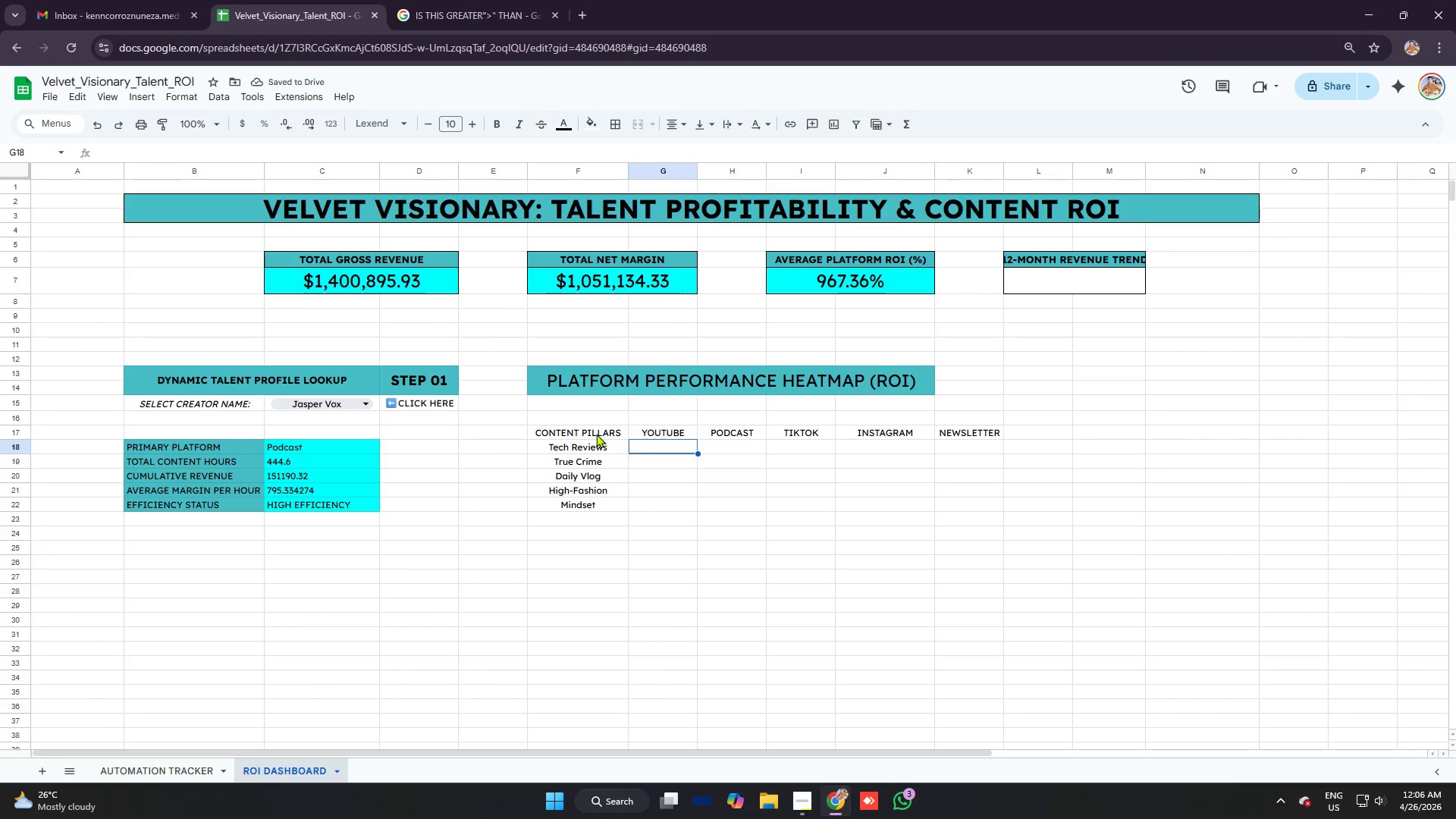 
left_click([596, 434])
 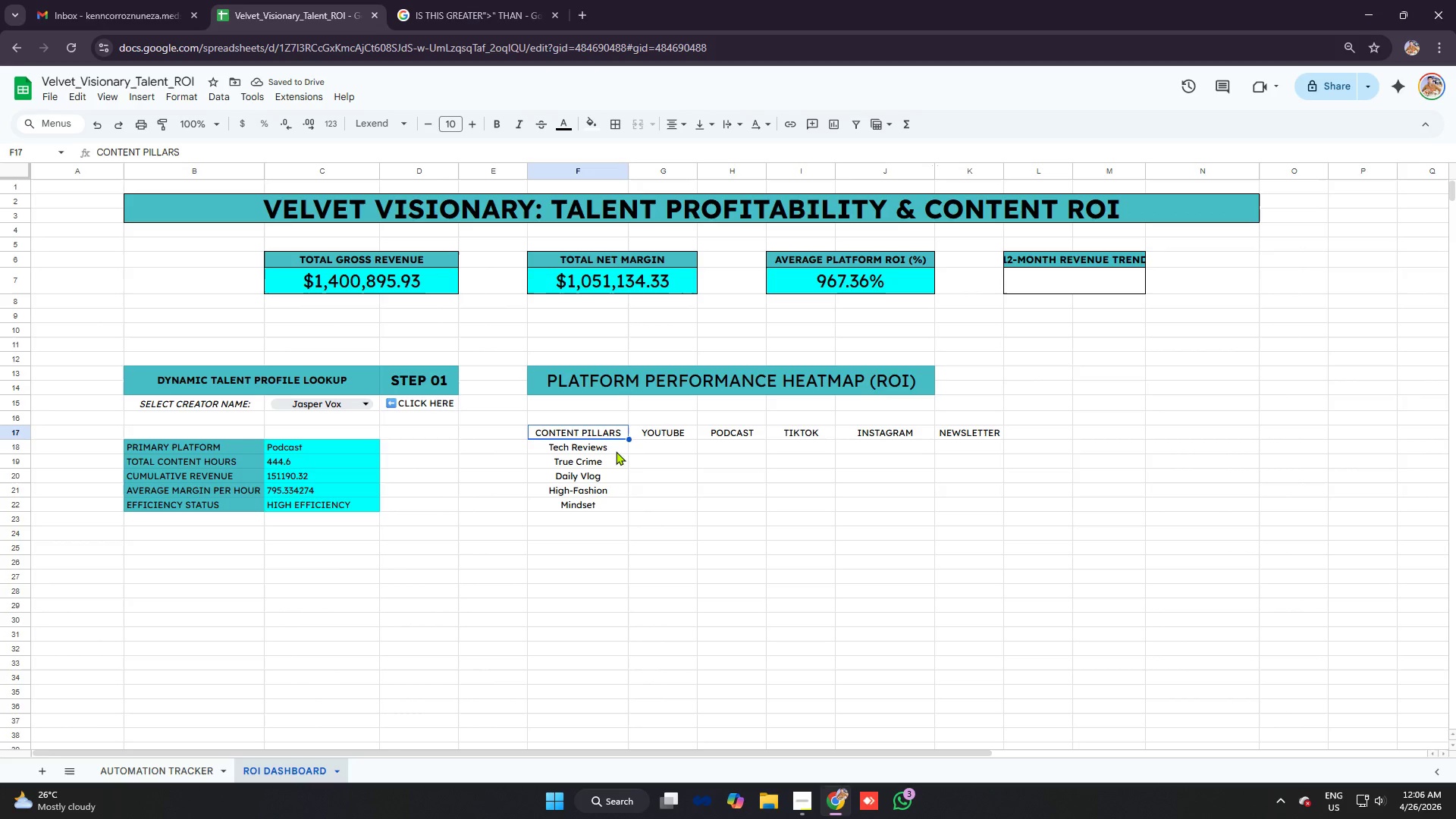 
left_click([645, 444])
 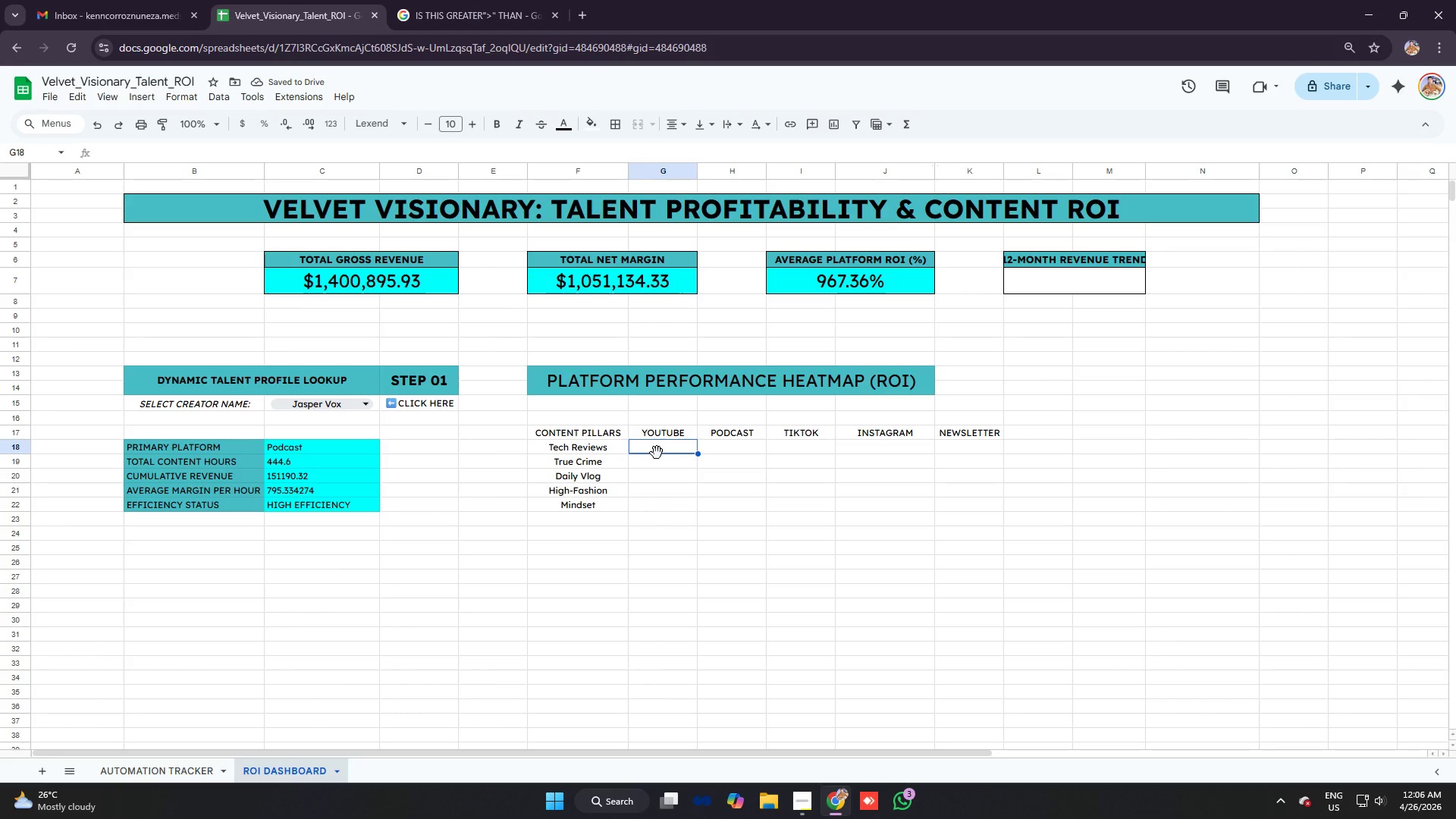 
left_click_drag(start_coordinate=[657, 453], to_coordinate=[686, 489])
 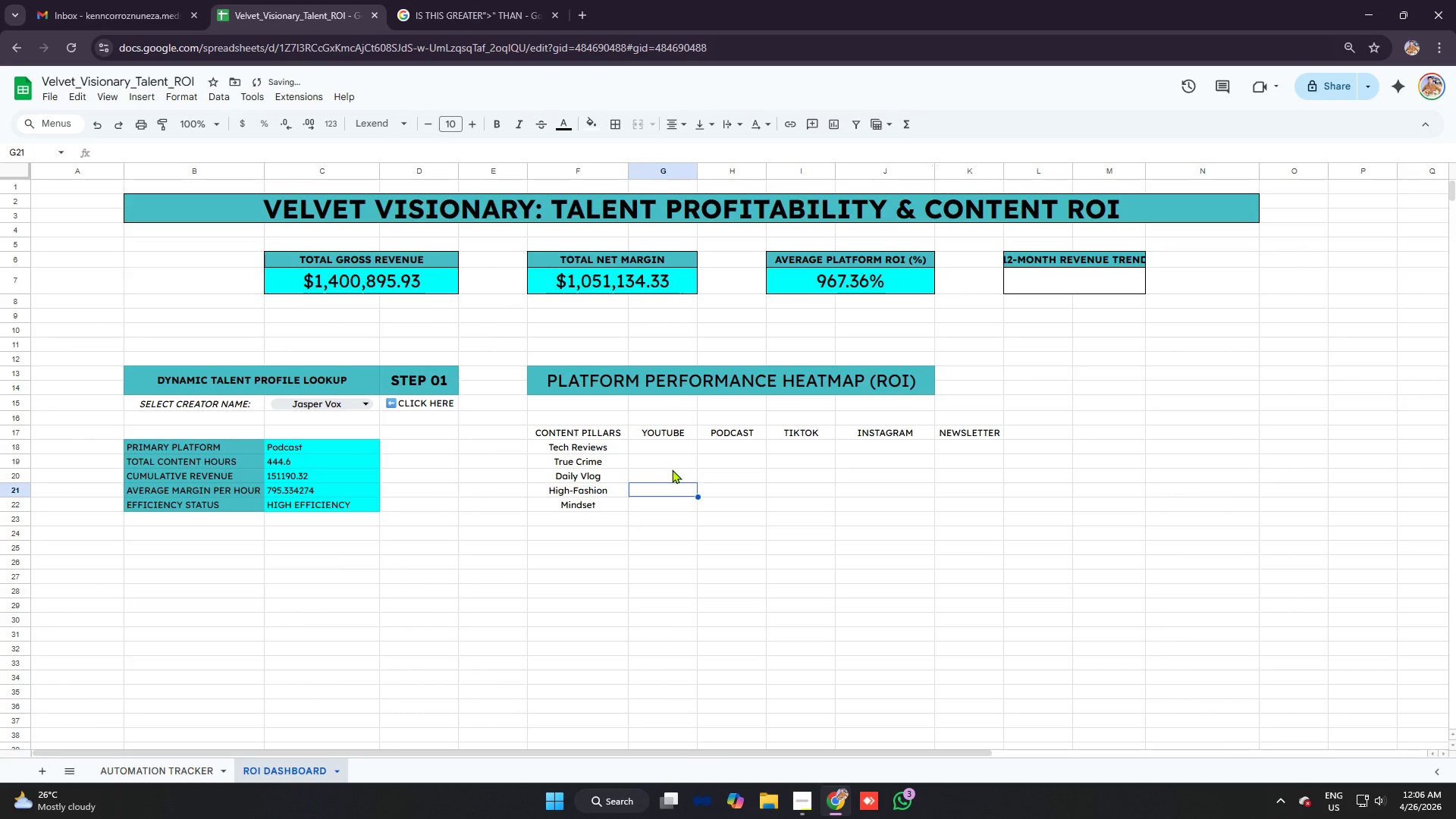 
key(Control+Z)
 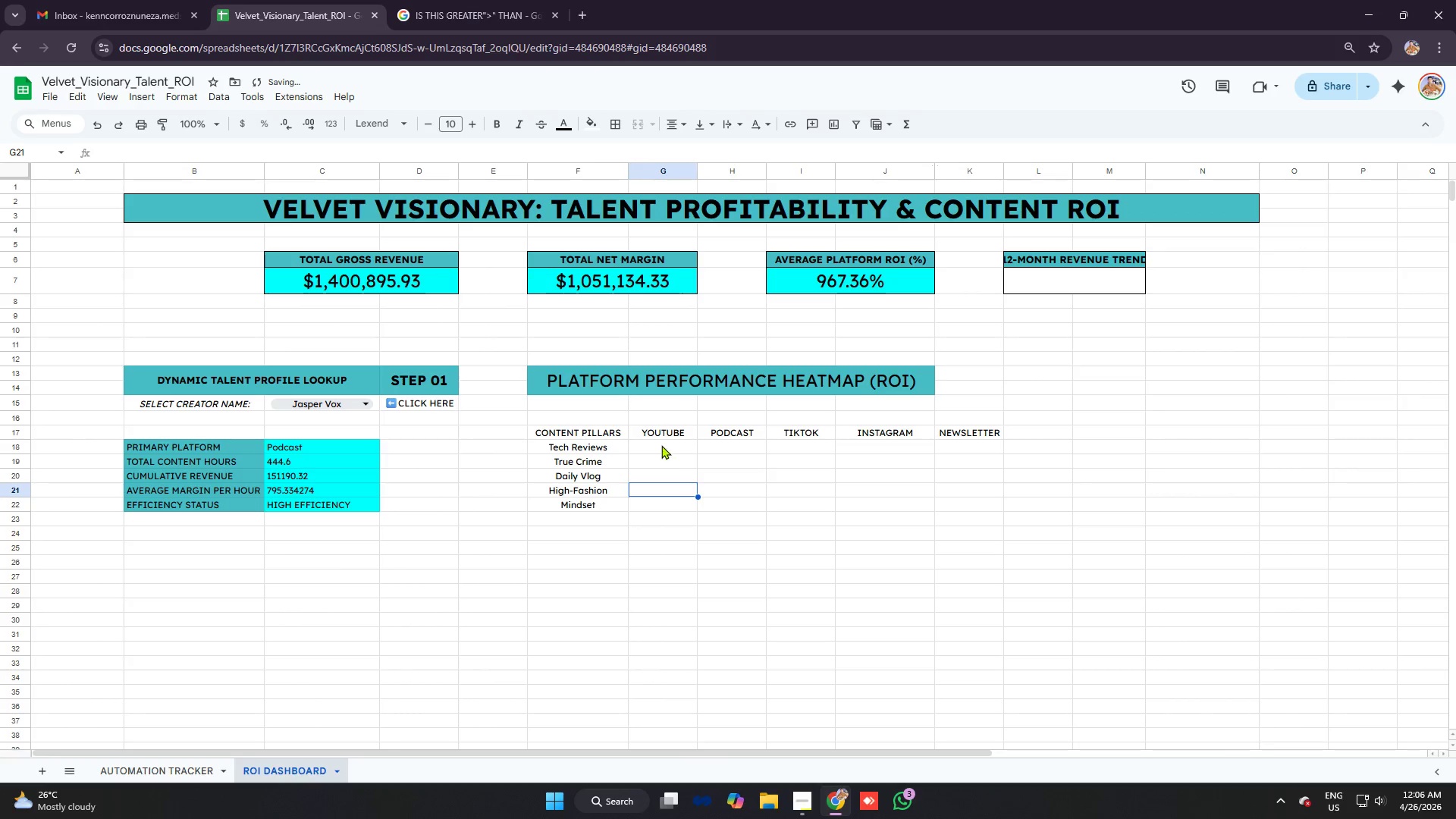 
left_click([661, 442])
 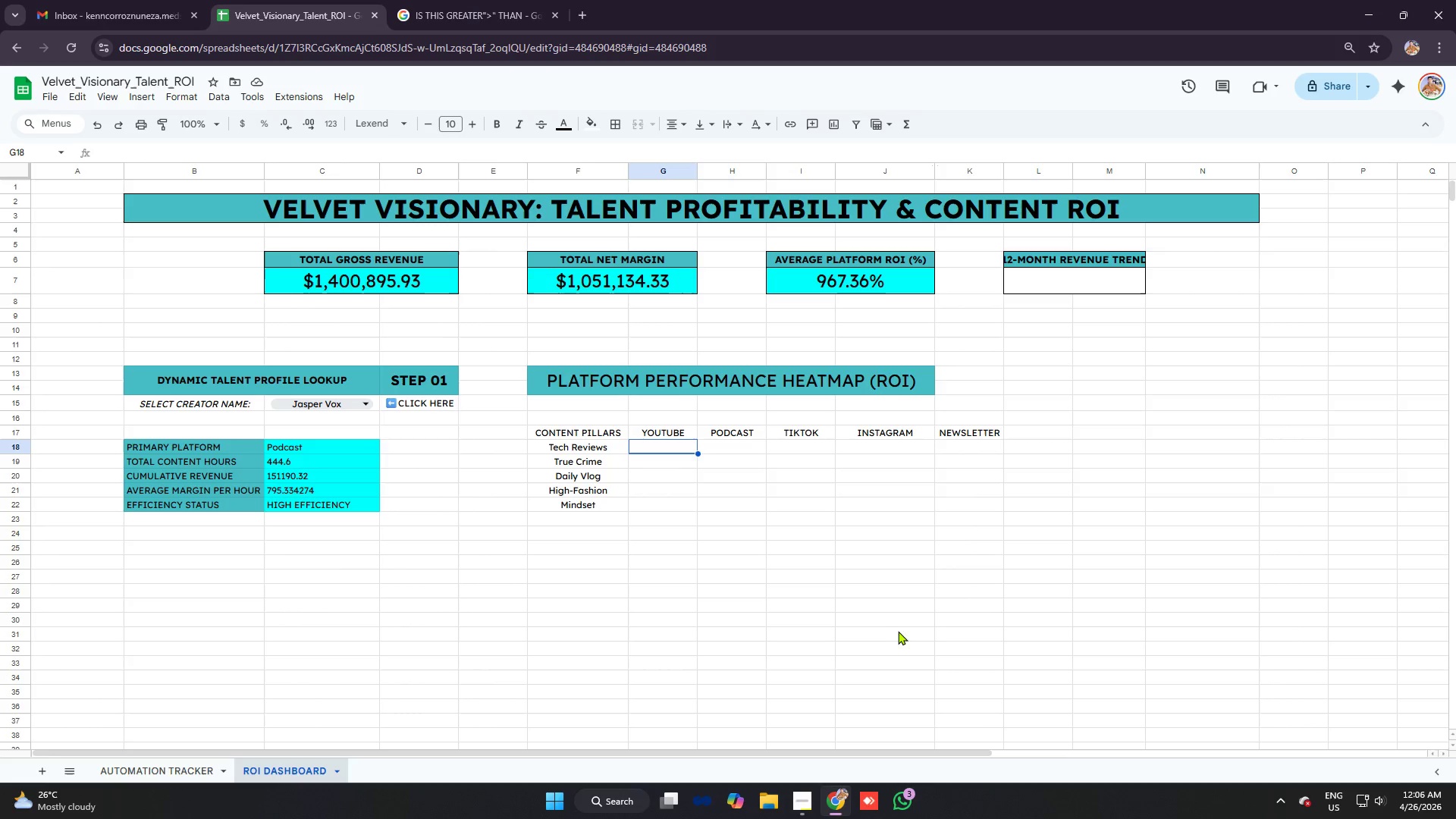 
wait(9.67)
 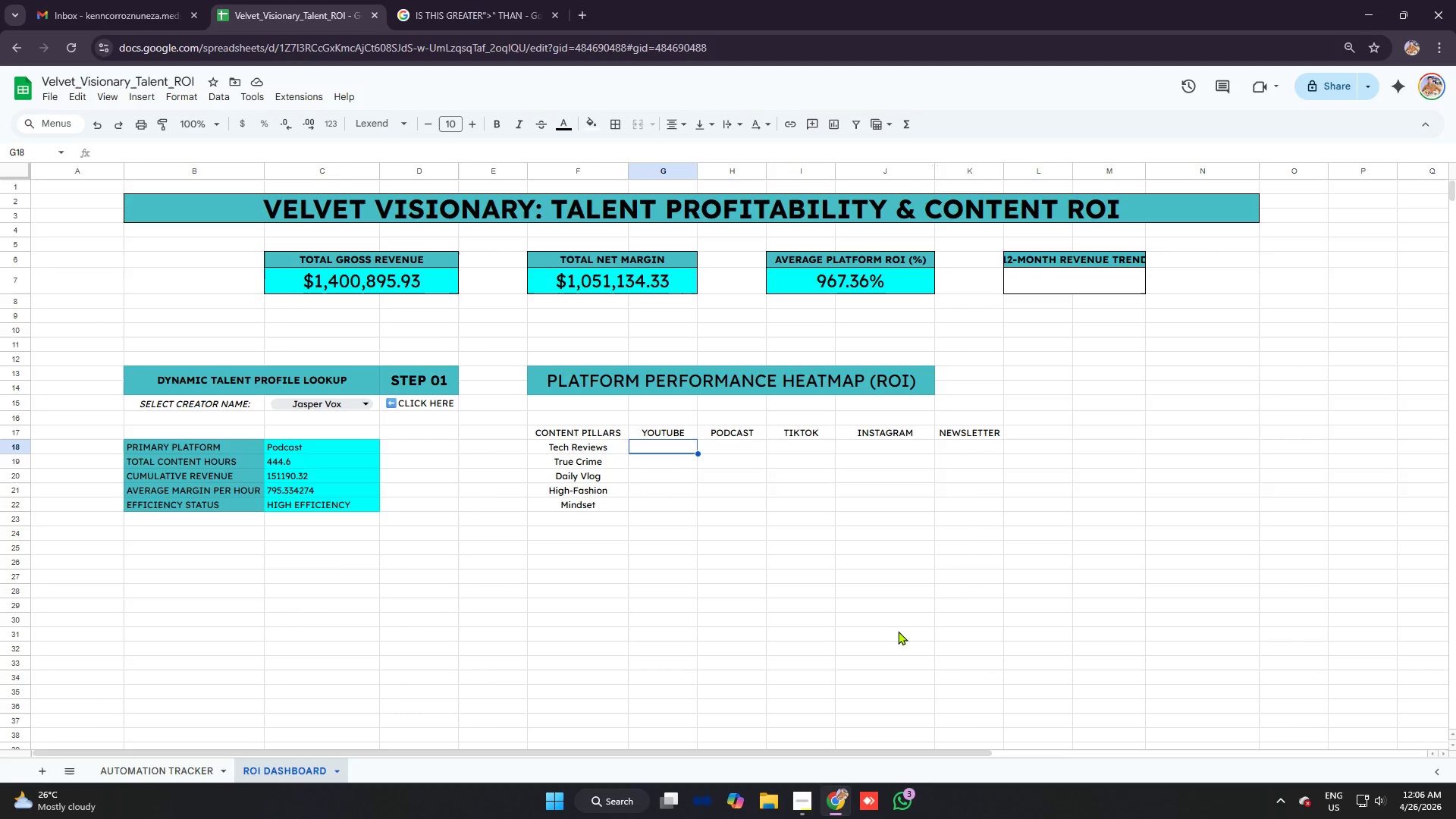 
type(=IFER)
key(Tab)
type(v)
key(Backspace)
type(avergae)
key(Tab)
 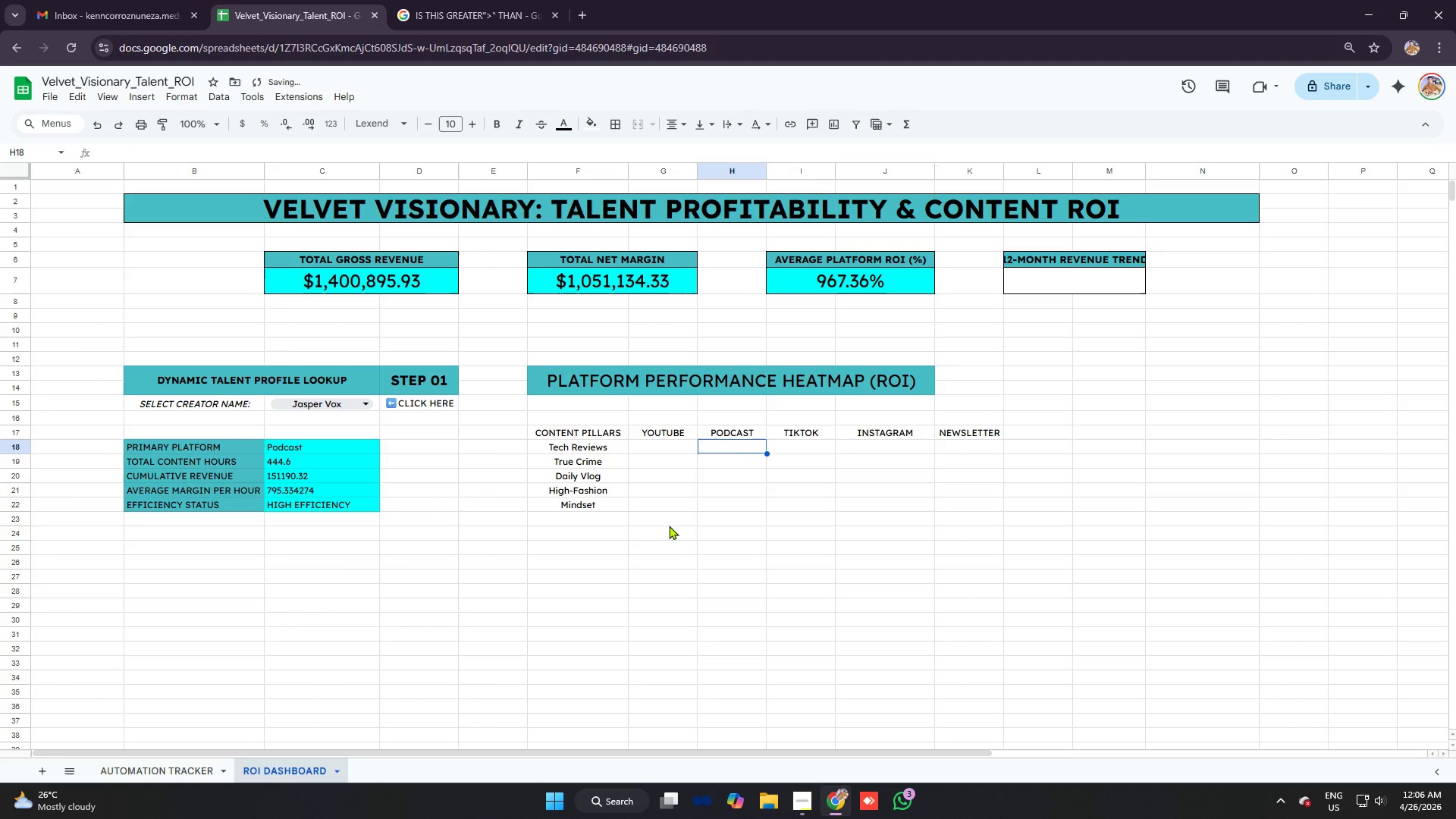 
key(Control+Z)
 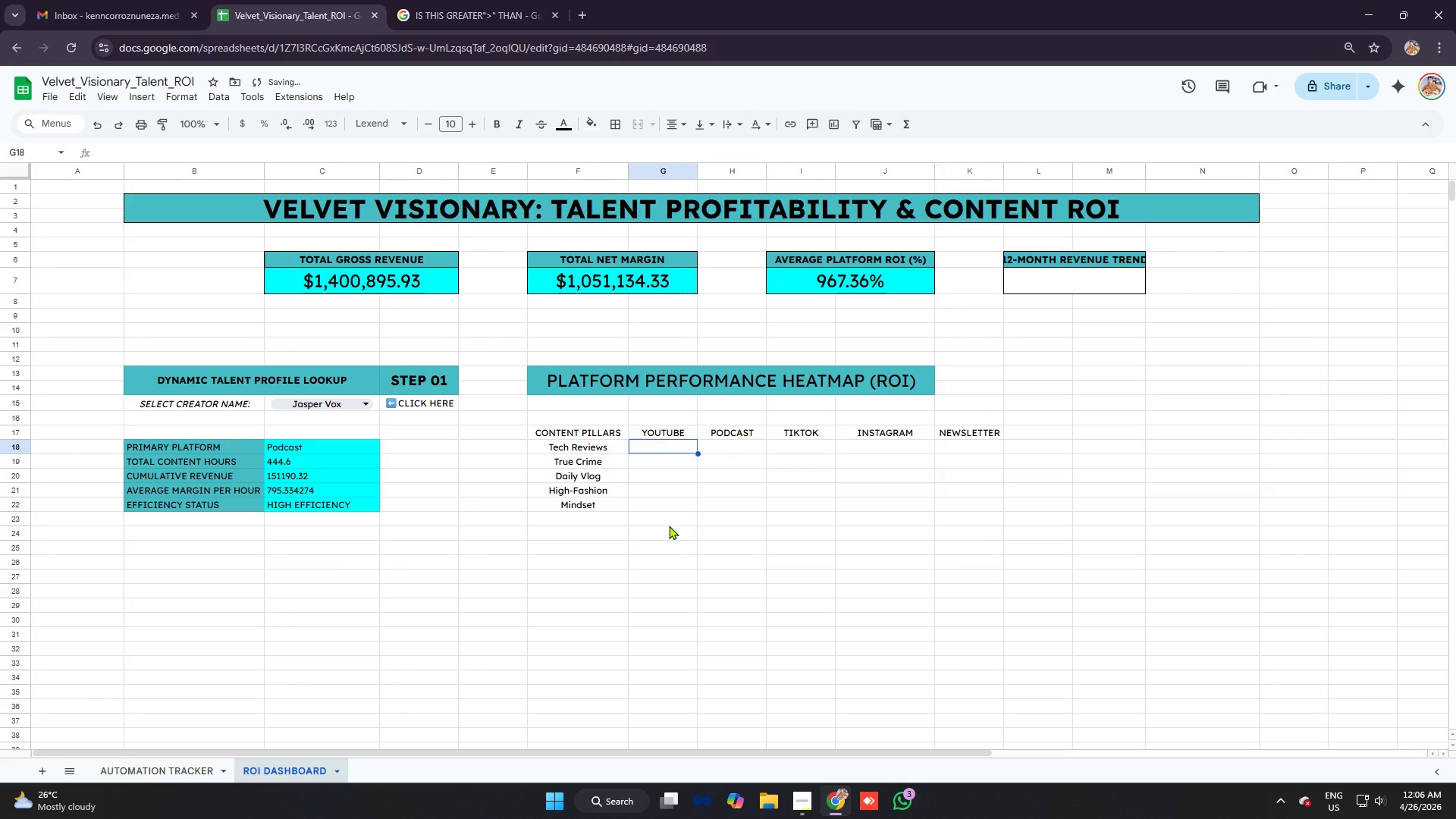 
type(=ifer)
key(Tab)
type(AVERAGEIFS)
 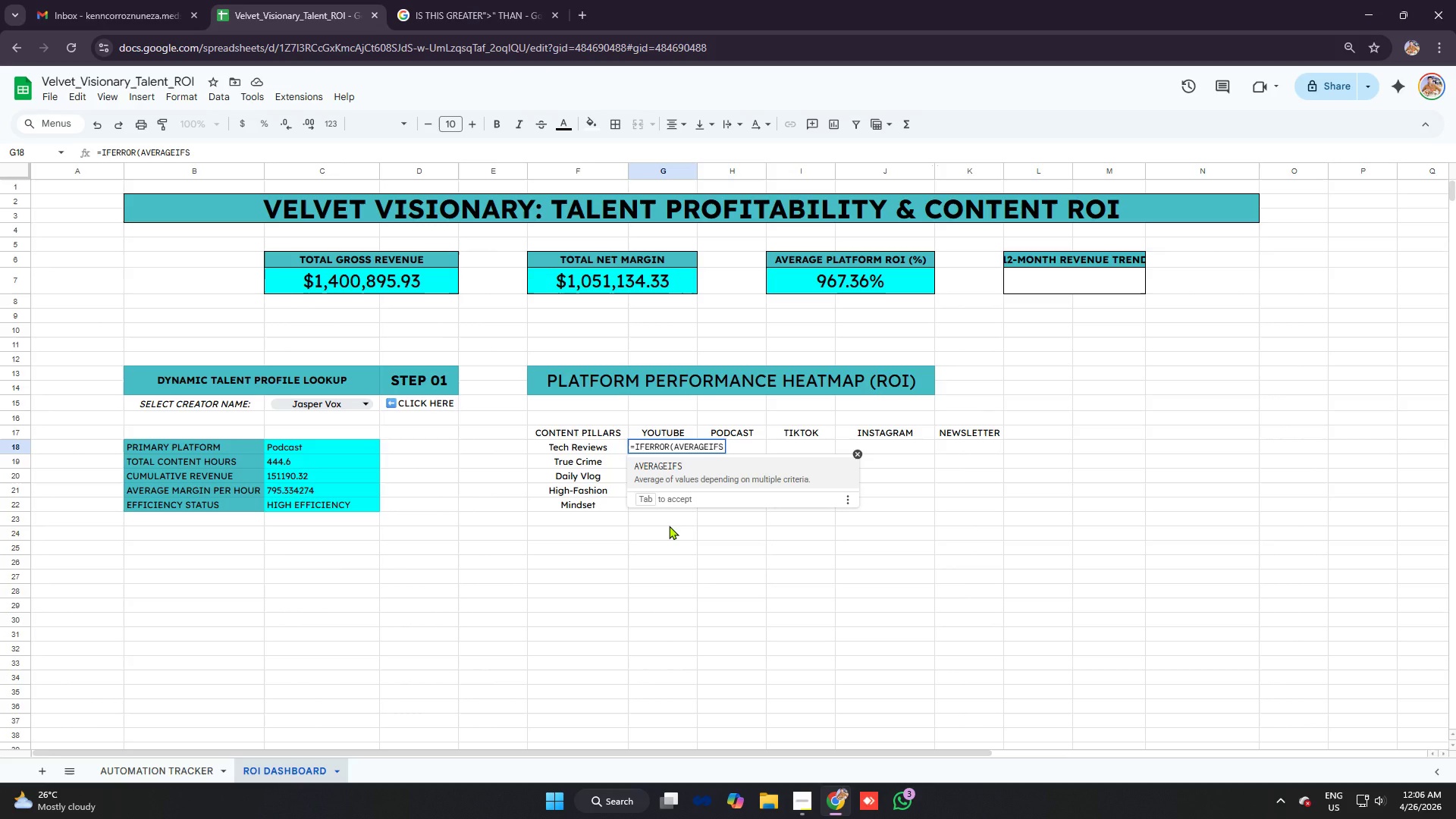 
key(Tab)
type('AUTOMATION TRACKER'!)
 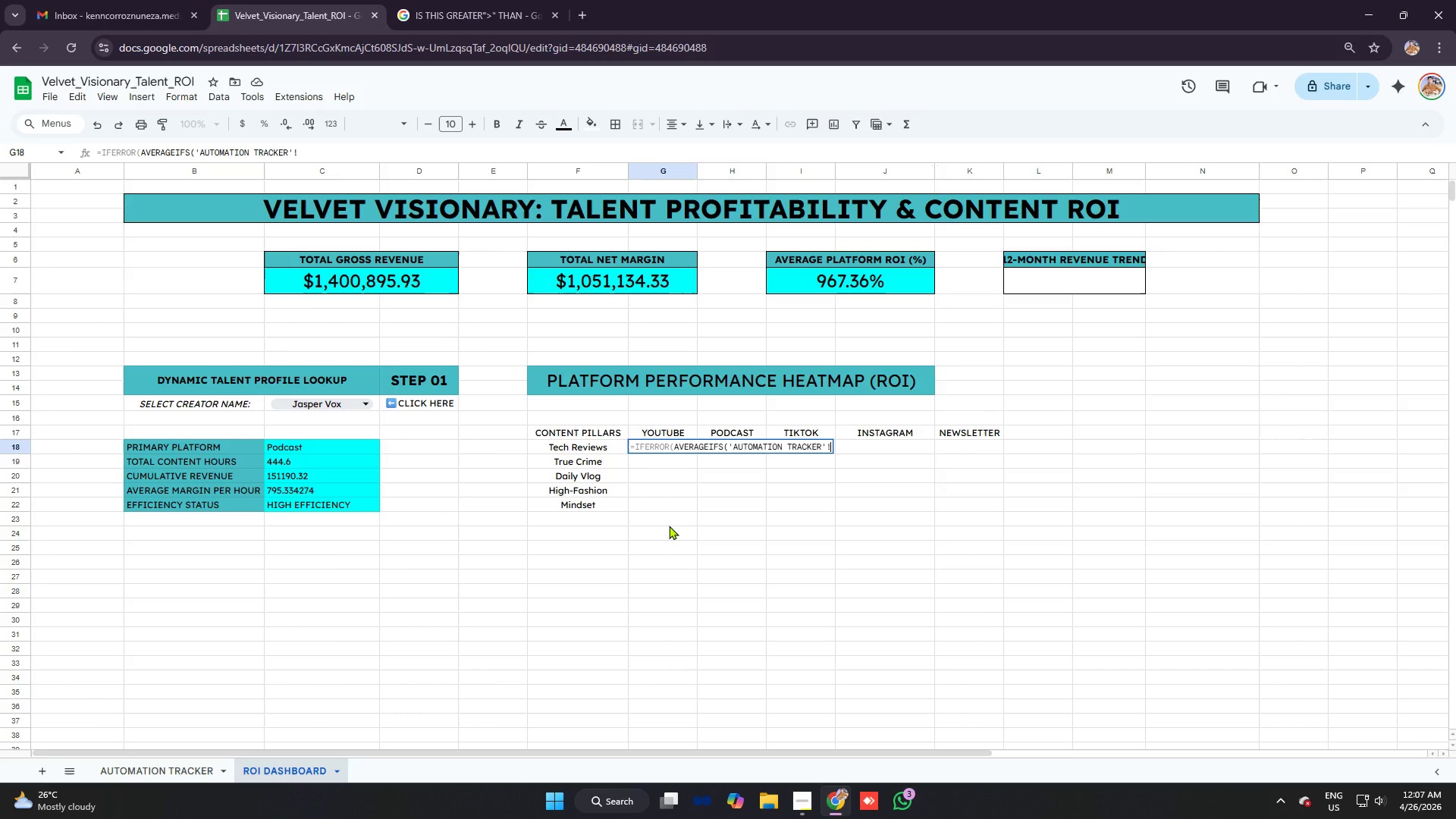 
wait(5.75)
 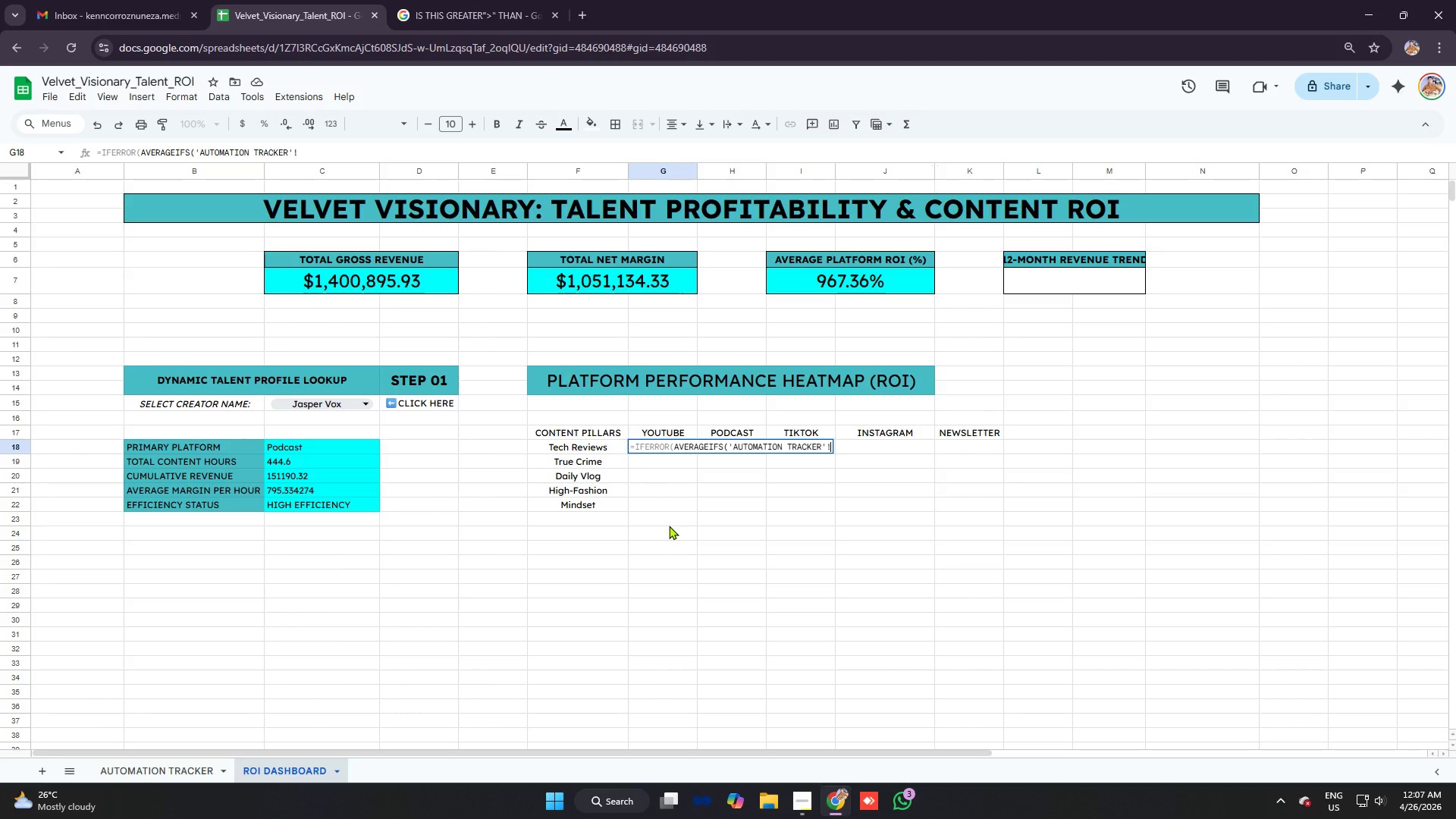 
type($k:4K)
key(Backspace)
key(Backspace)
type($k,'')
key(Backspace)
type(automation tracker'!)
 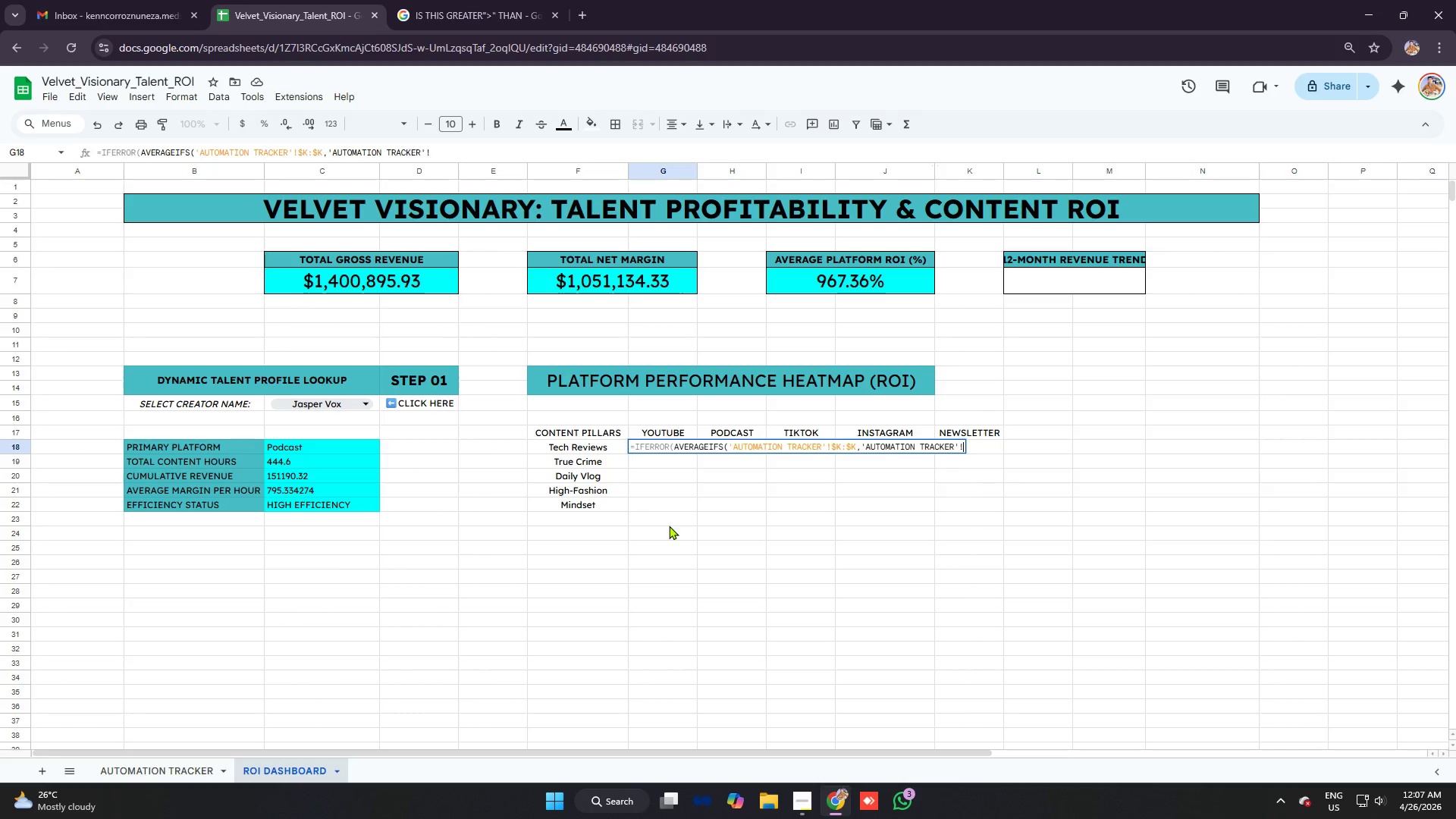 
type($c:$c,g18)
 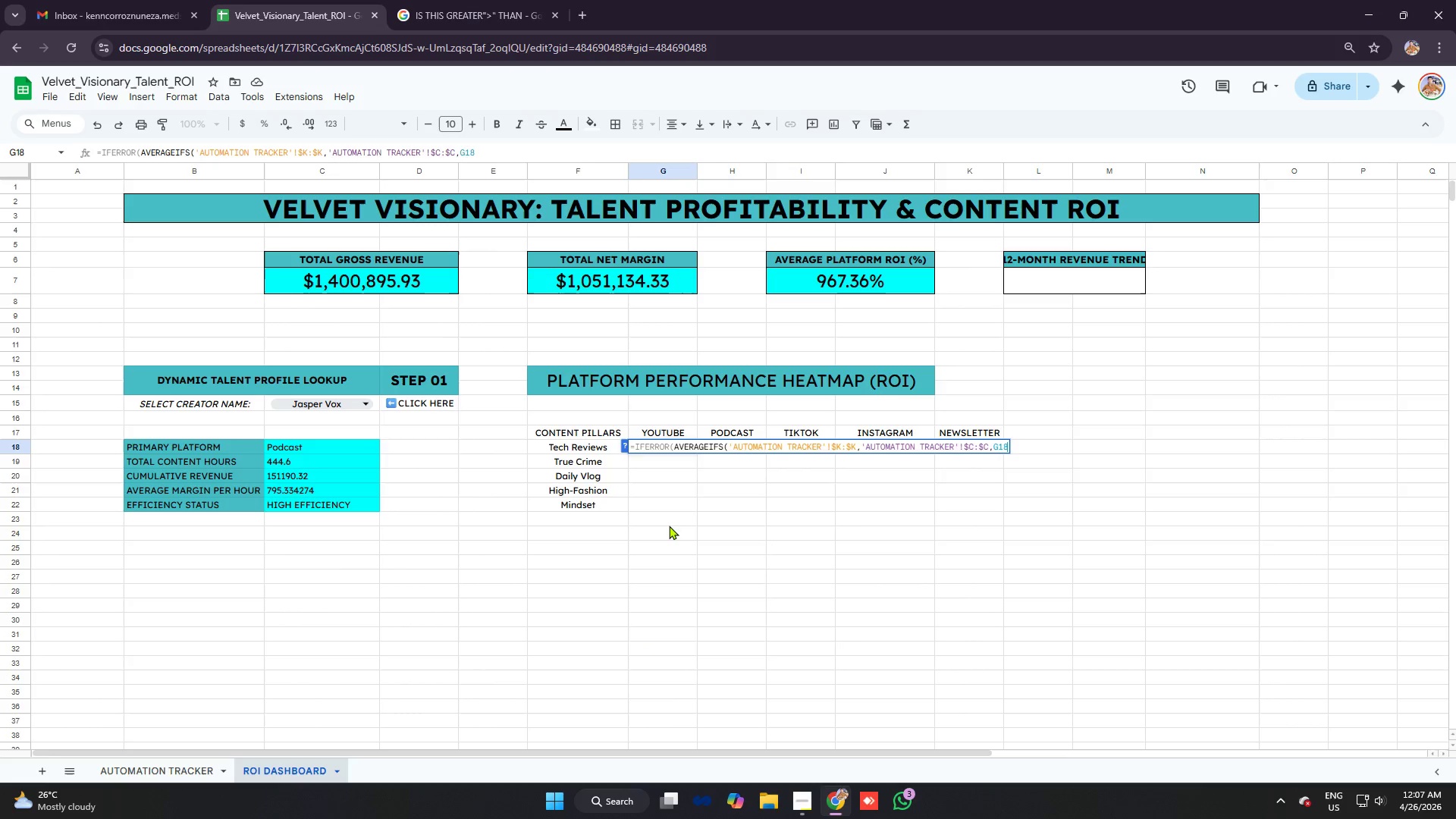 
type(,'automation tracker'!)
 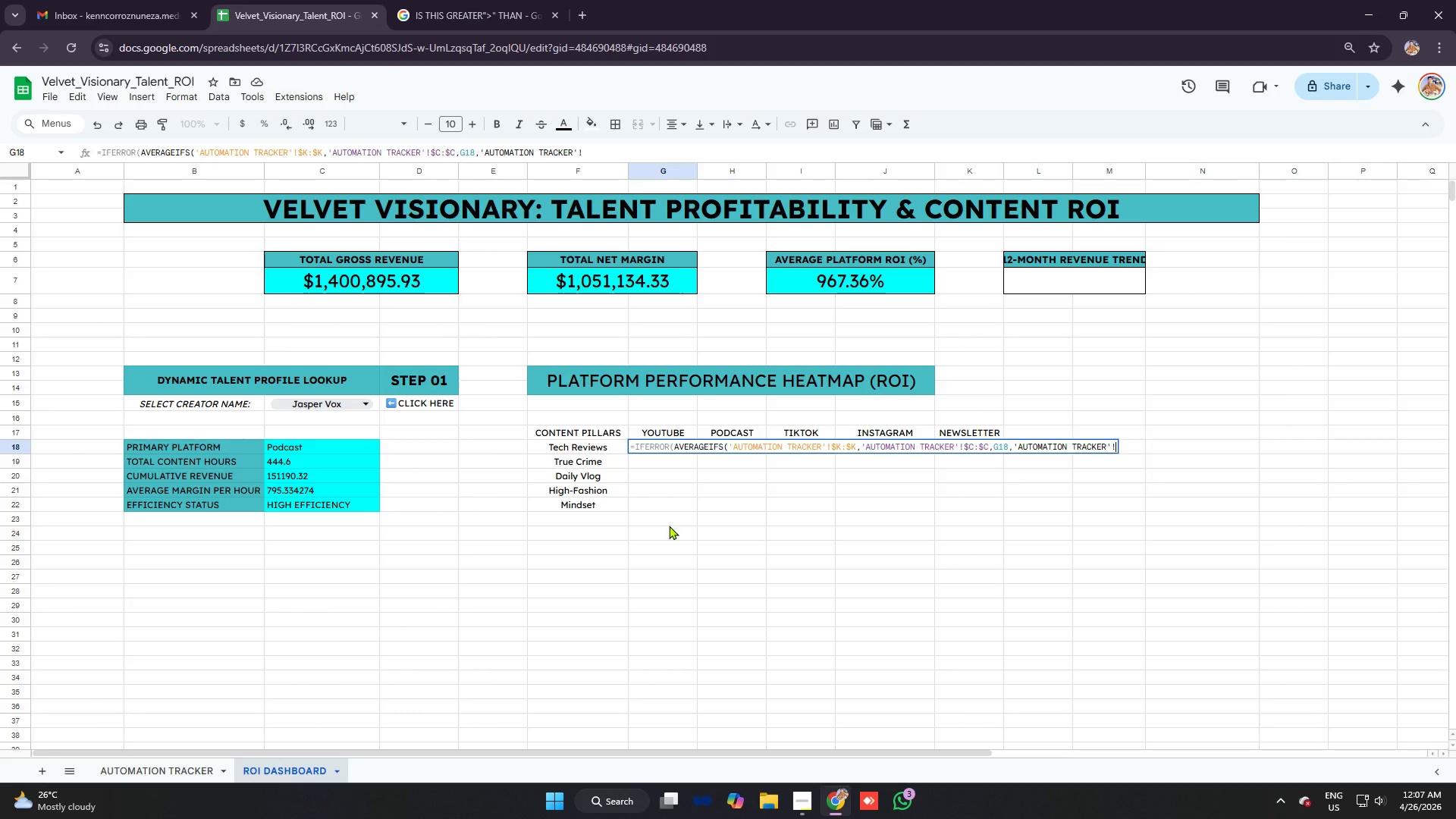 
type($d:$d)
 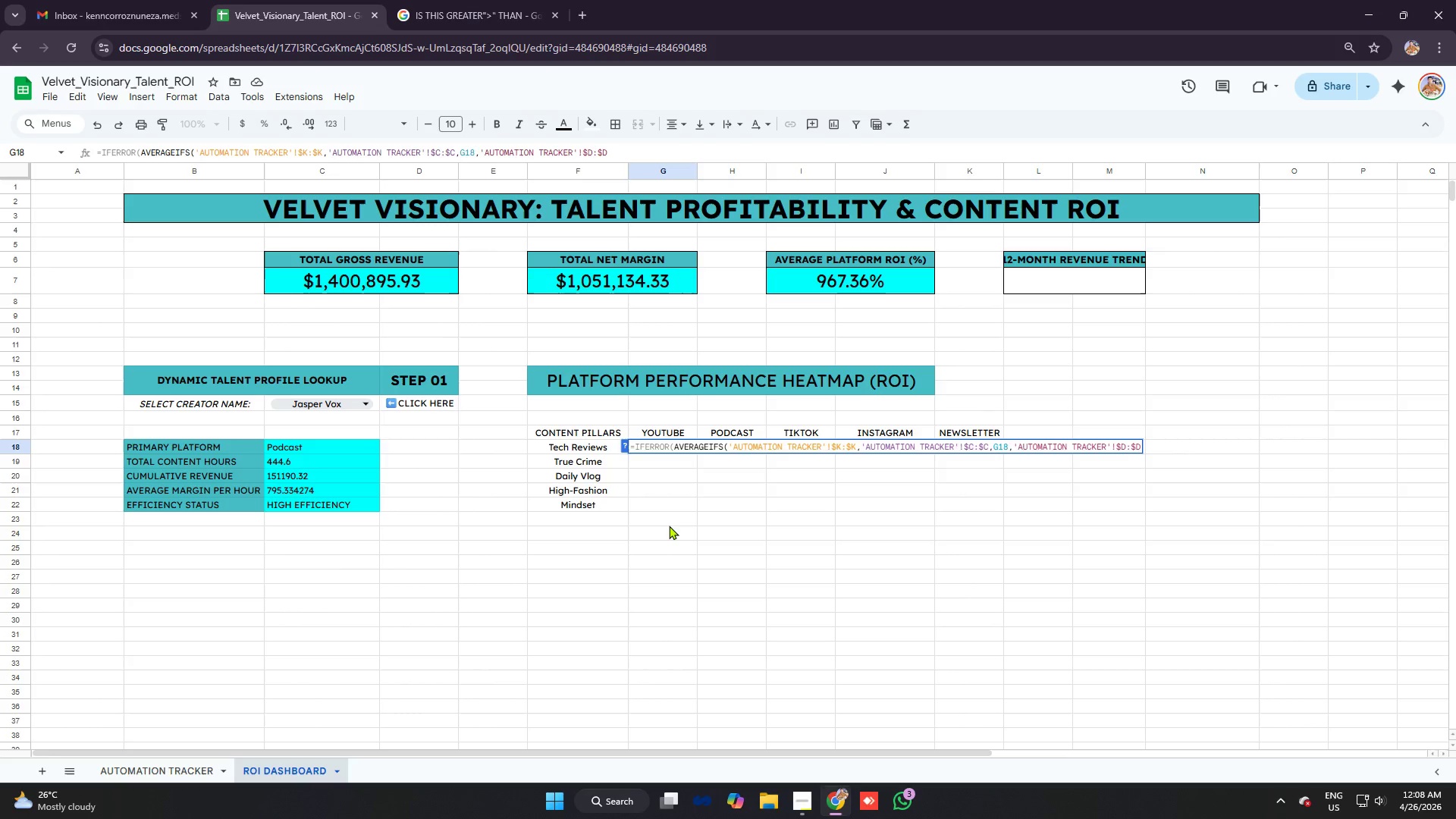 
wait(5.33)
 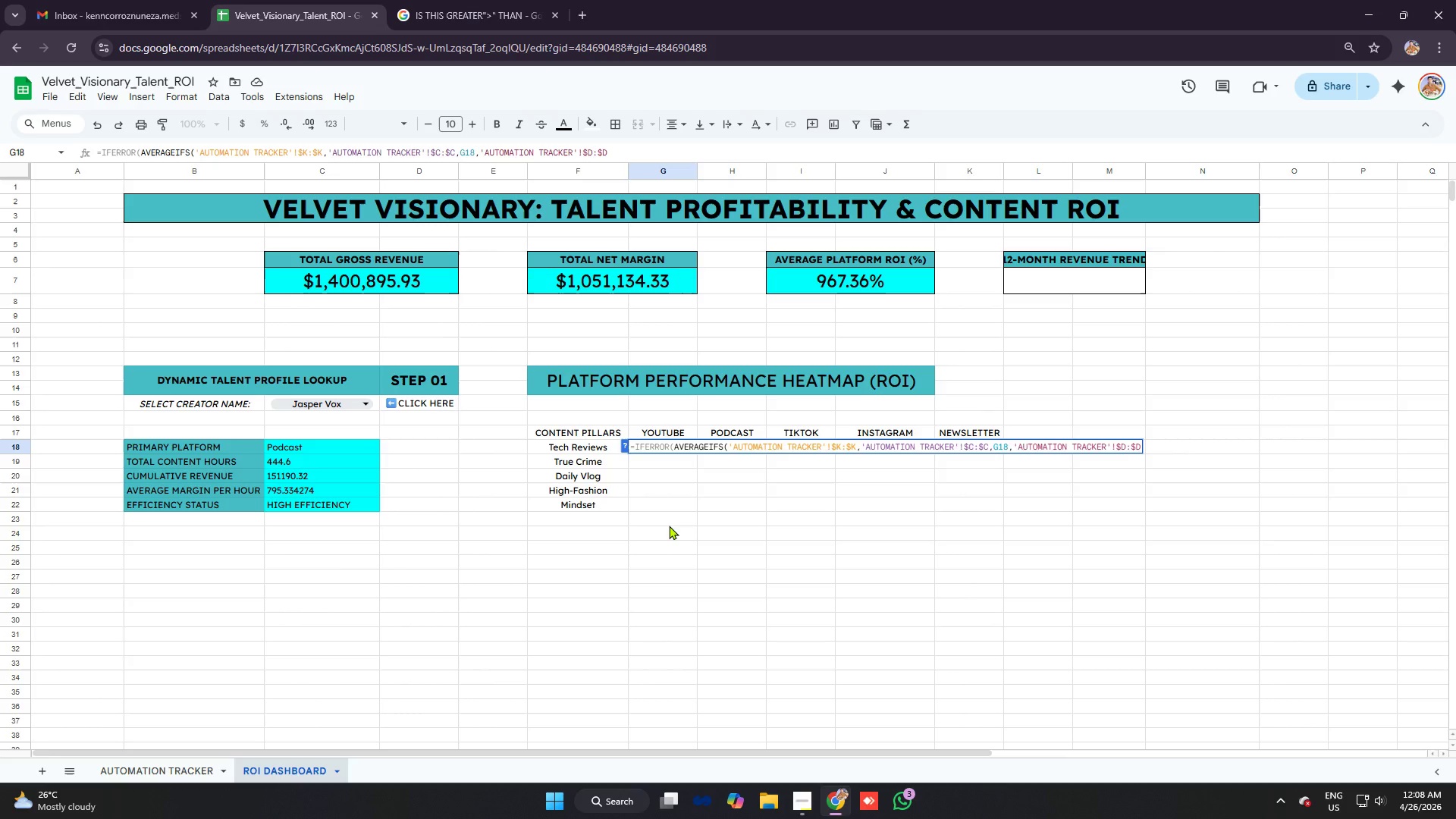 
key(Comma)
 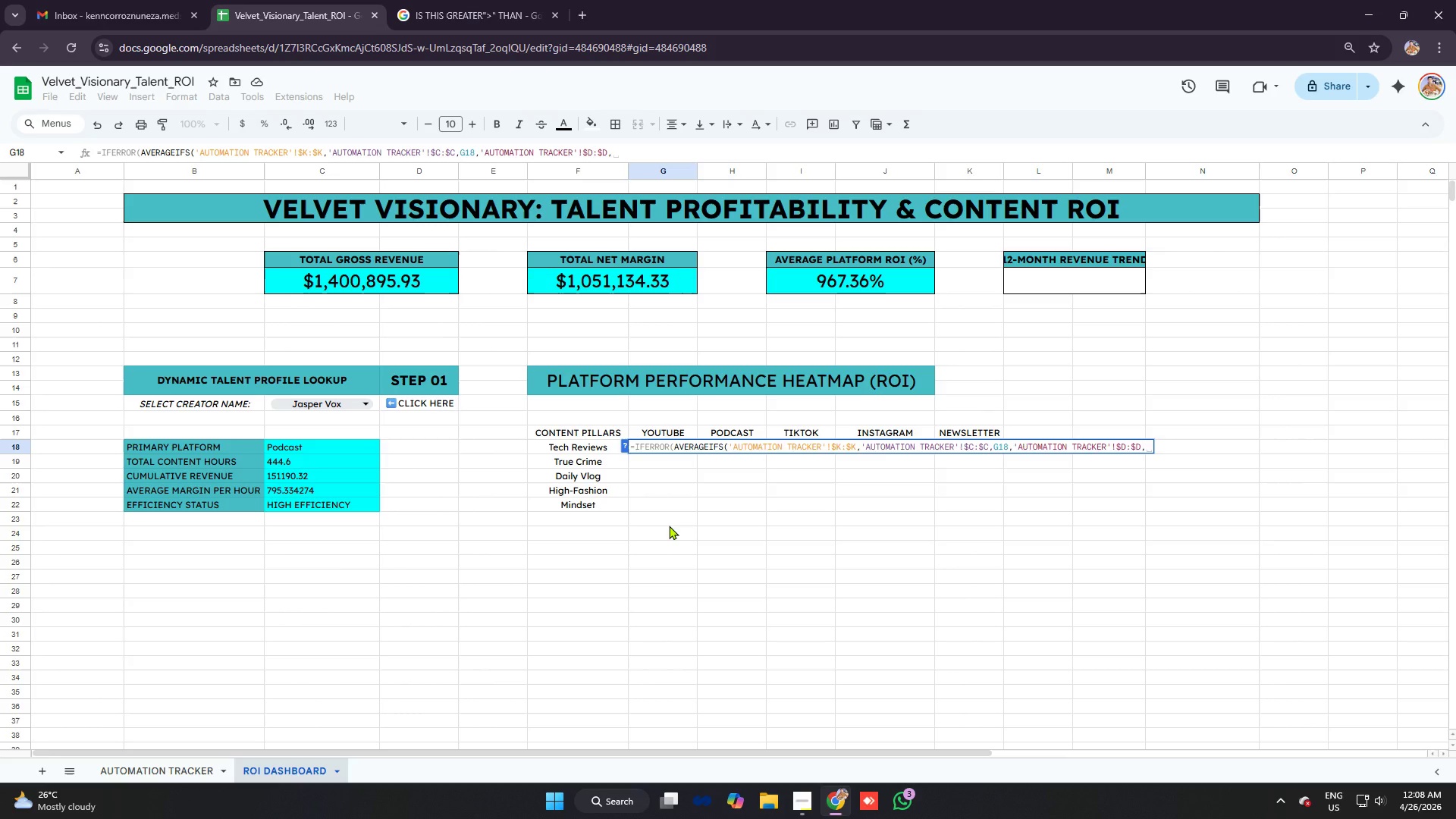 
key(Shift+4)
 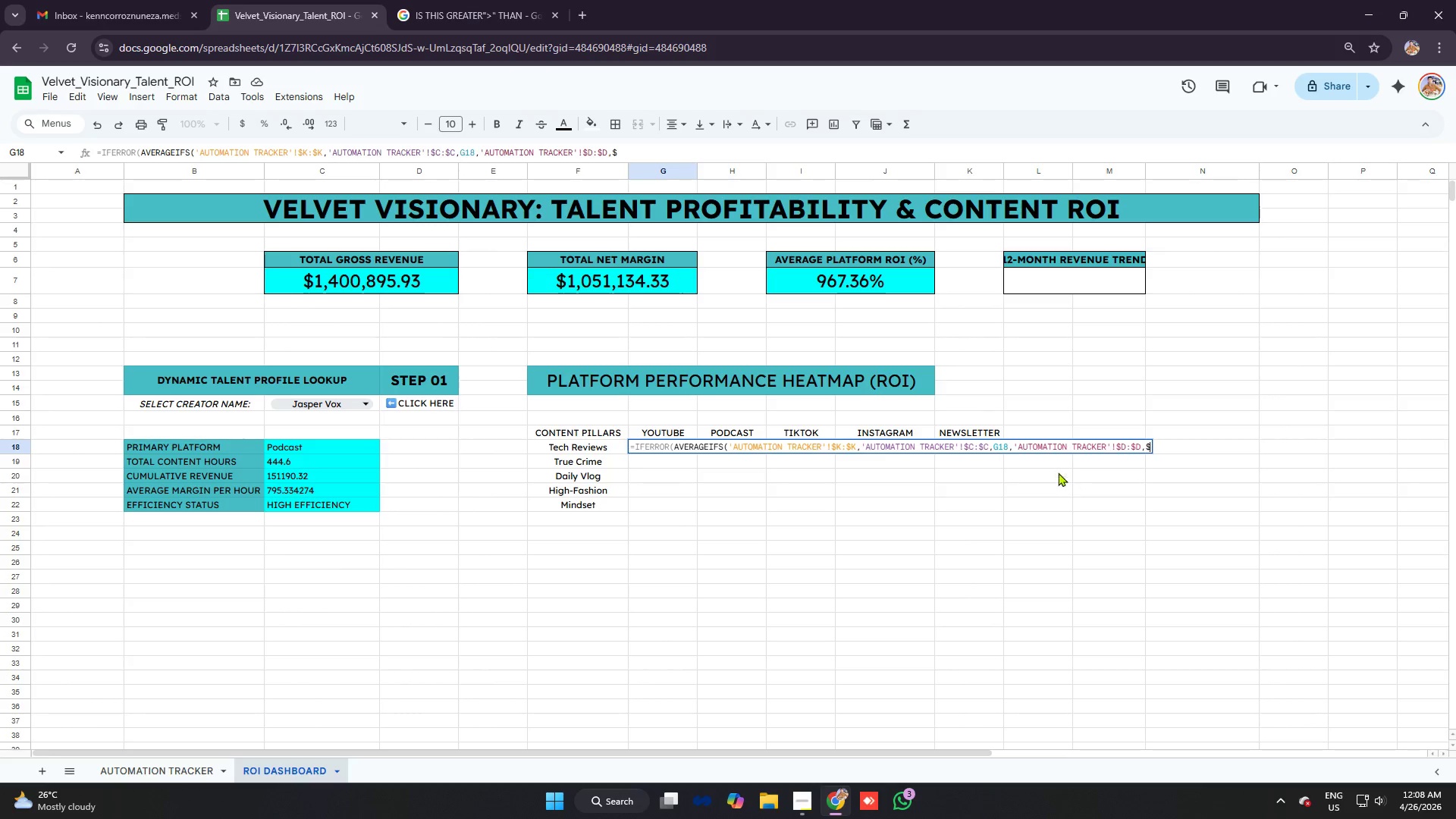 
wait(18.95)
 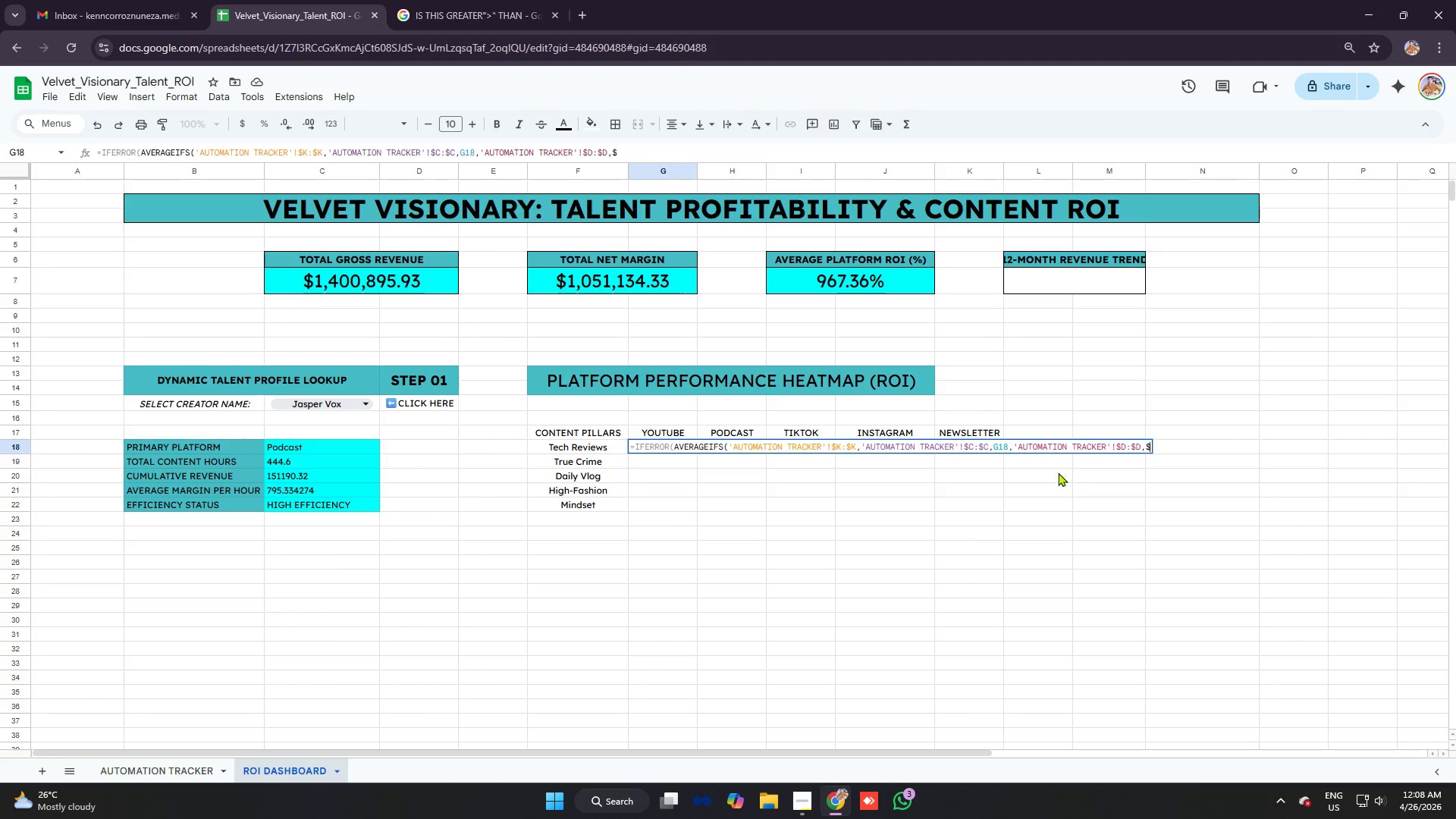 
left_click([999, 446])
 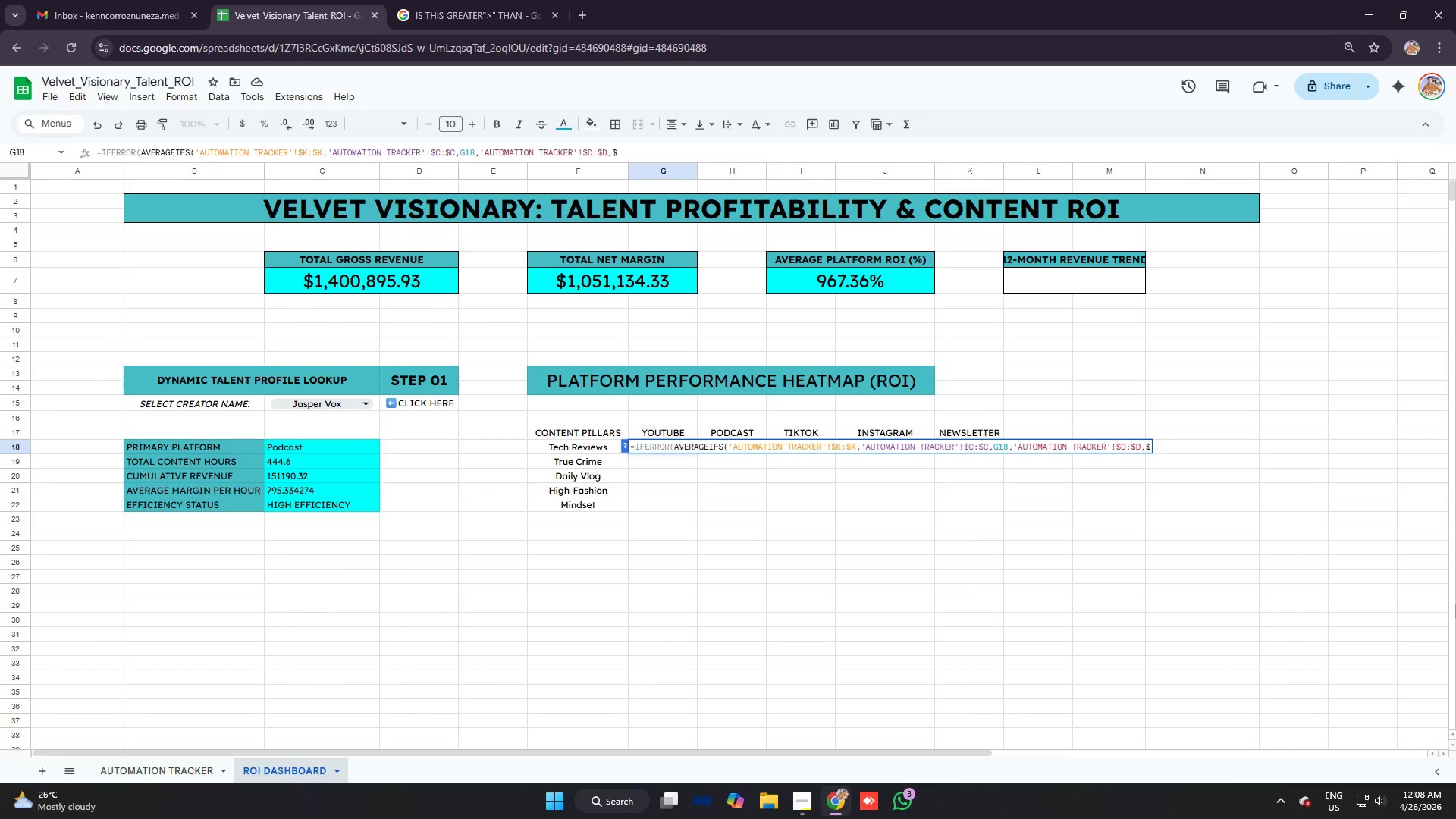 
key(Backspace)
 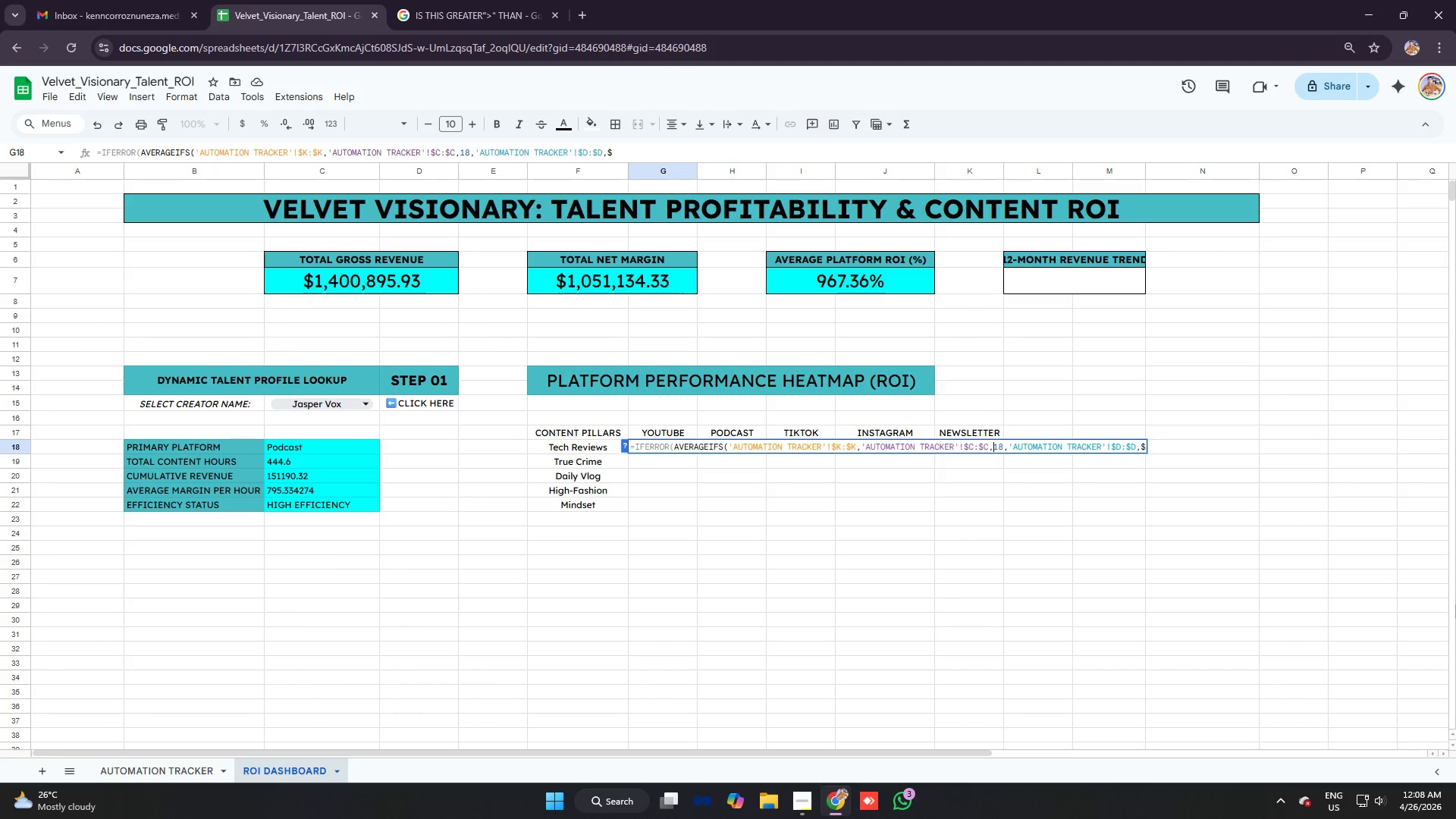 
key(F)
 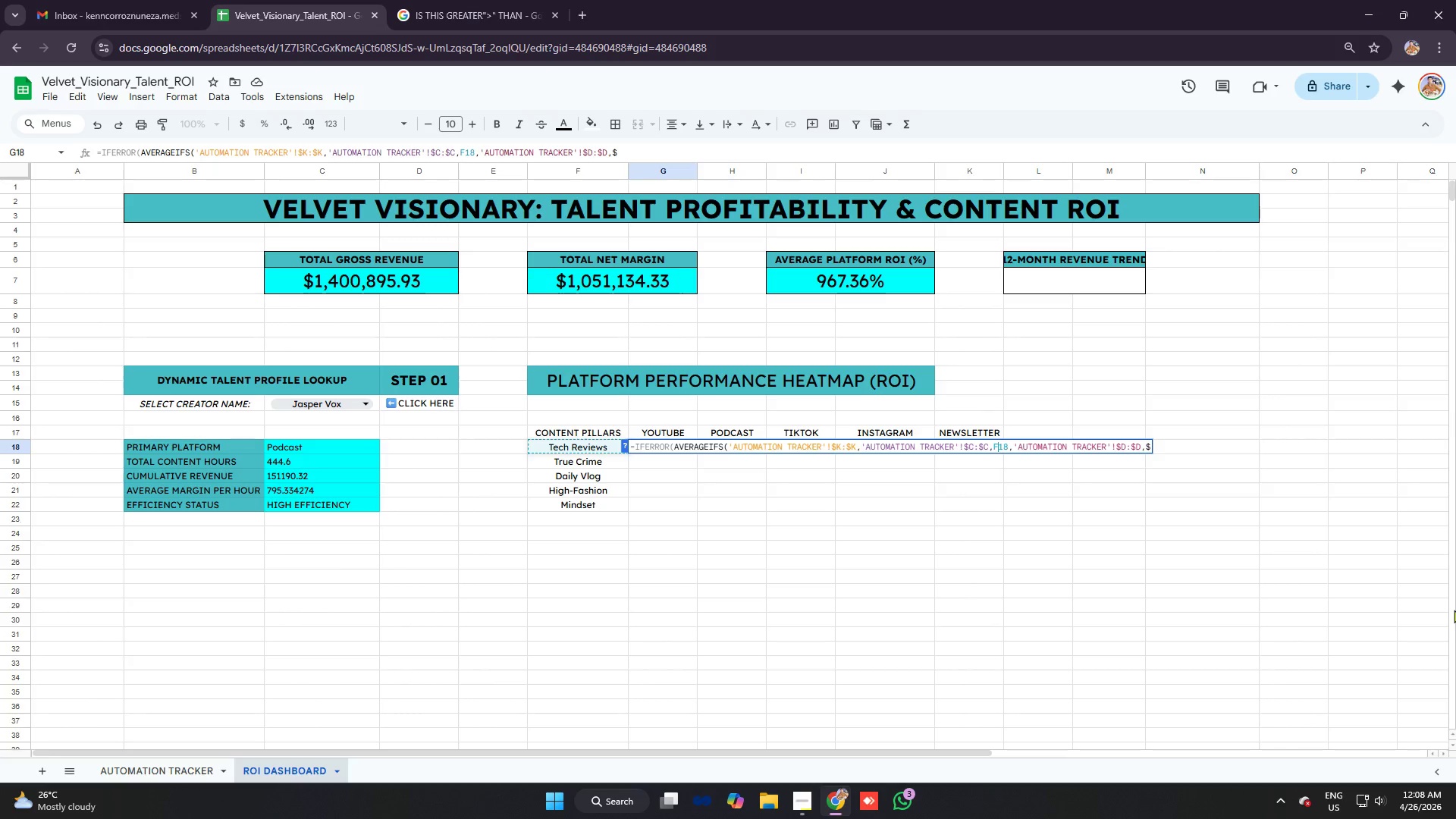 
hold_key(key=ArrowRight, duration=1.51)
 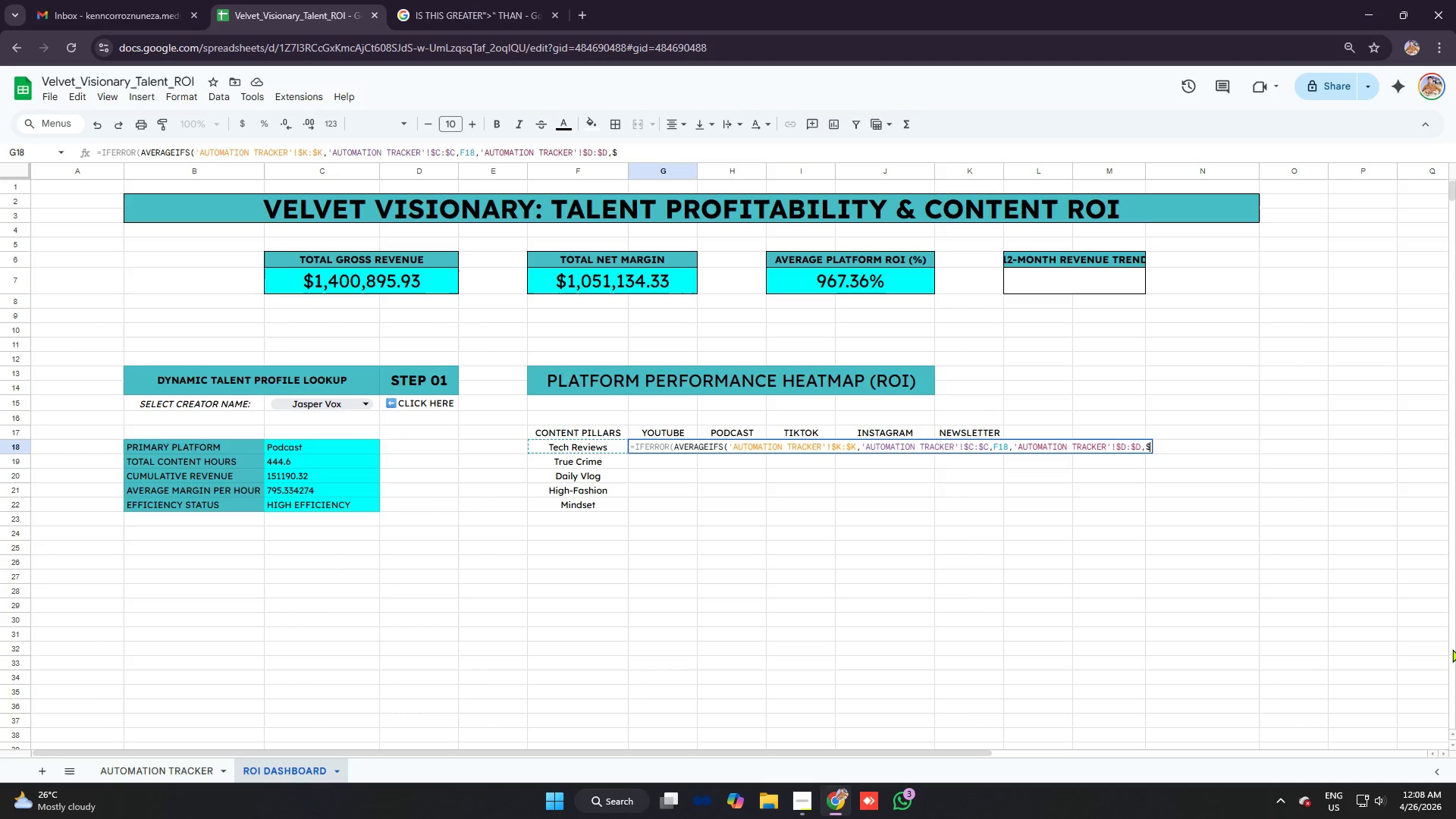 
key(ArrowRight)
 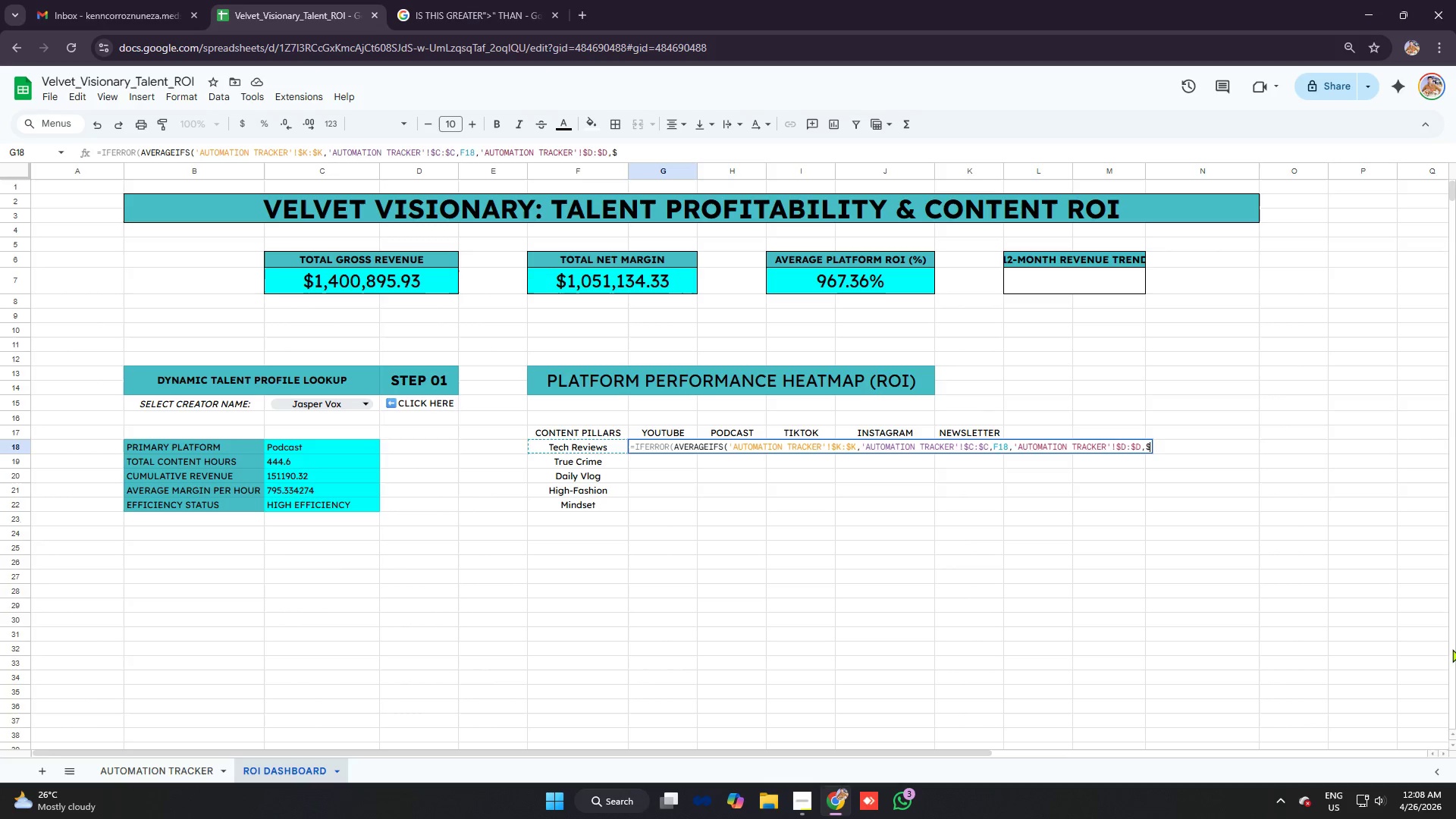 
key(ArrowRight)
 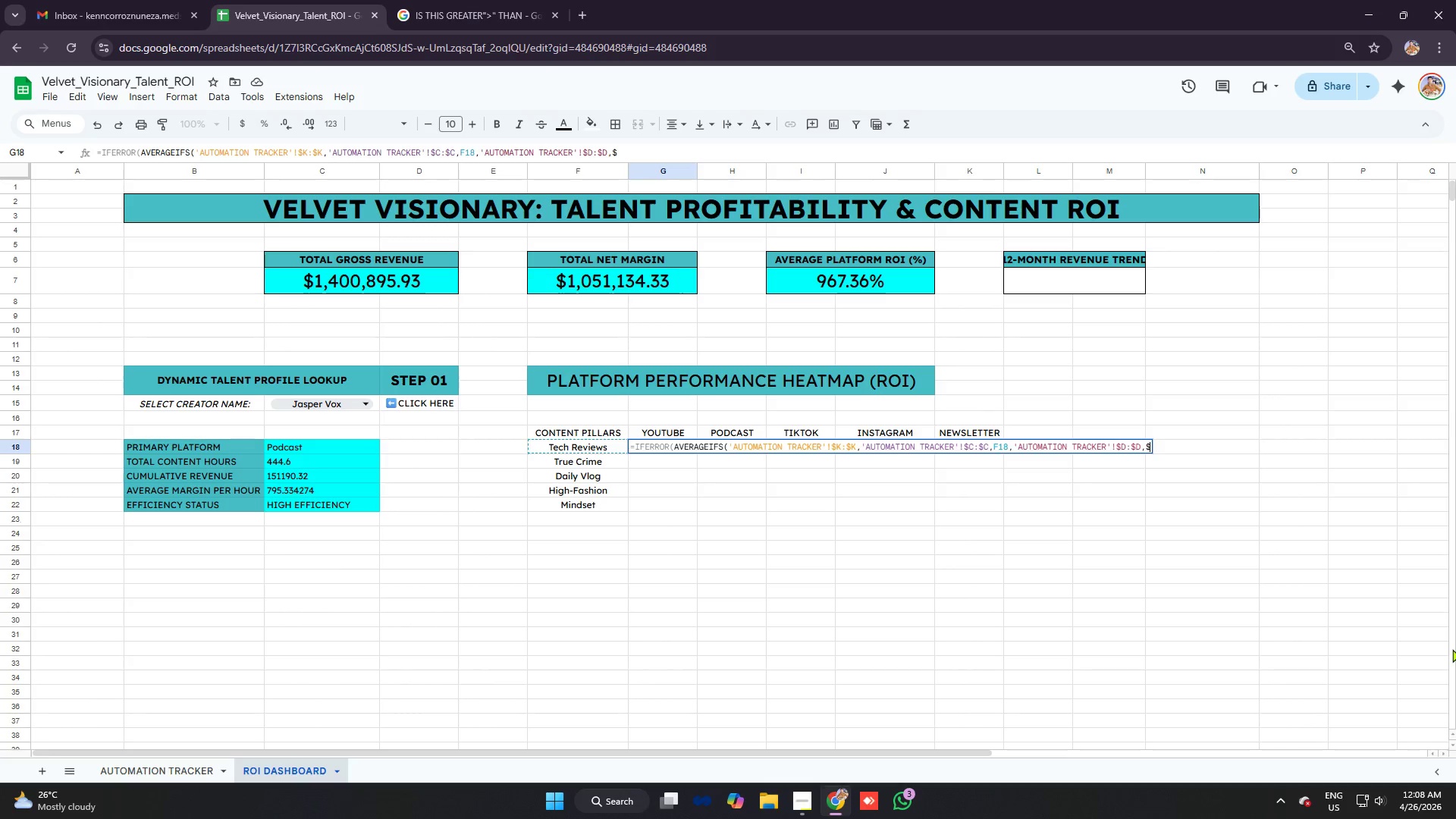 
key(ArrowRight)
 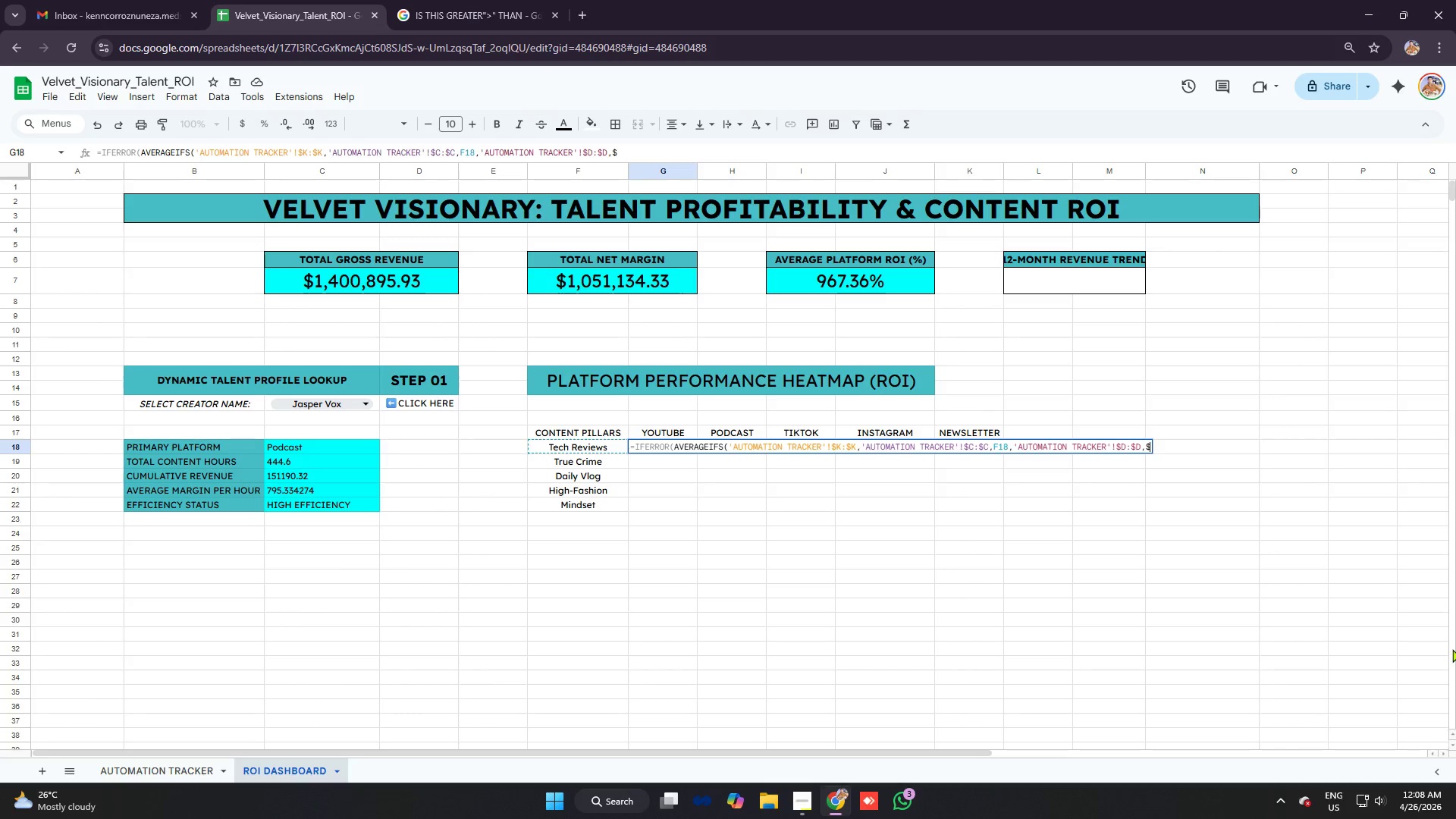 
key(ArrowRight)
 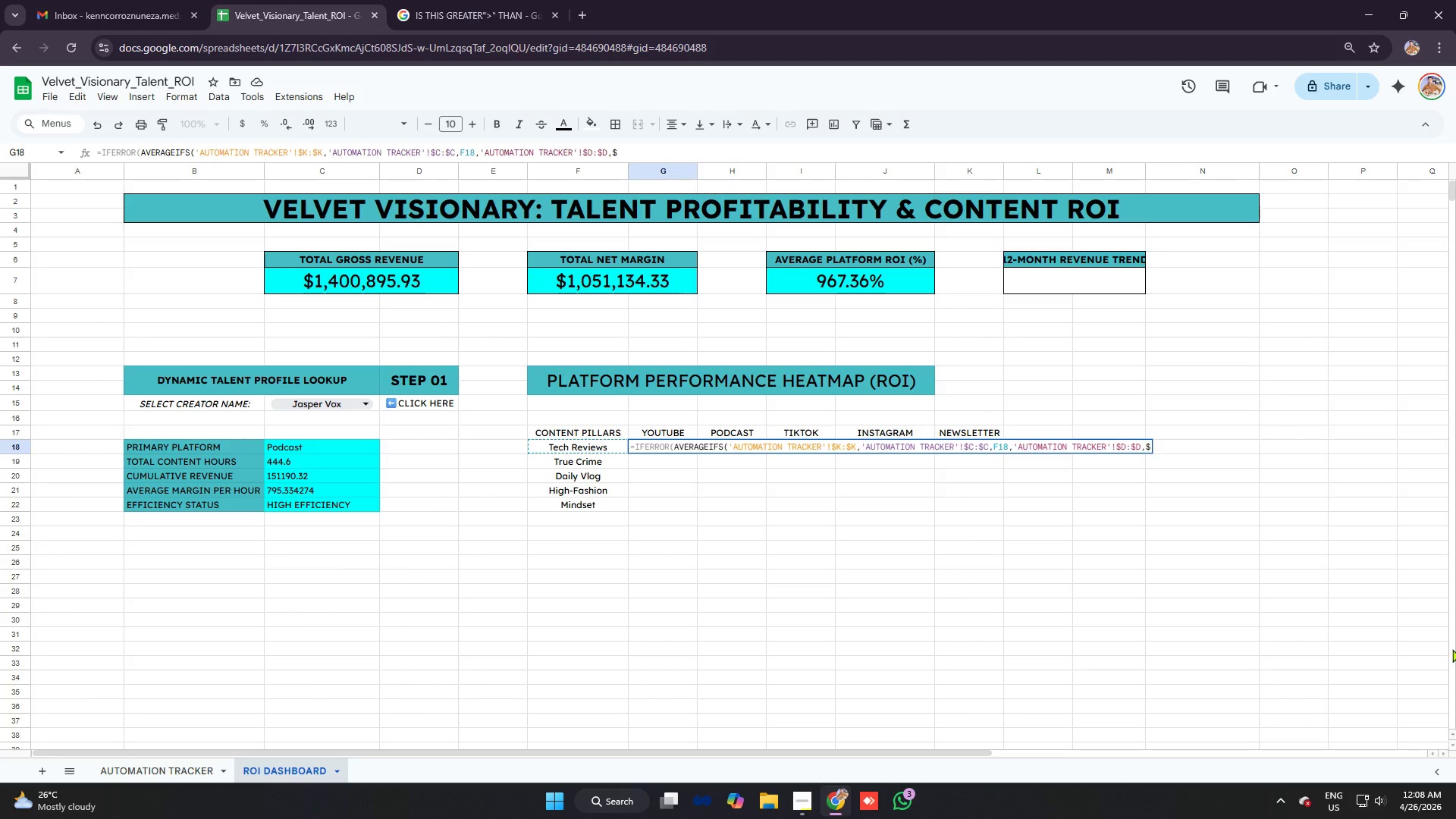 
wait(7.98)
 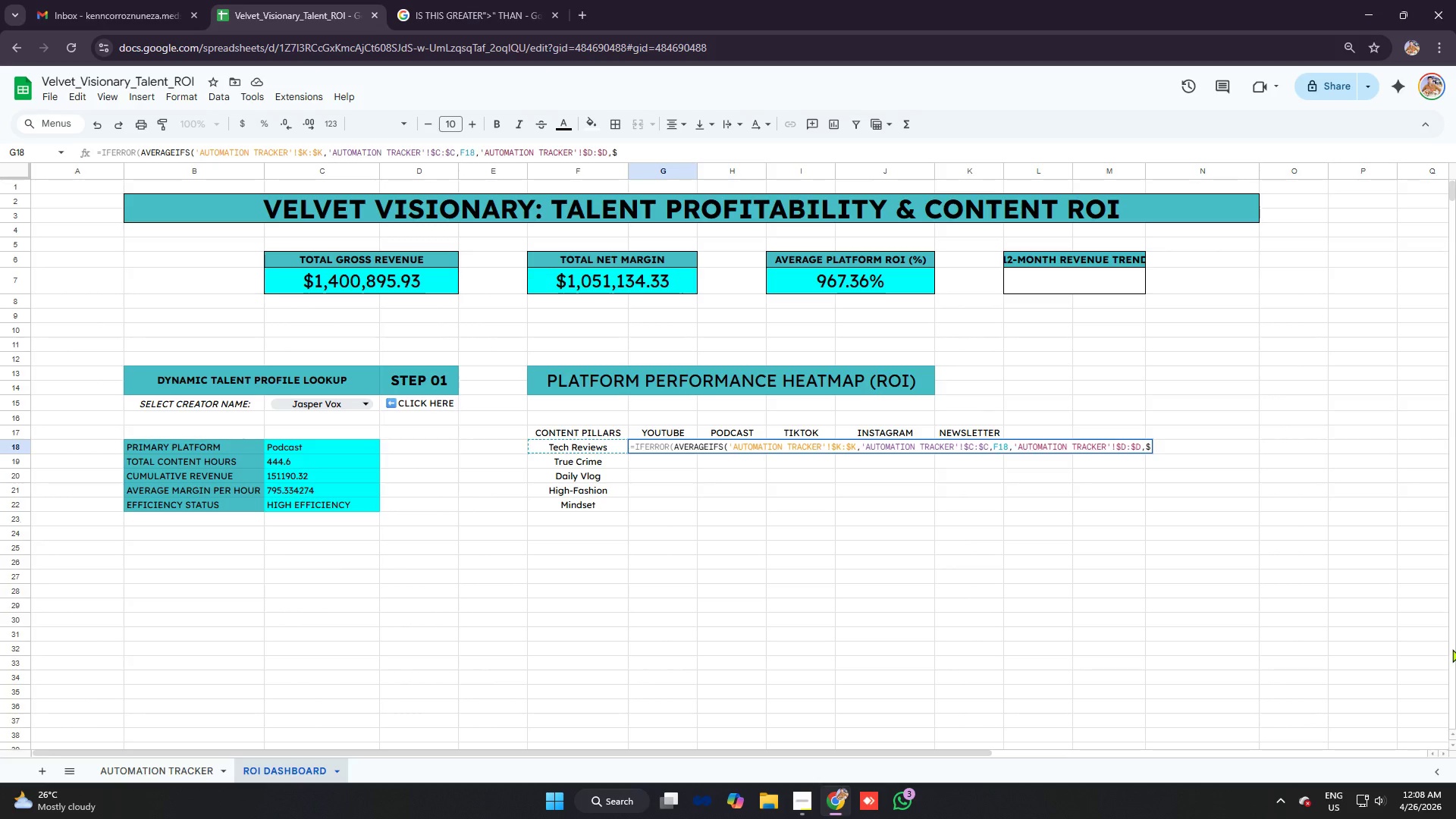 
type(g187)
key(Backspace)
 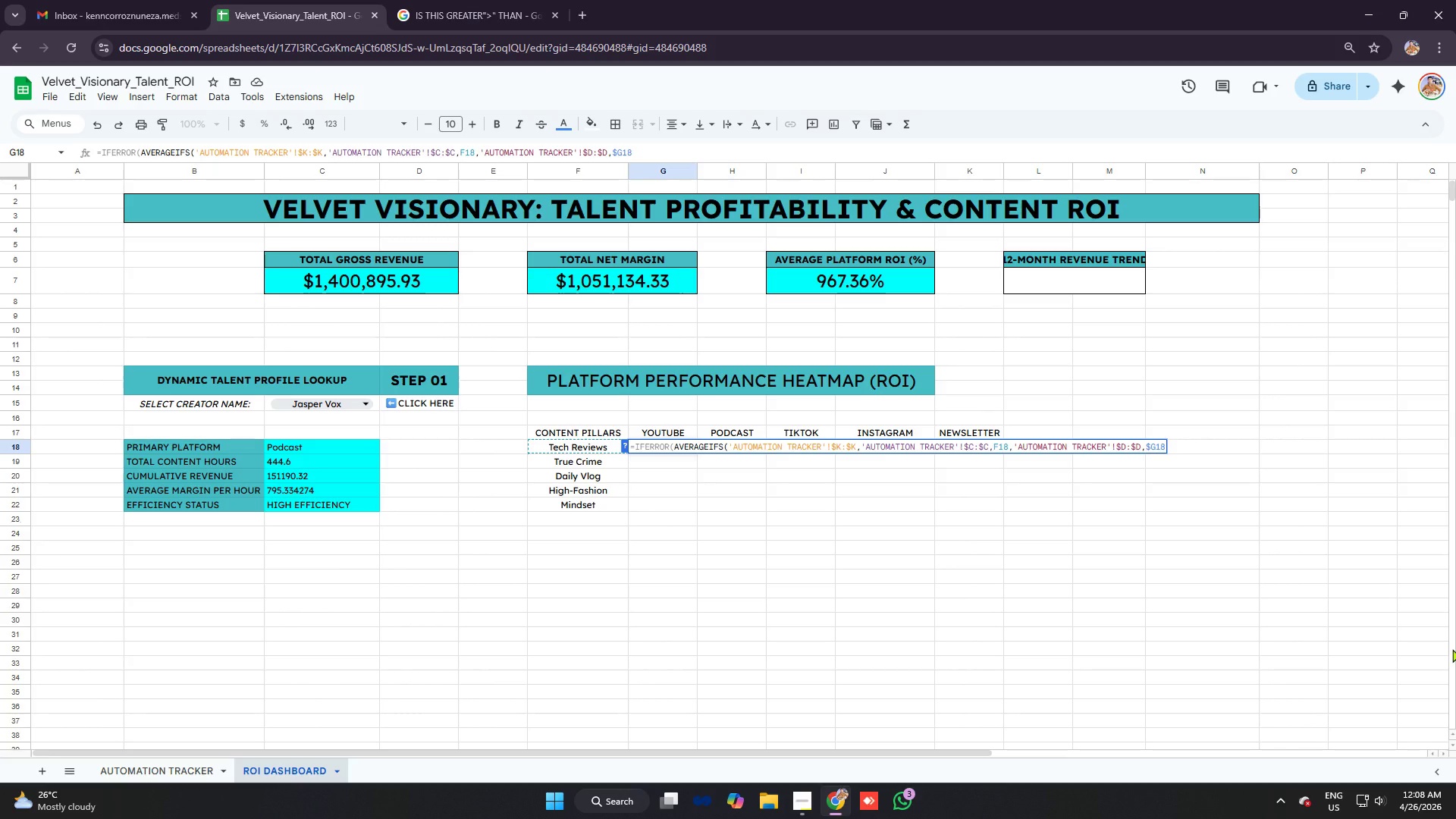 
key(Enter)
 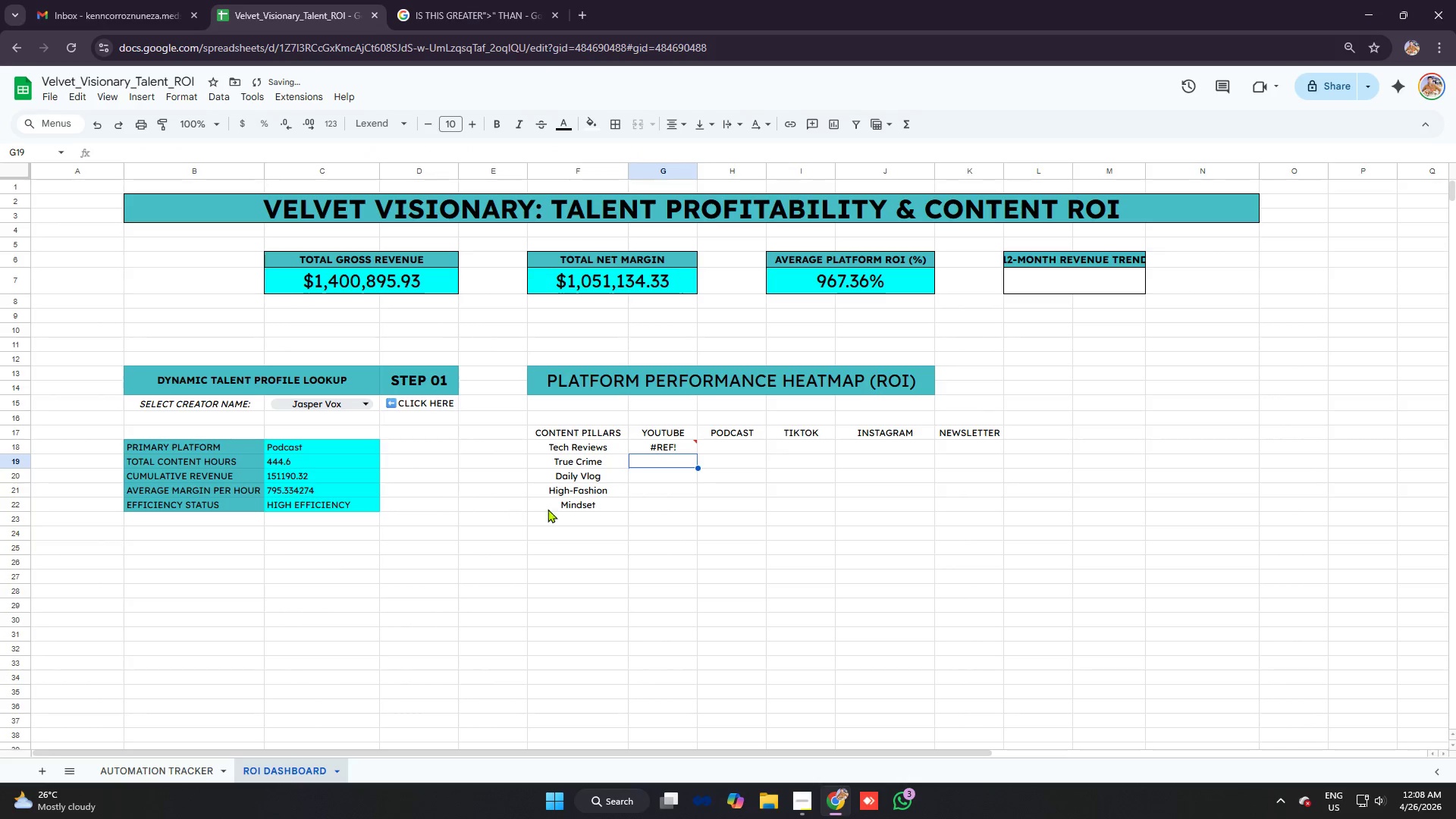 
left_click([672, 447])
 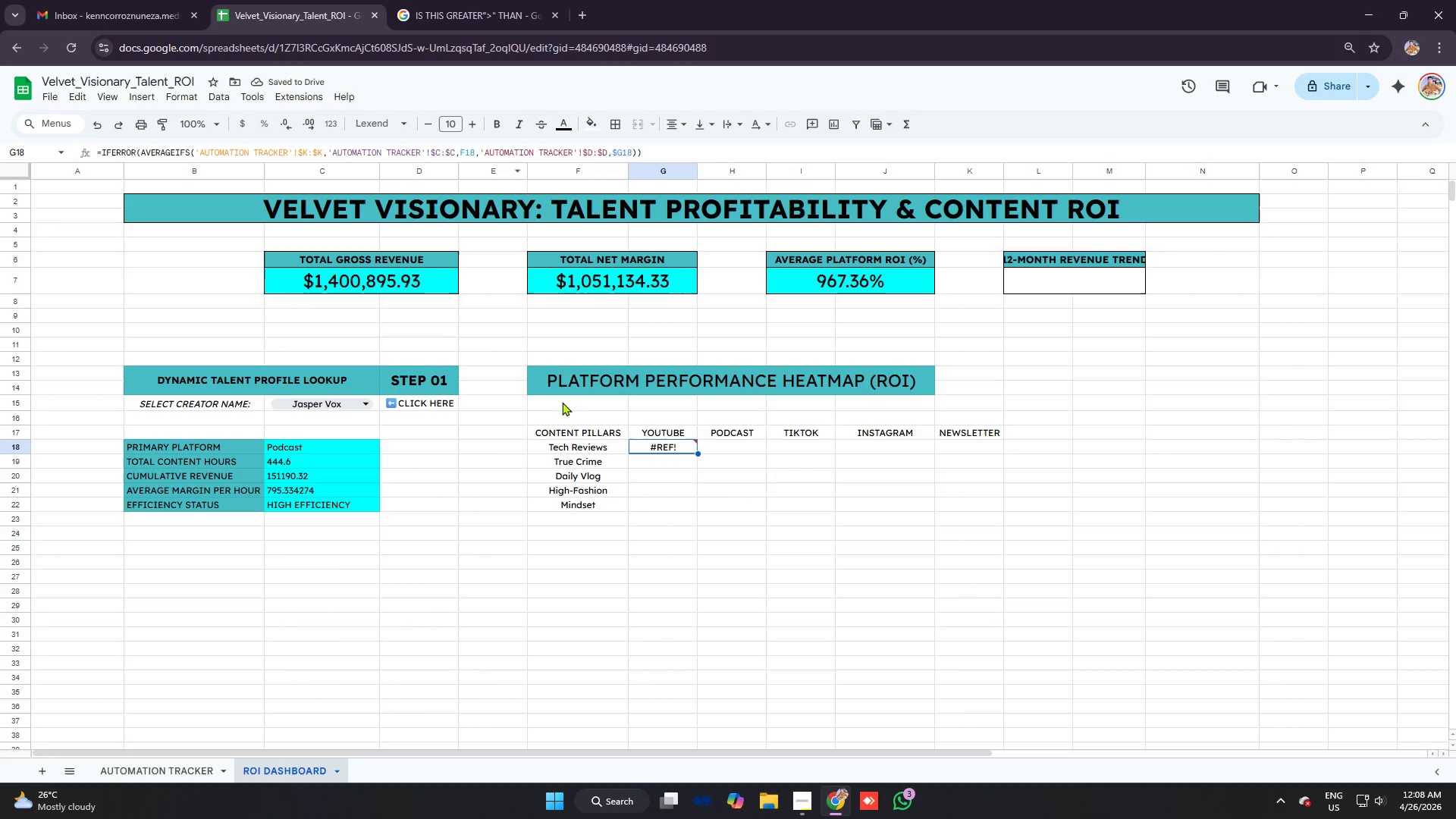 
left_click([592, 452])
 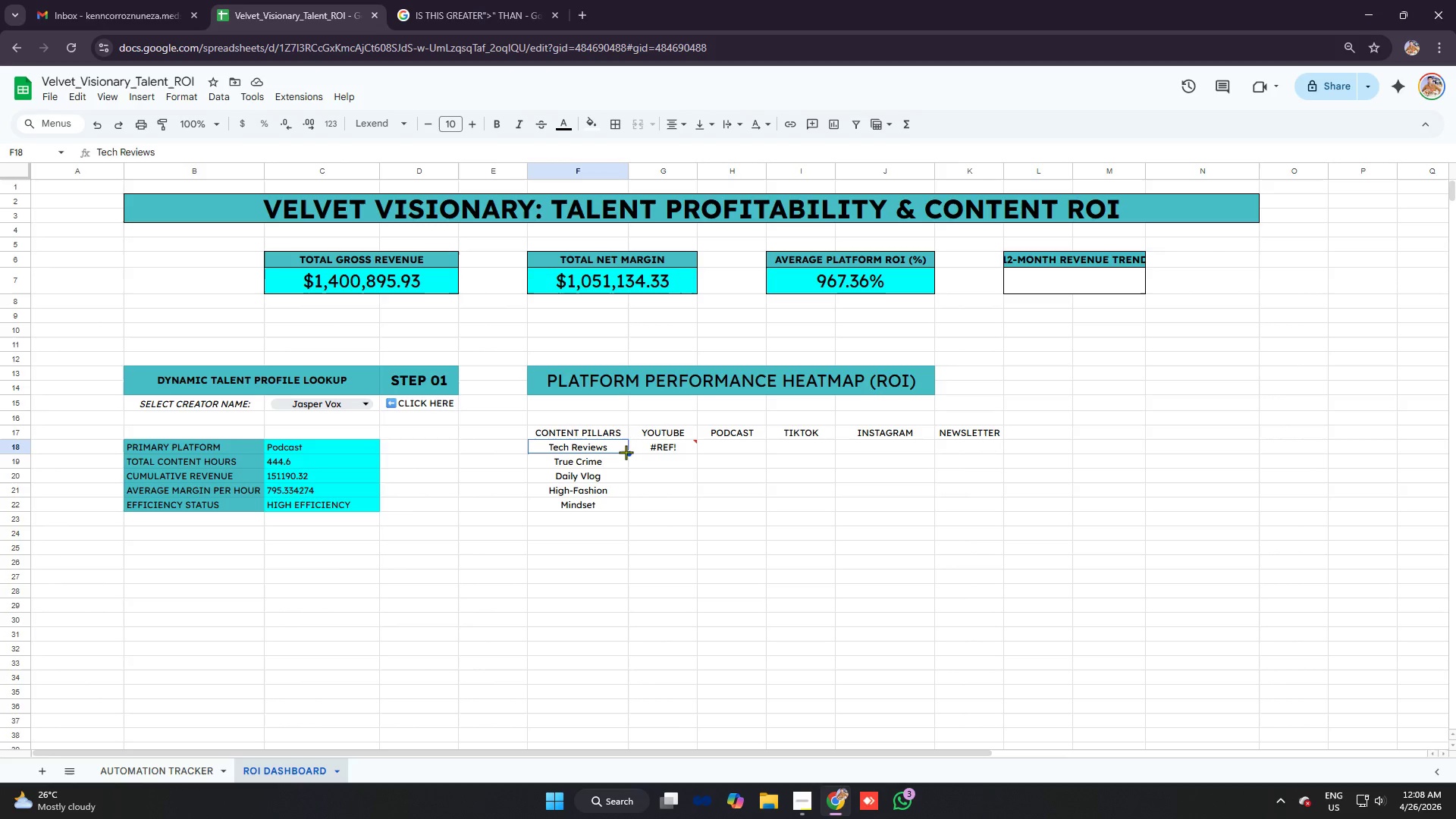 
left_click([665, 445])
 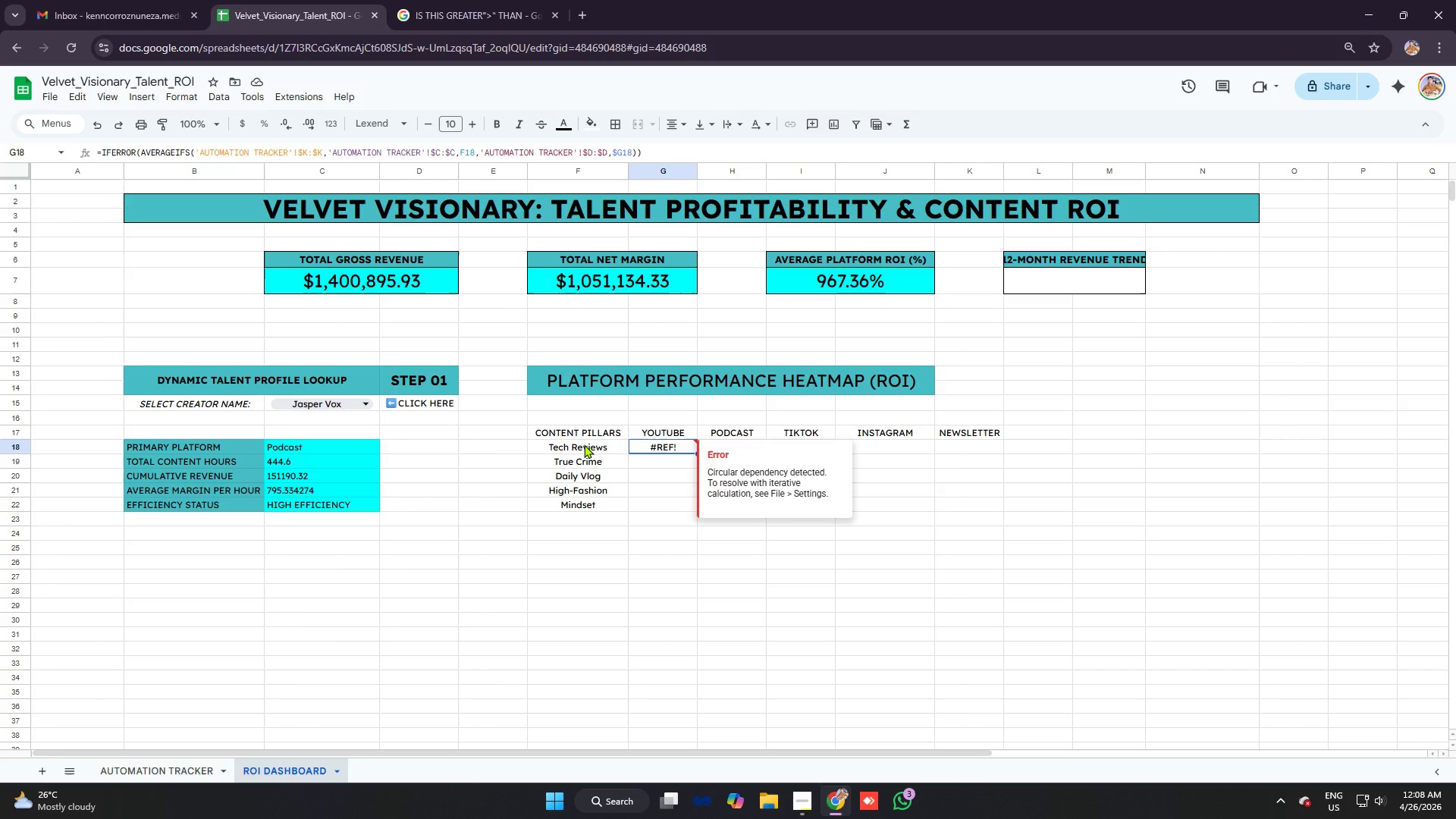 
left_click([584, 444])
 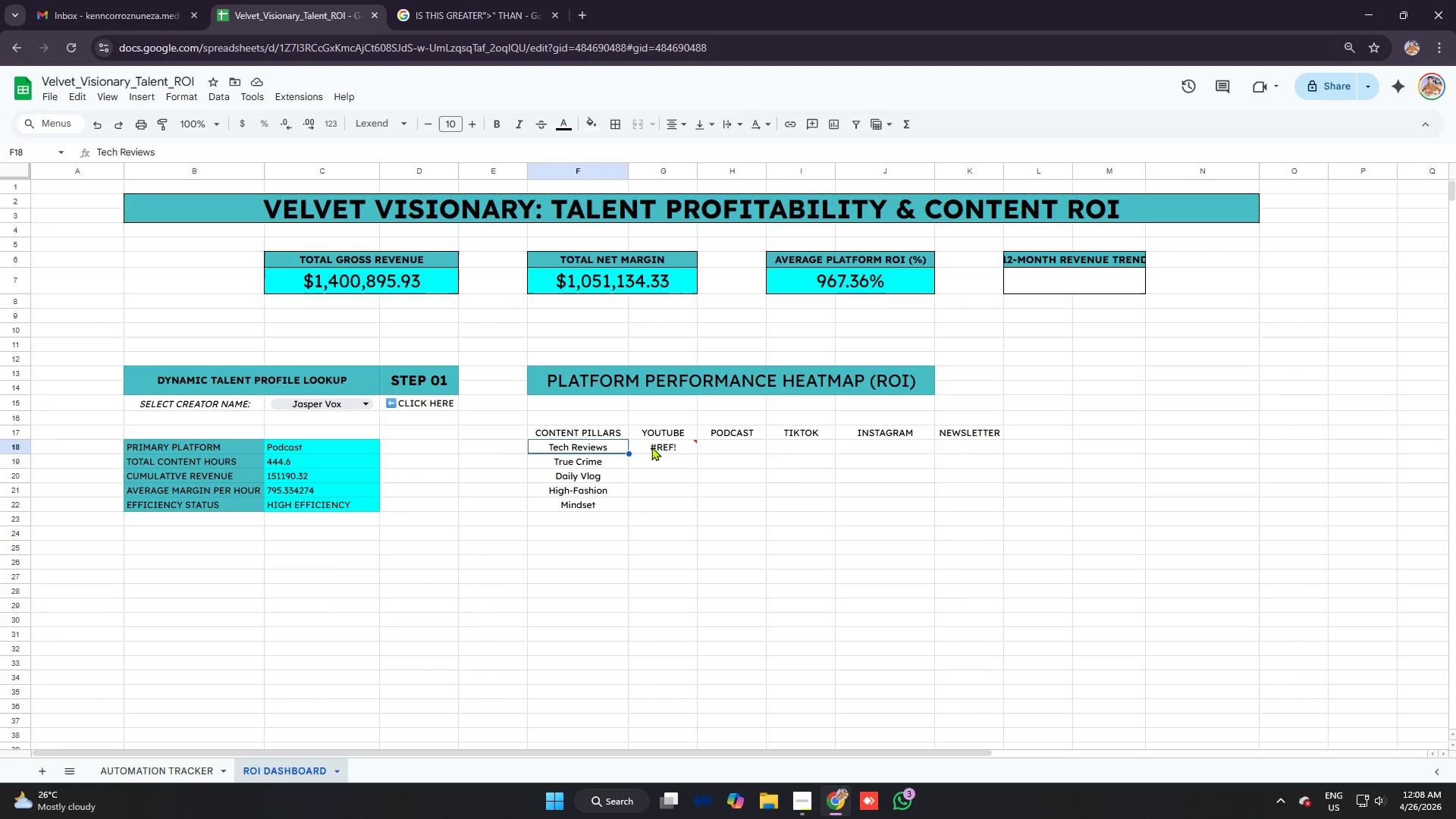 
left_click([653, 447])
 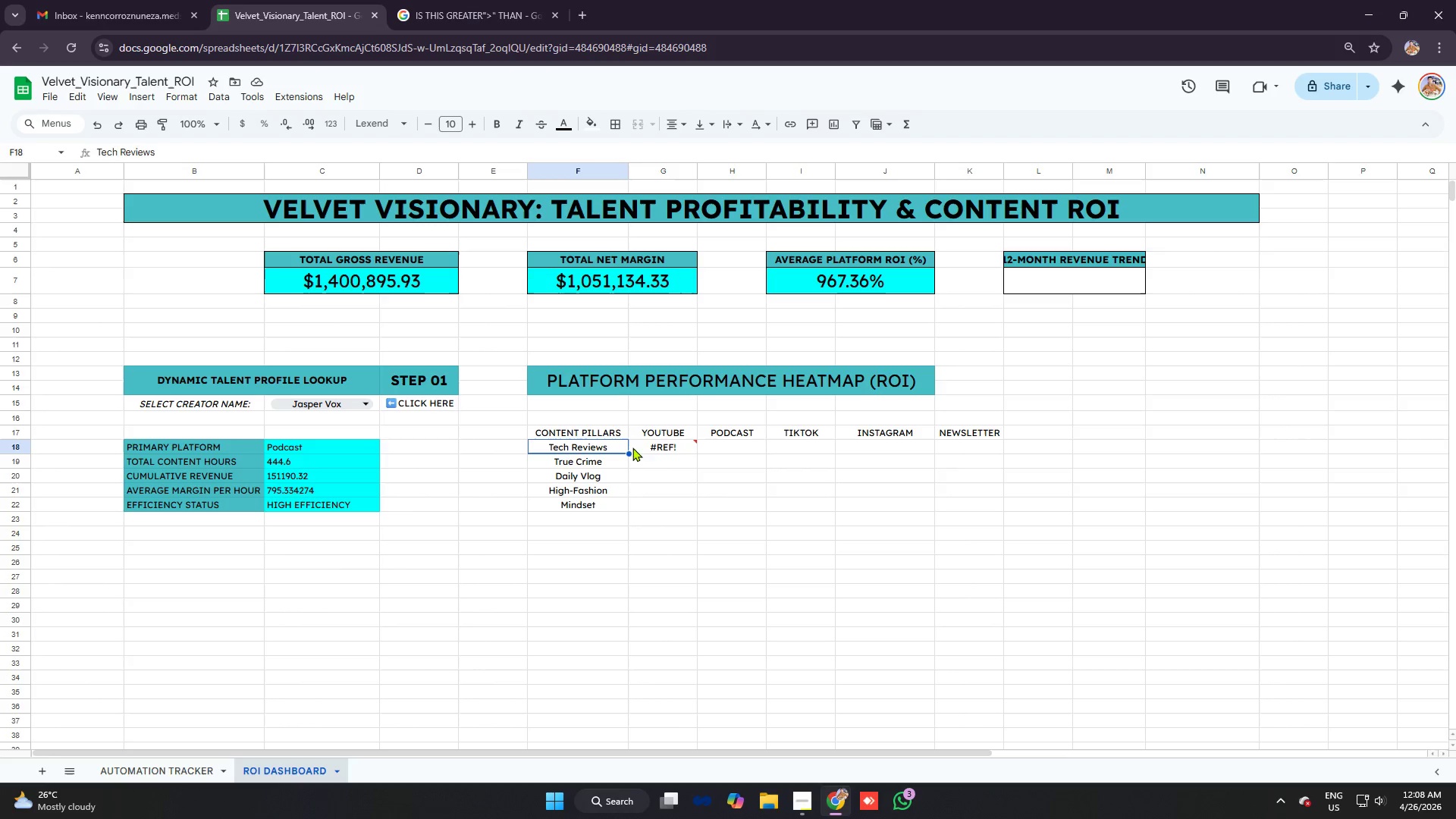 
double_click([648, 445])
 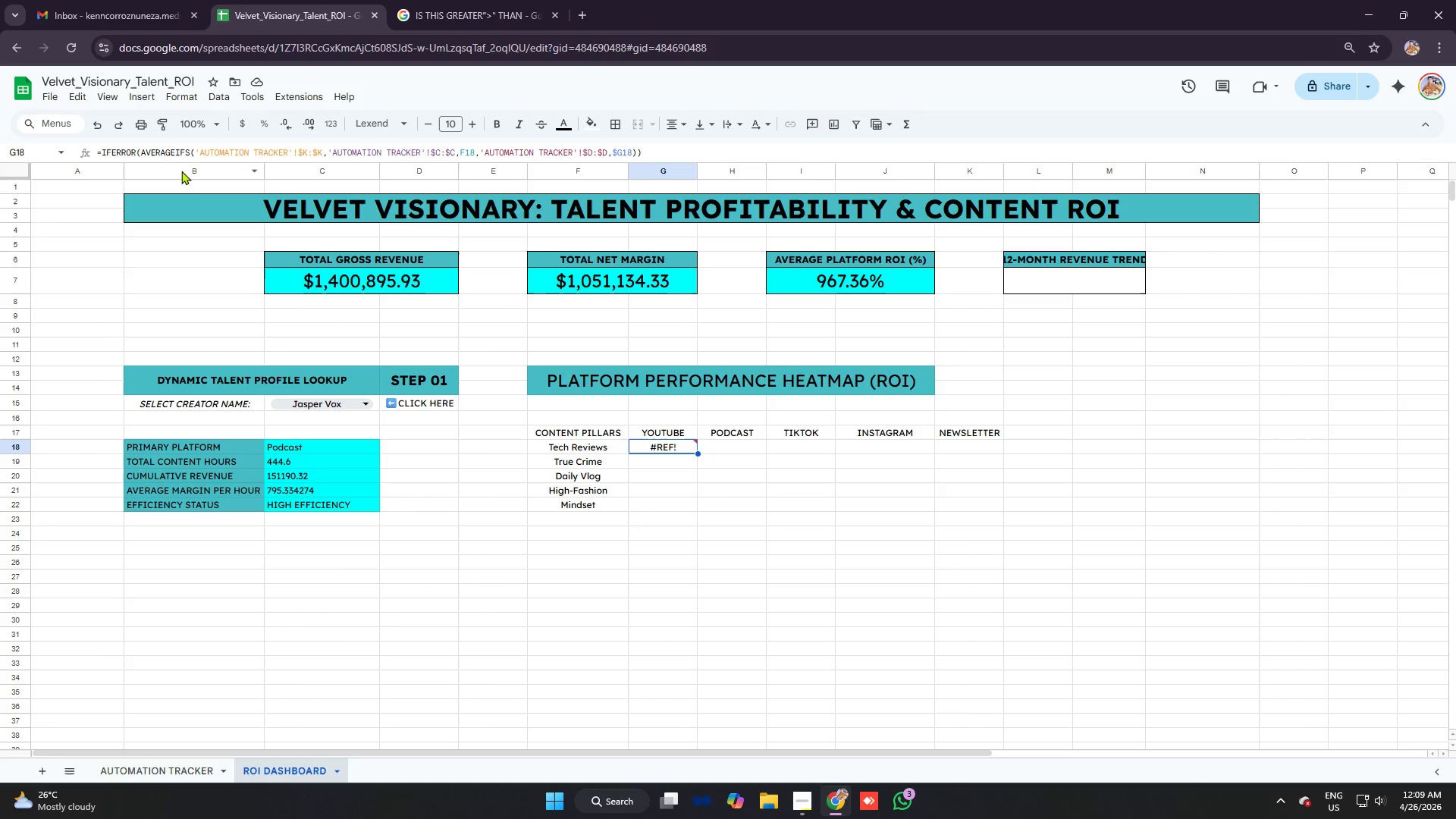 
left_click([261, 151])
 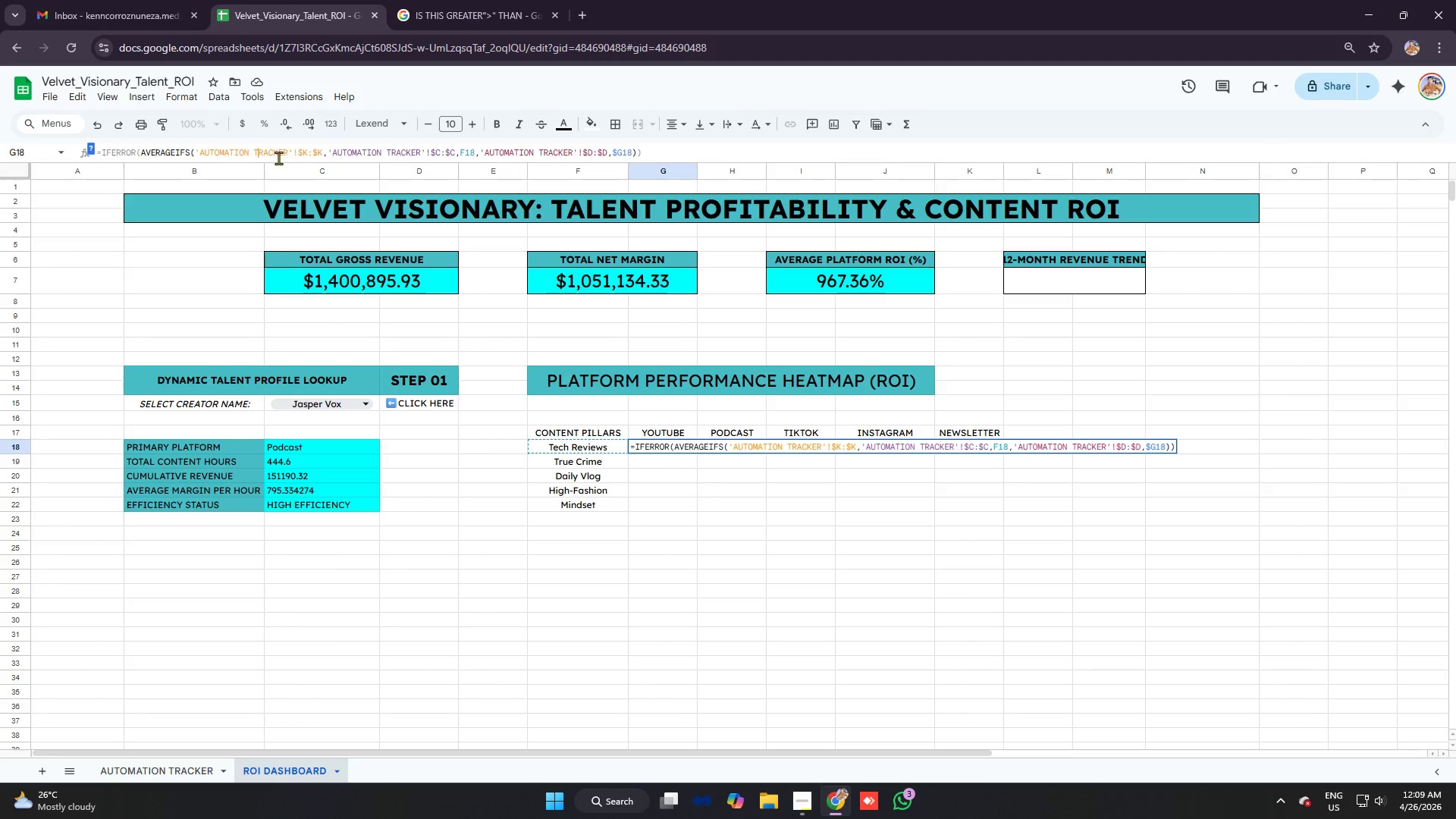 
left_click([174, 147])
 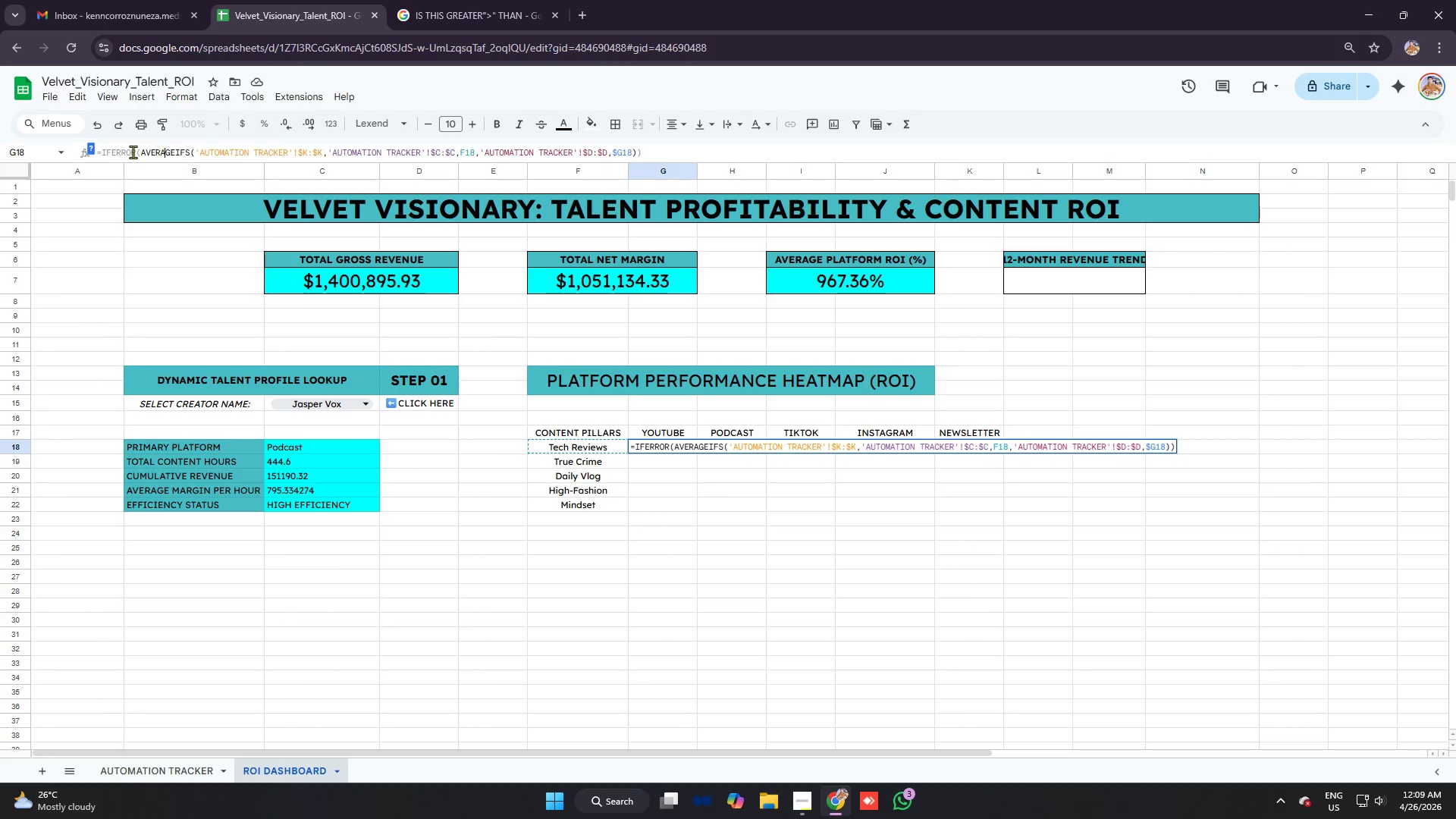 
double_click([123, 152])
 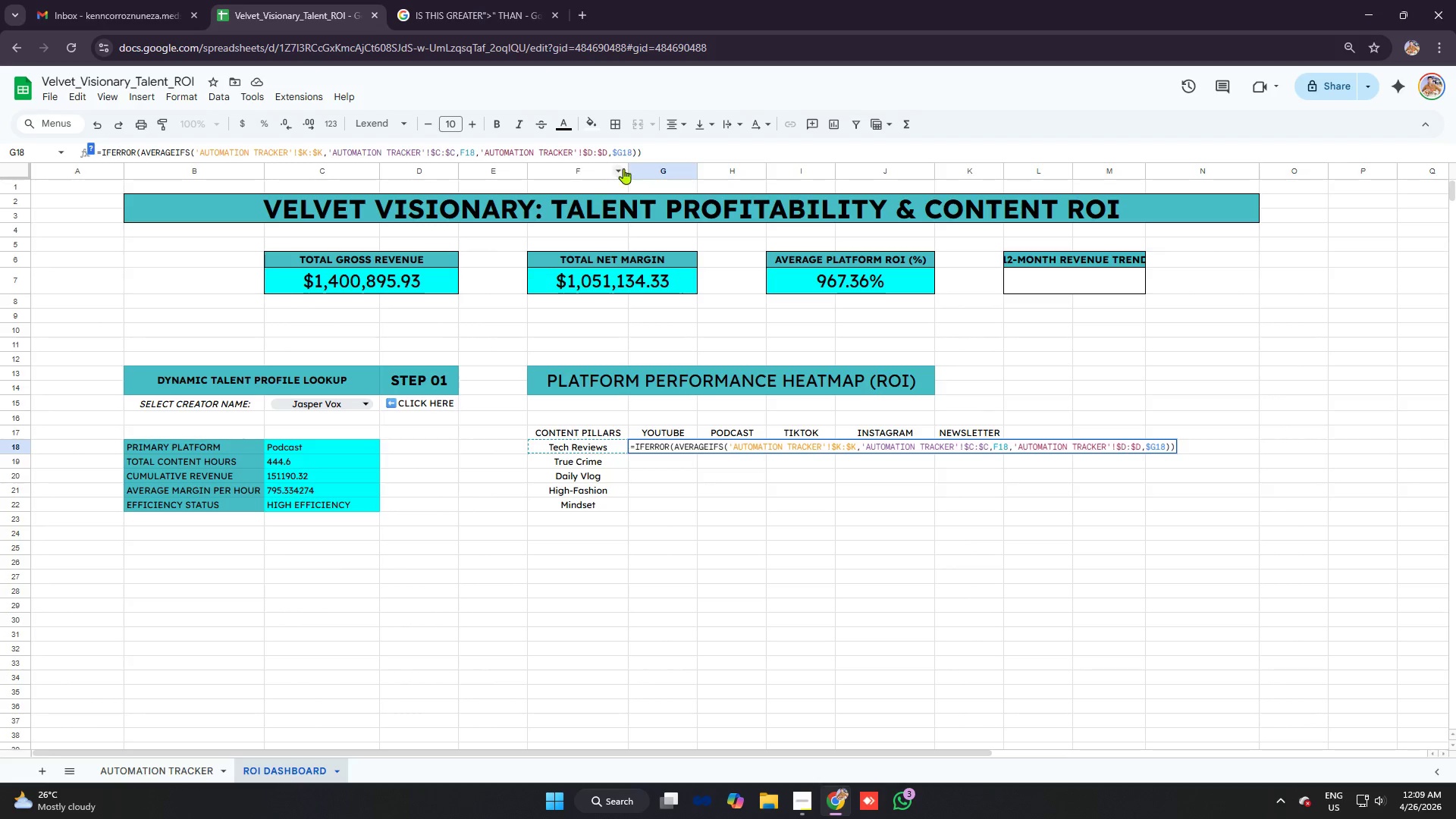 
left_click([673, 146])
 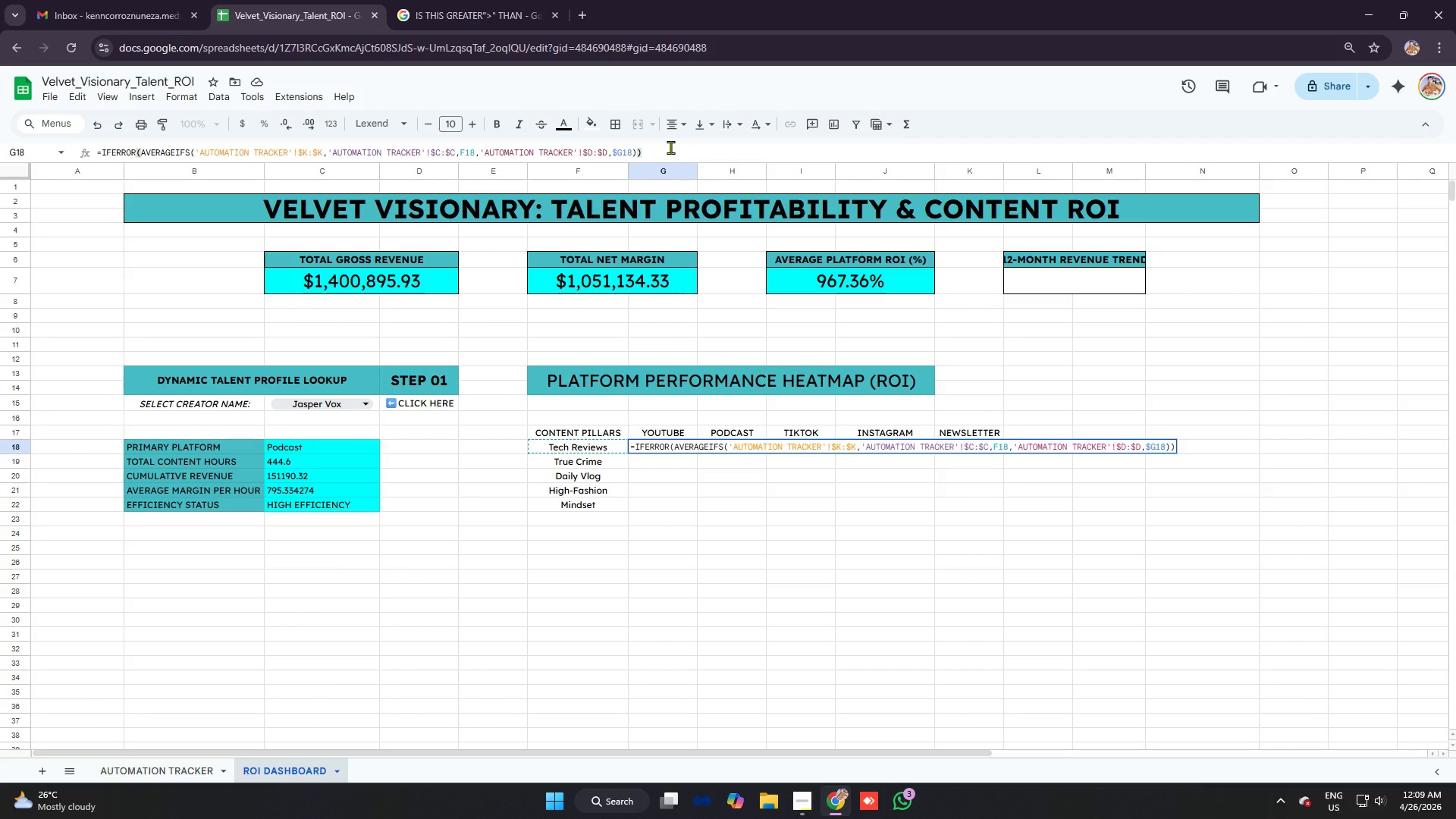 
key(Backspace)
key(Backspace)
key(Backspace)
key(Backspace)
key(Backspace)
key(Backspace)
type(g18)
 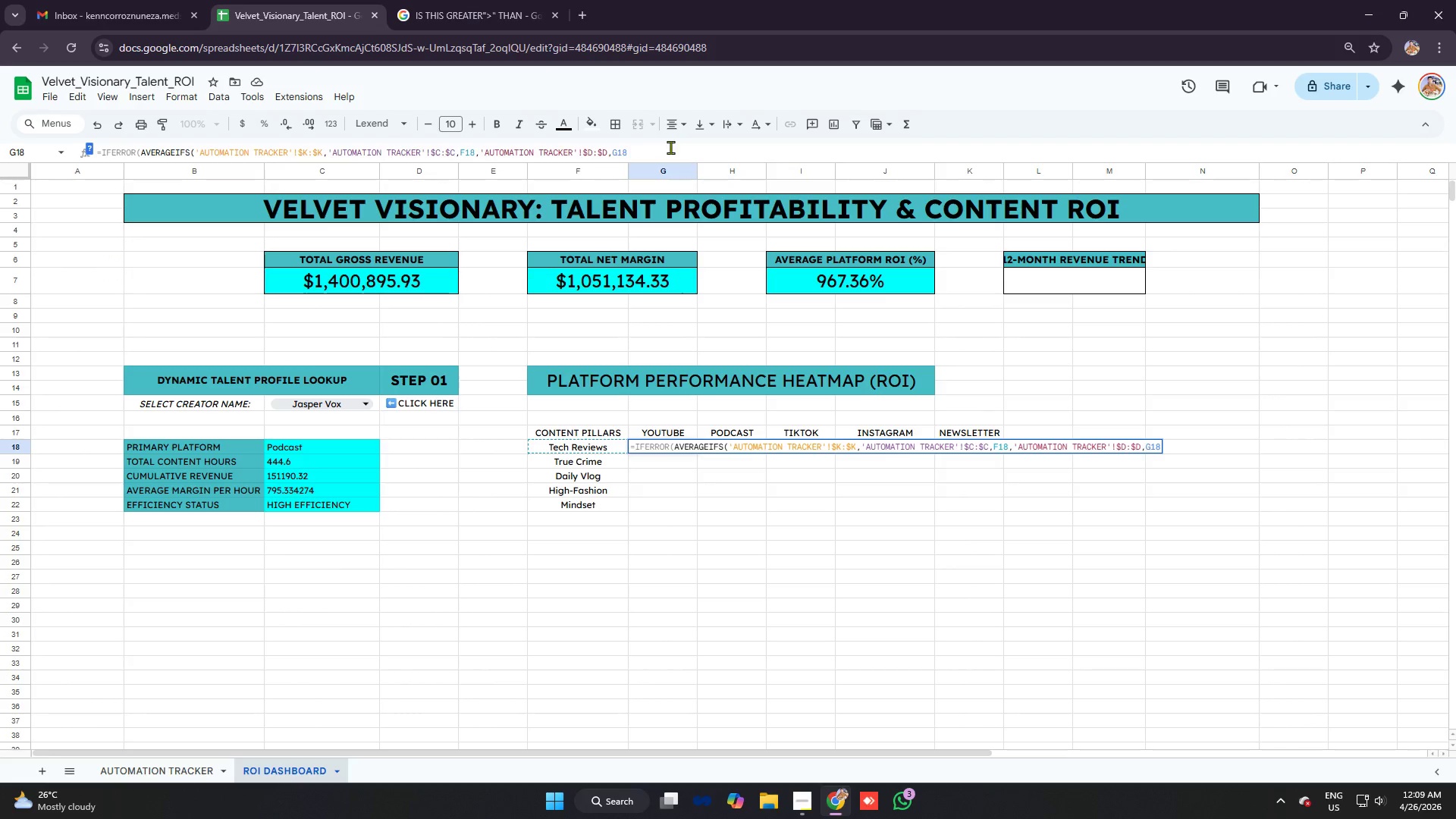 
key(Enter)
 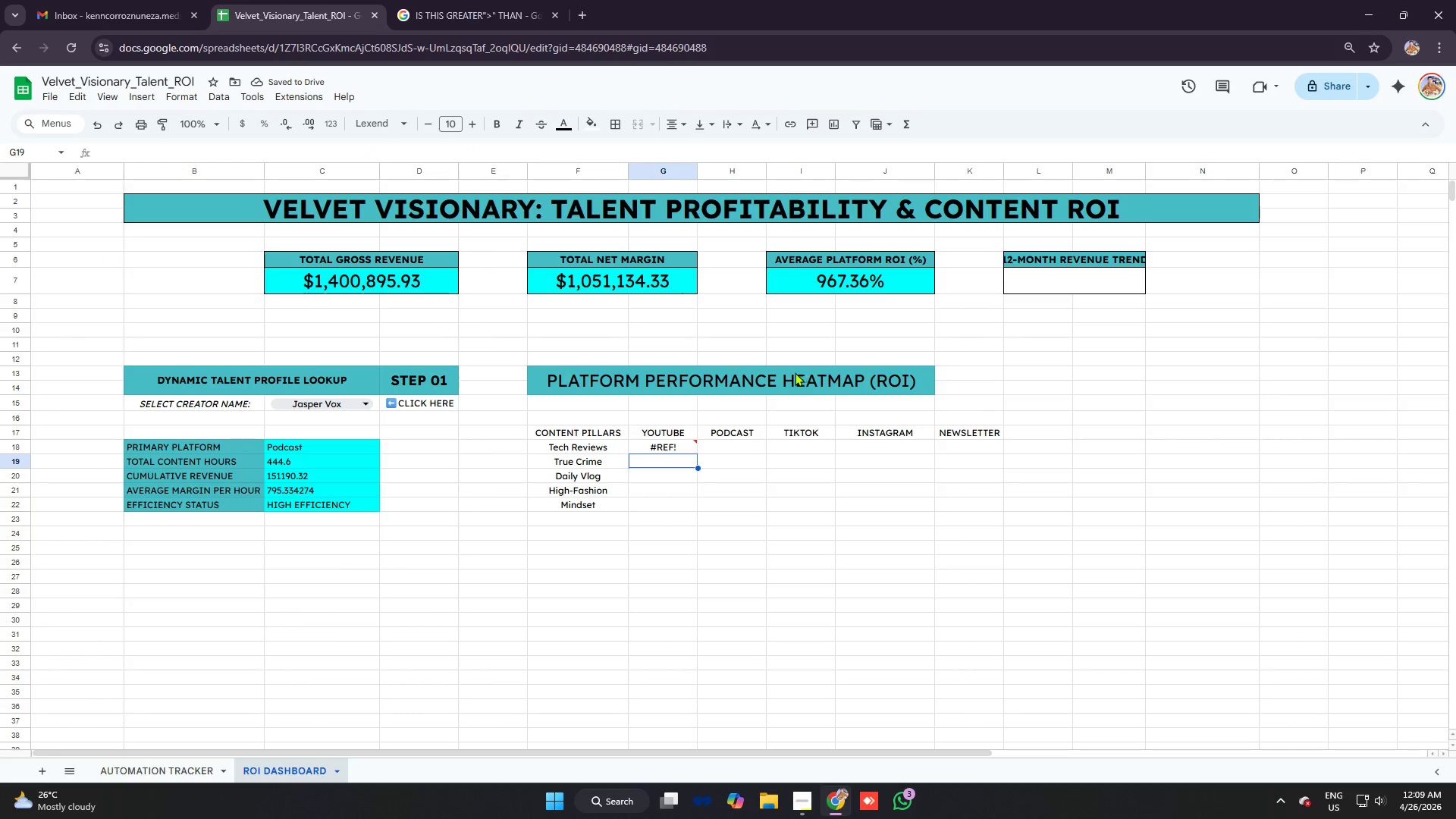 
left_click([660, 444])
 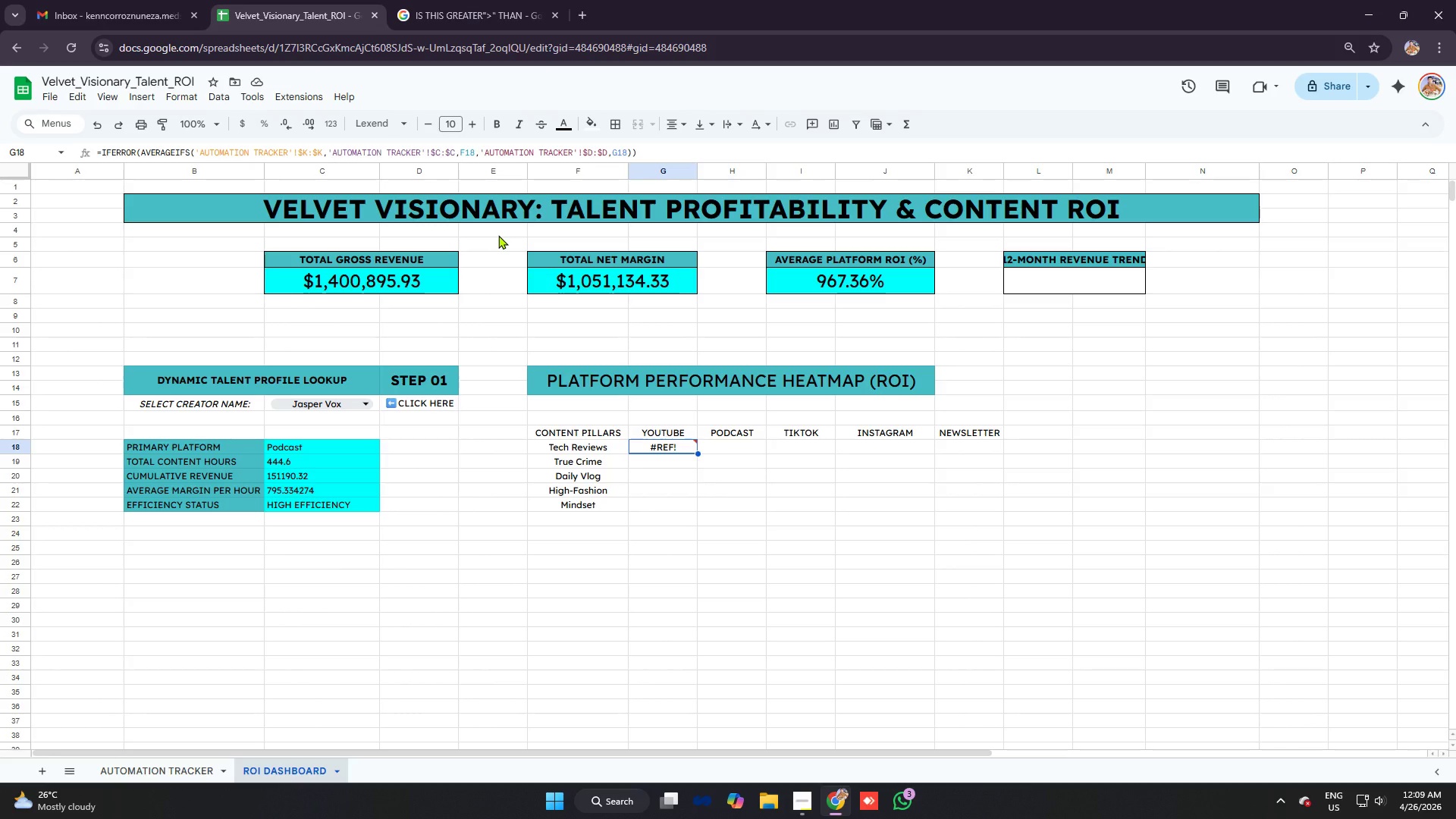 
wait(8.91)
 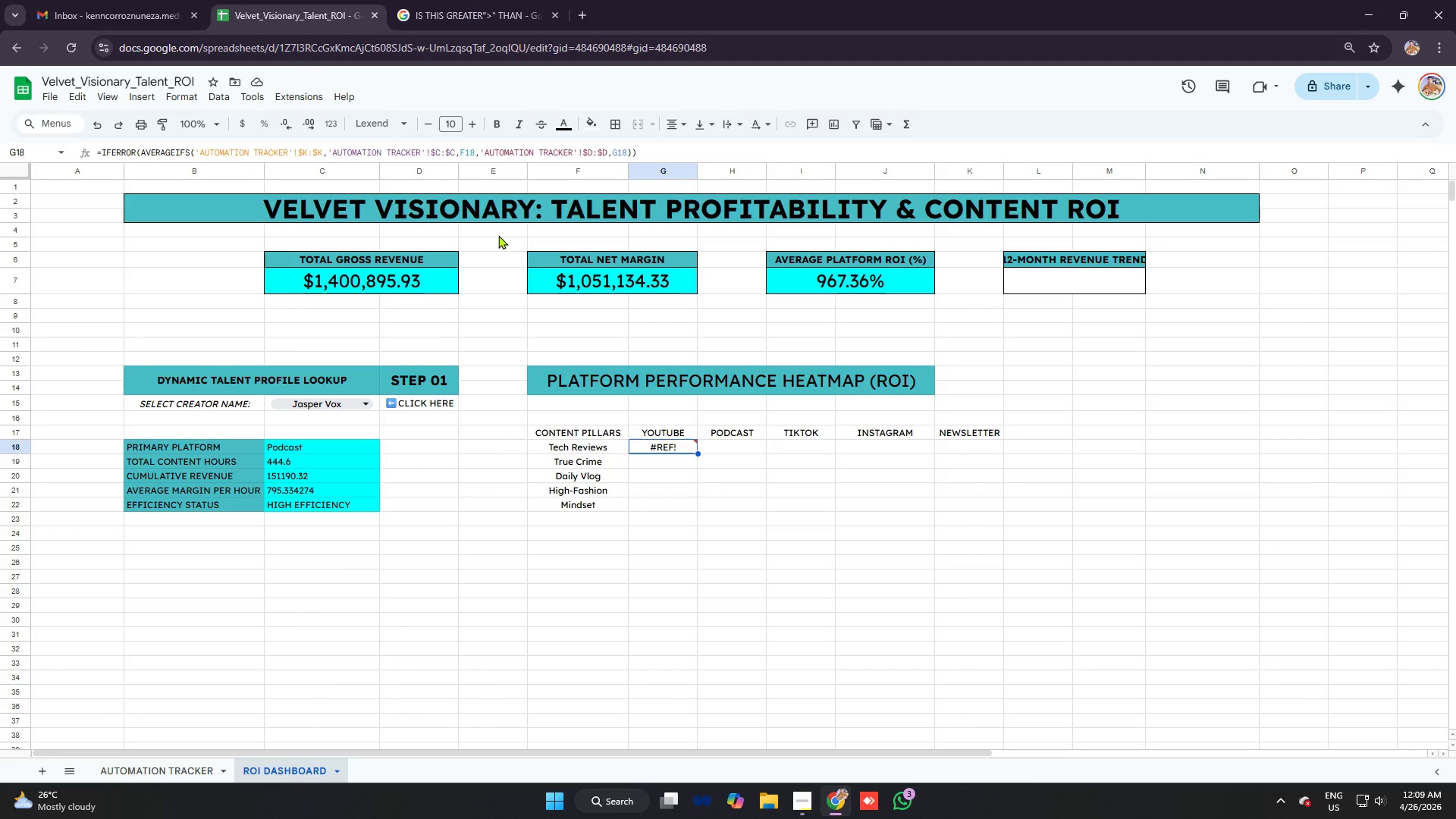 
left_click([231, 151])
 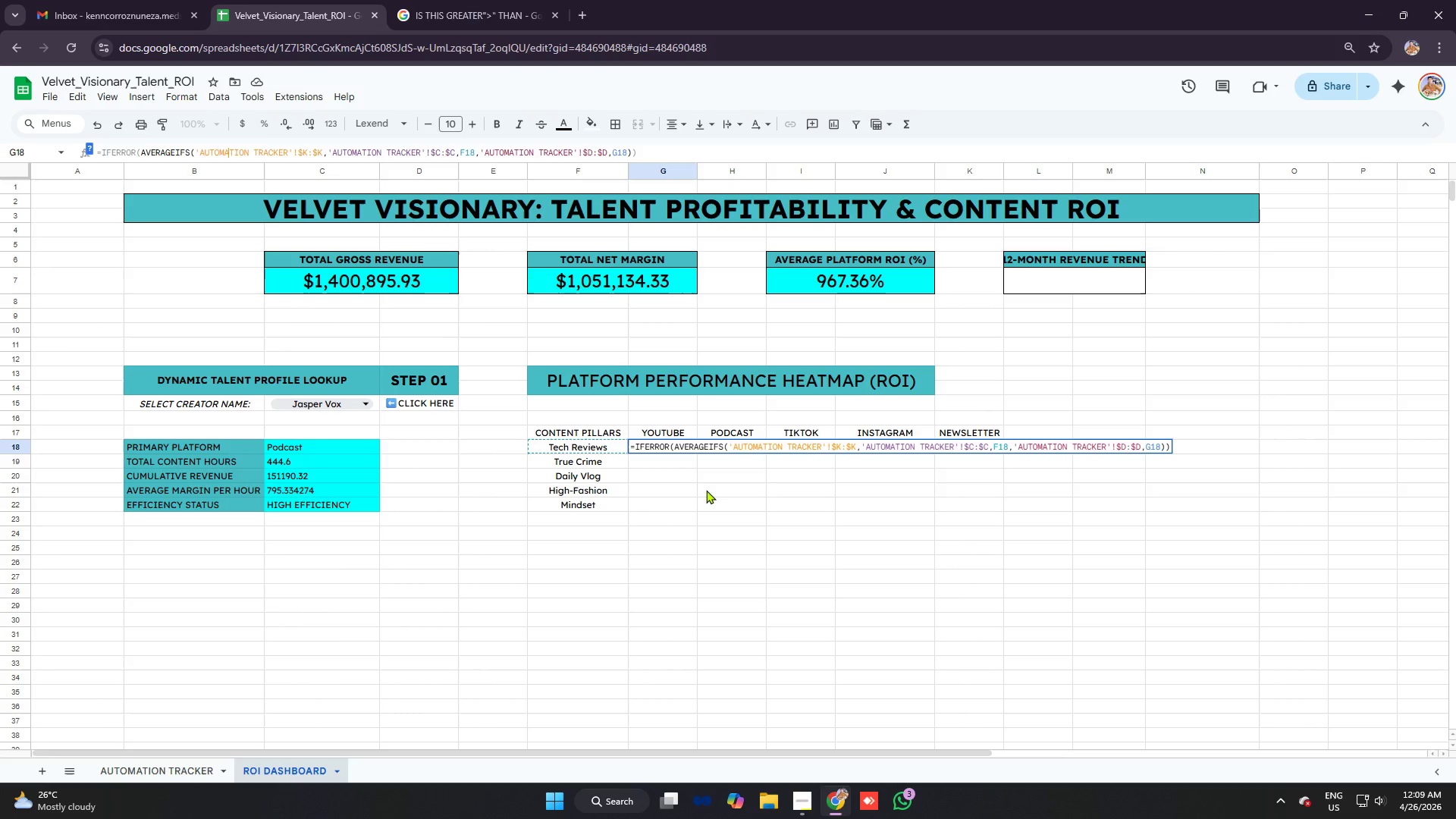 
wait(8.3)
 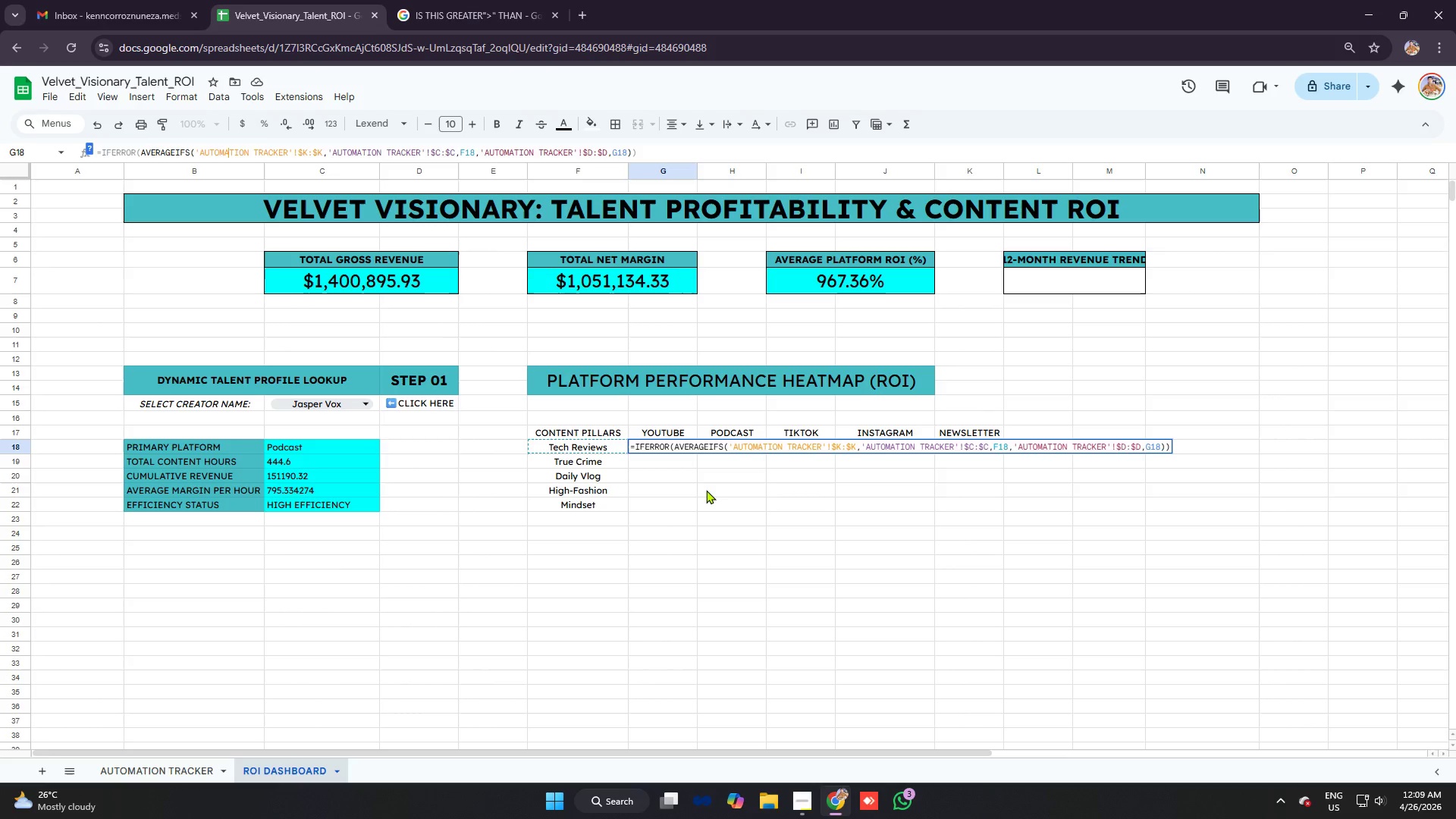 
left_click([288, 770])
 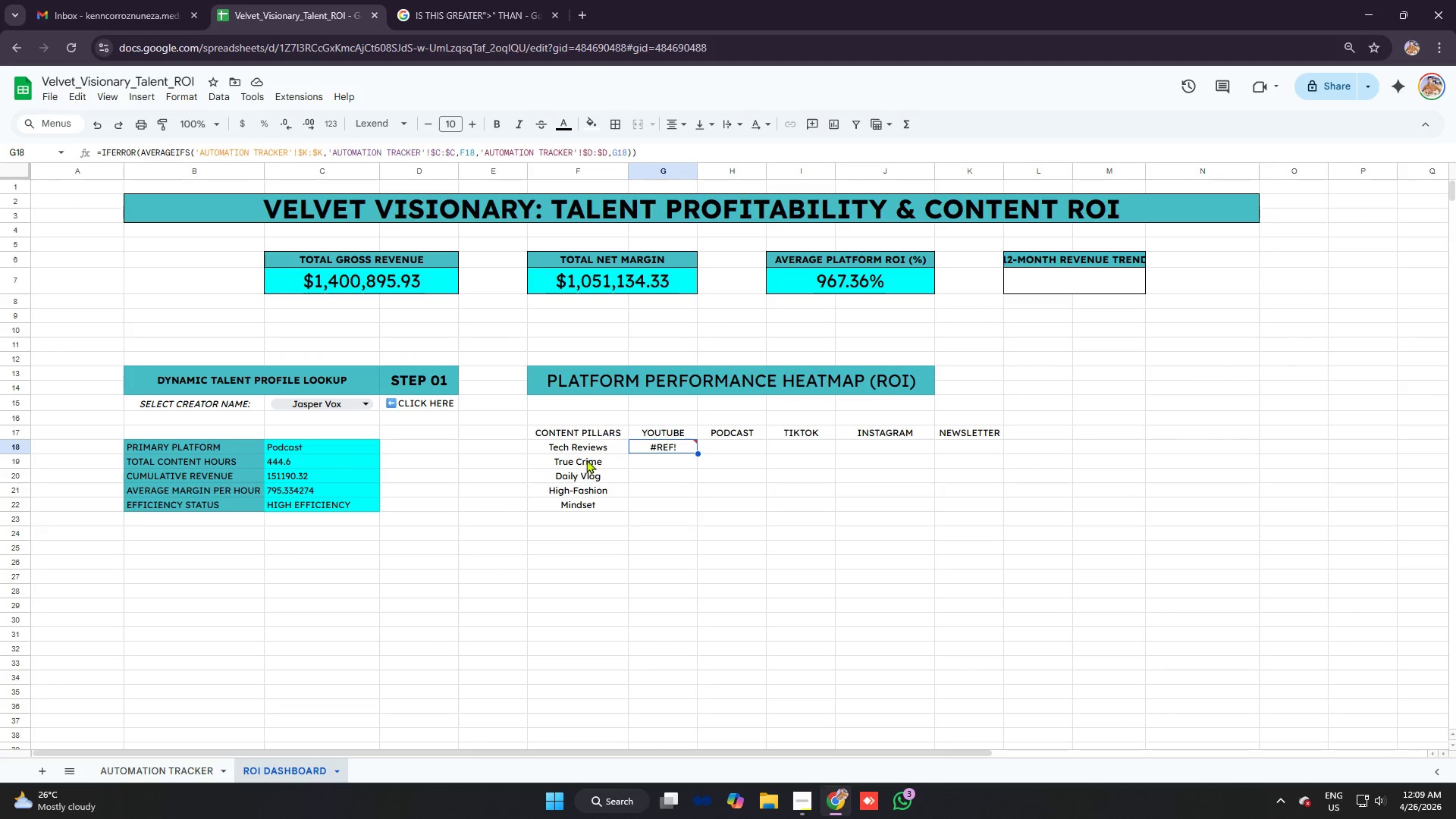 
left_click([597, 443])
 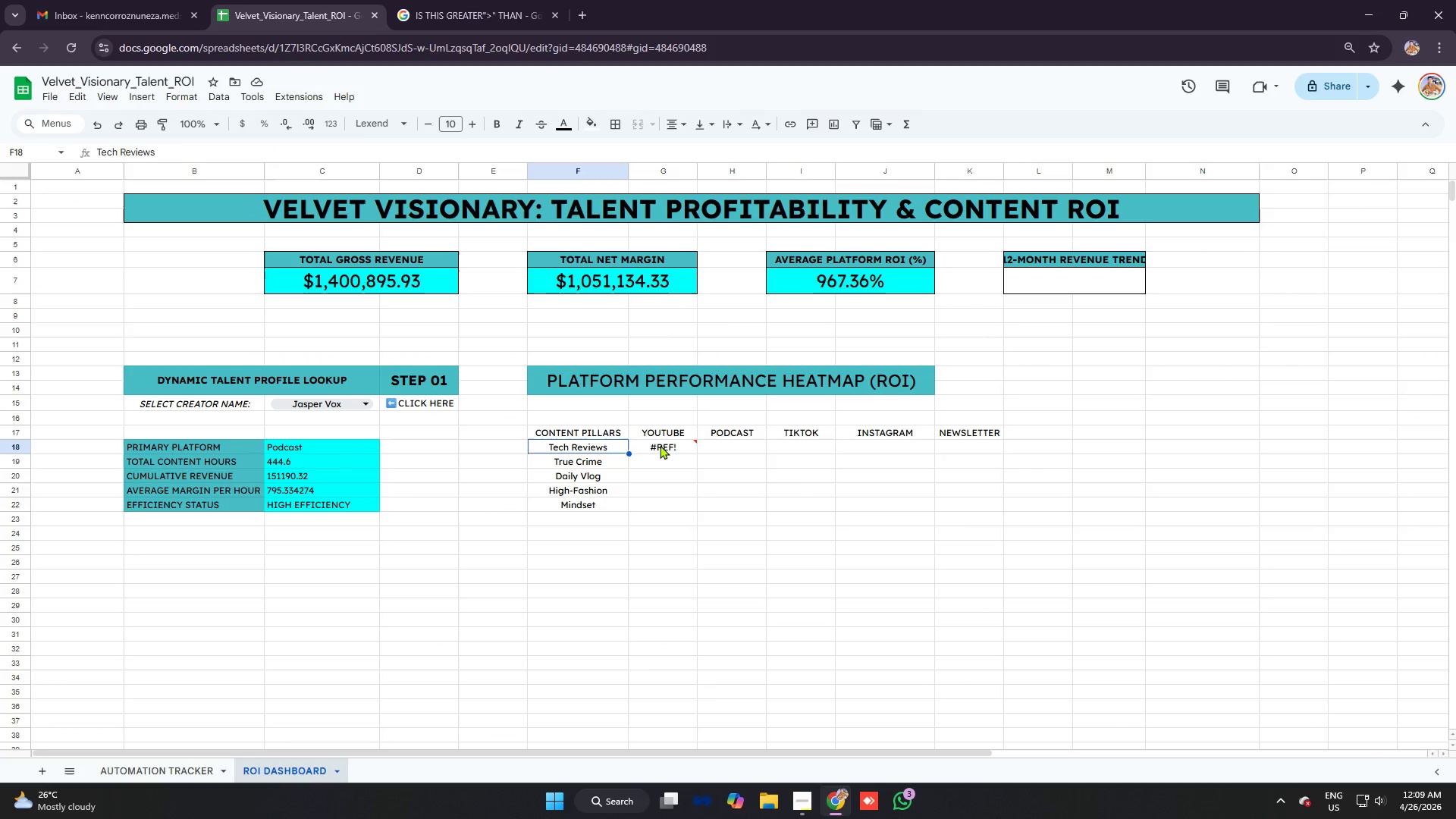 
left_click([660, 445])
 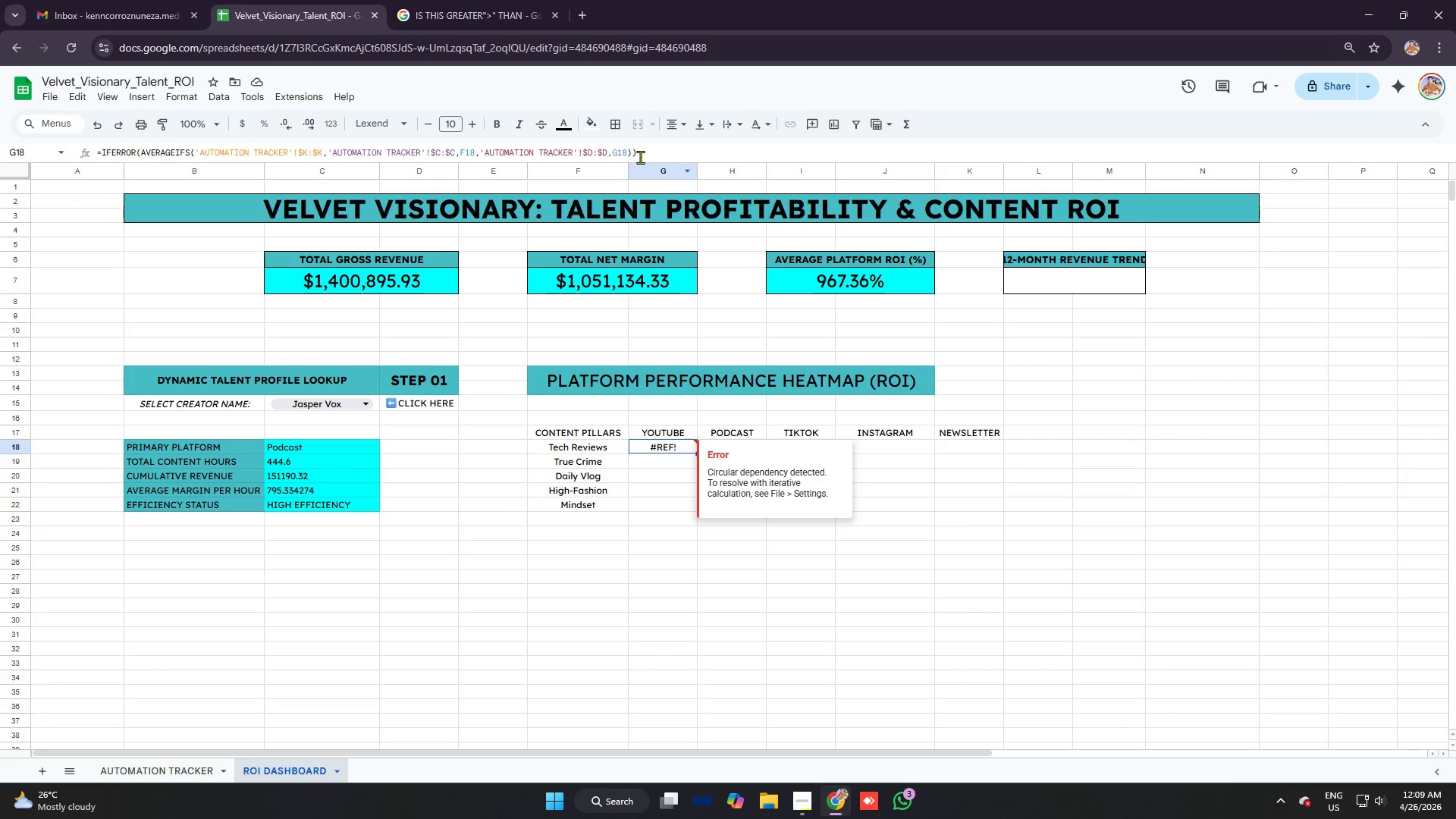 
left_click([660, 144])
 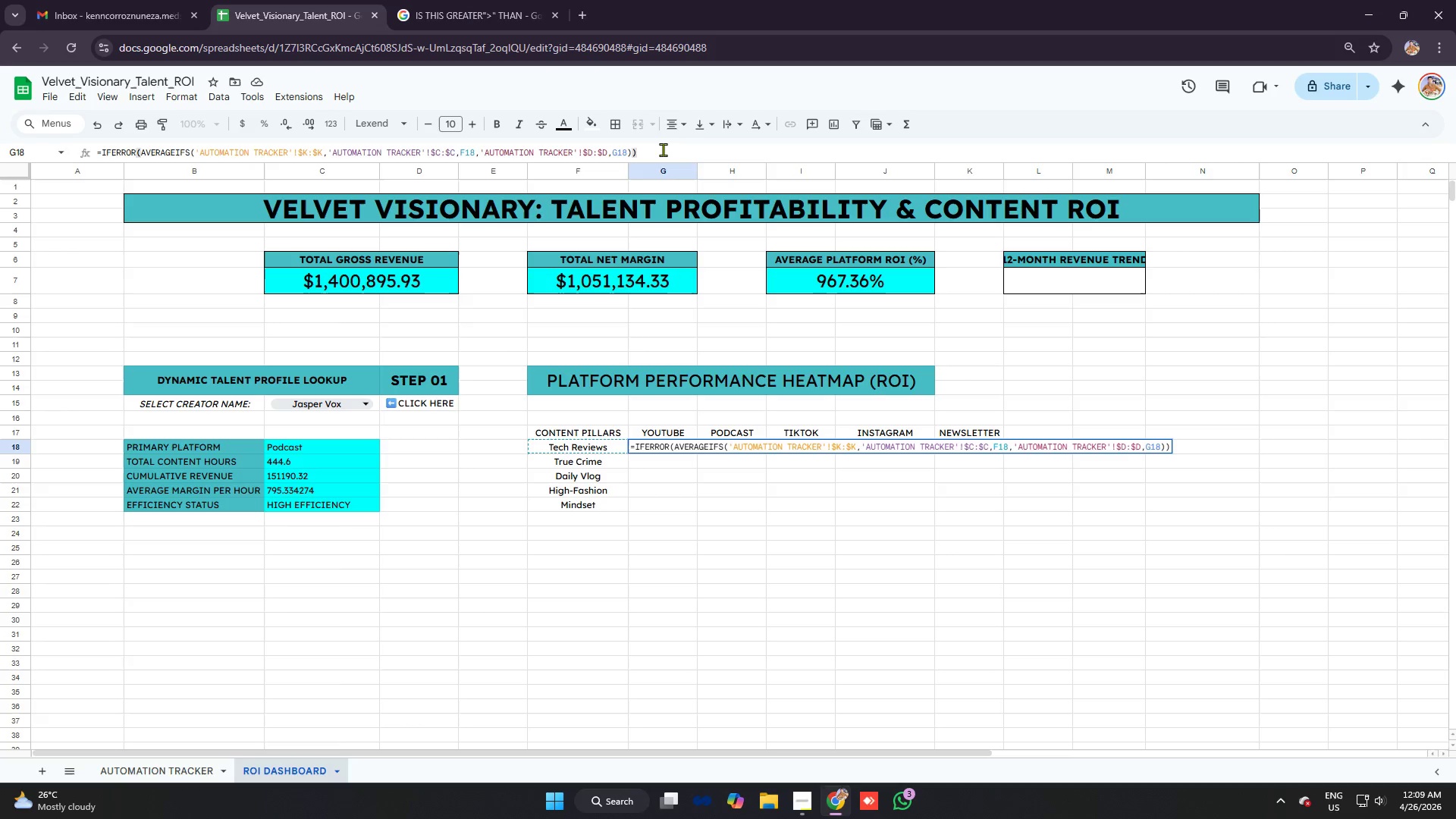 
key(Backspace)
 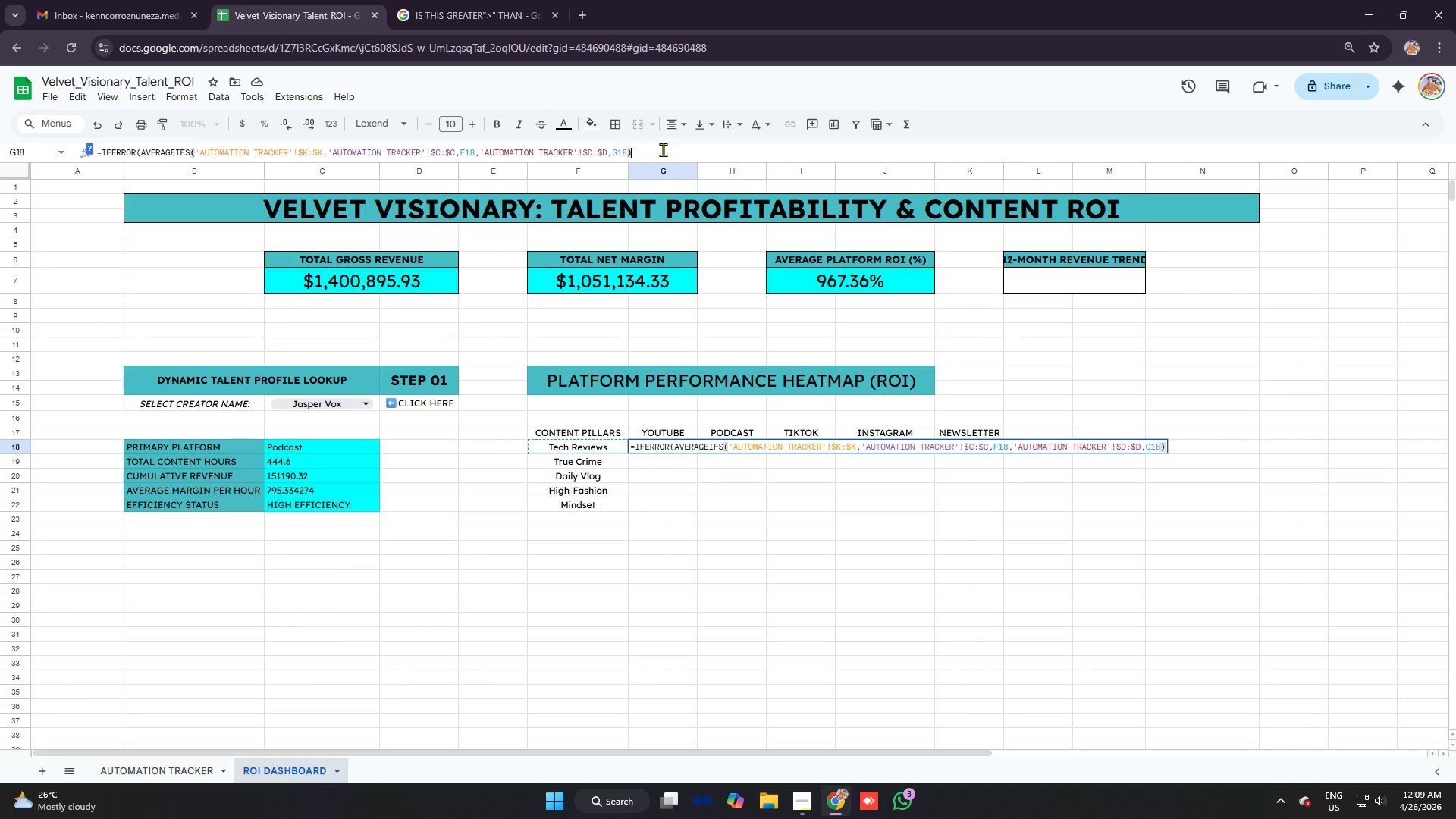 
key(Backspace)
 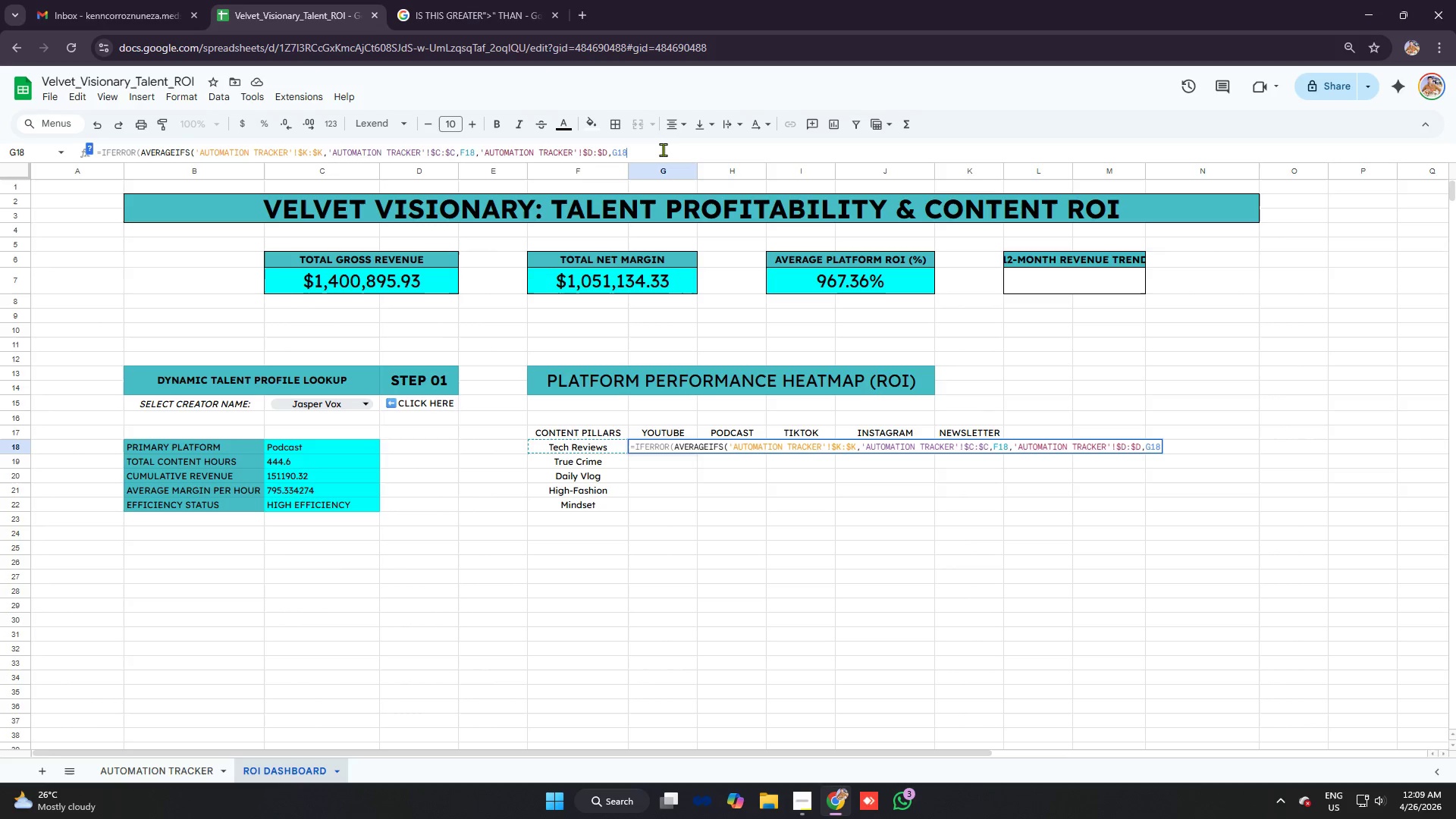 
wait(5.84)
 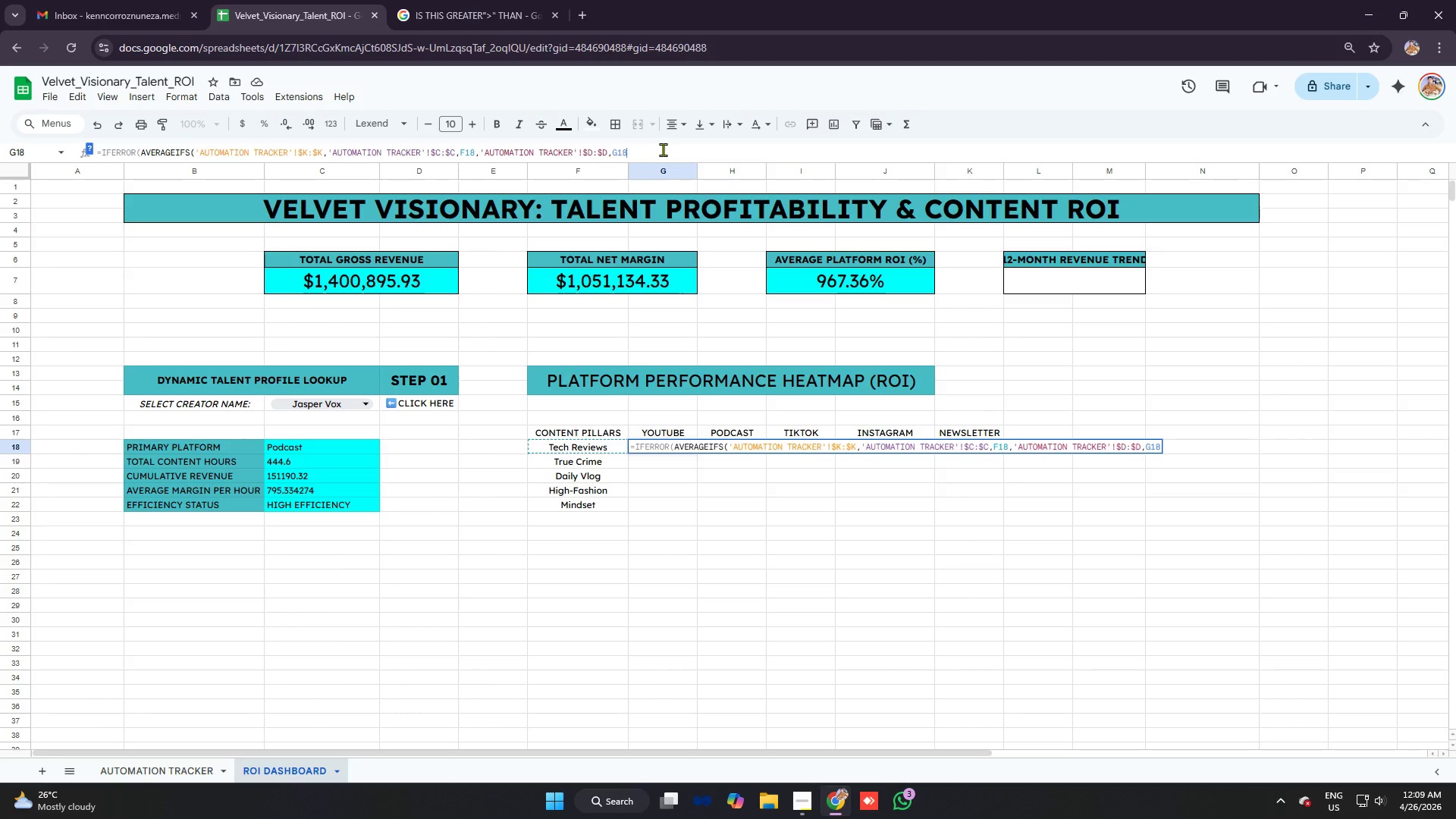 
left_click([1155, 445])
 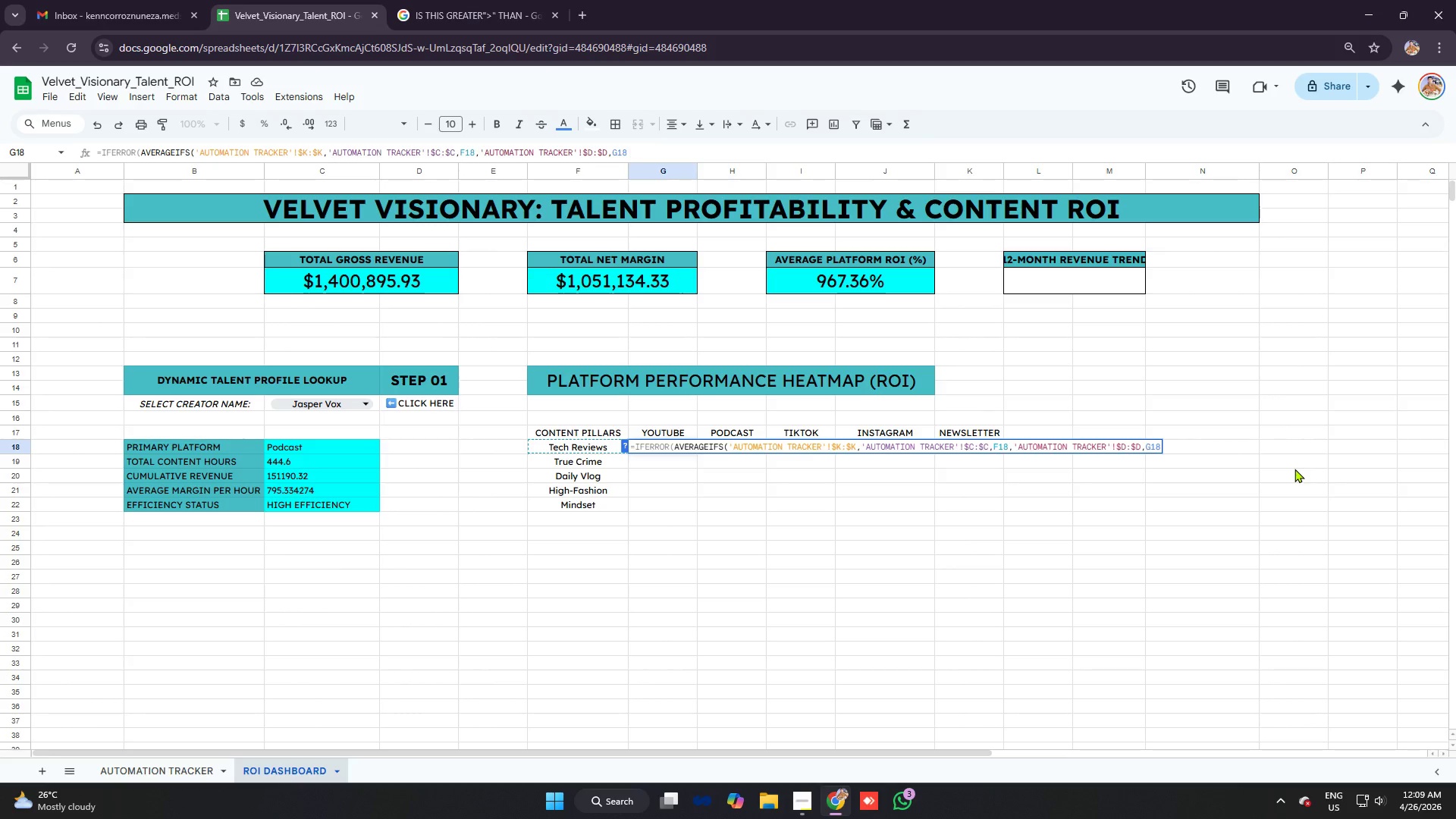 
key(ArrowRight)
 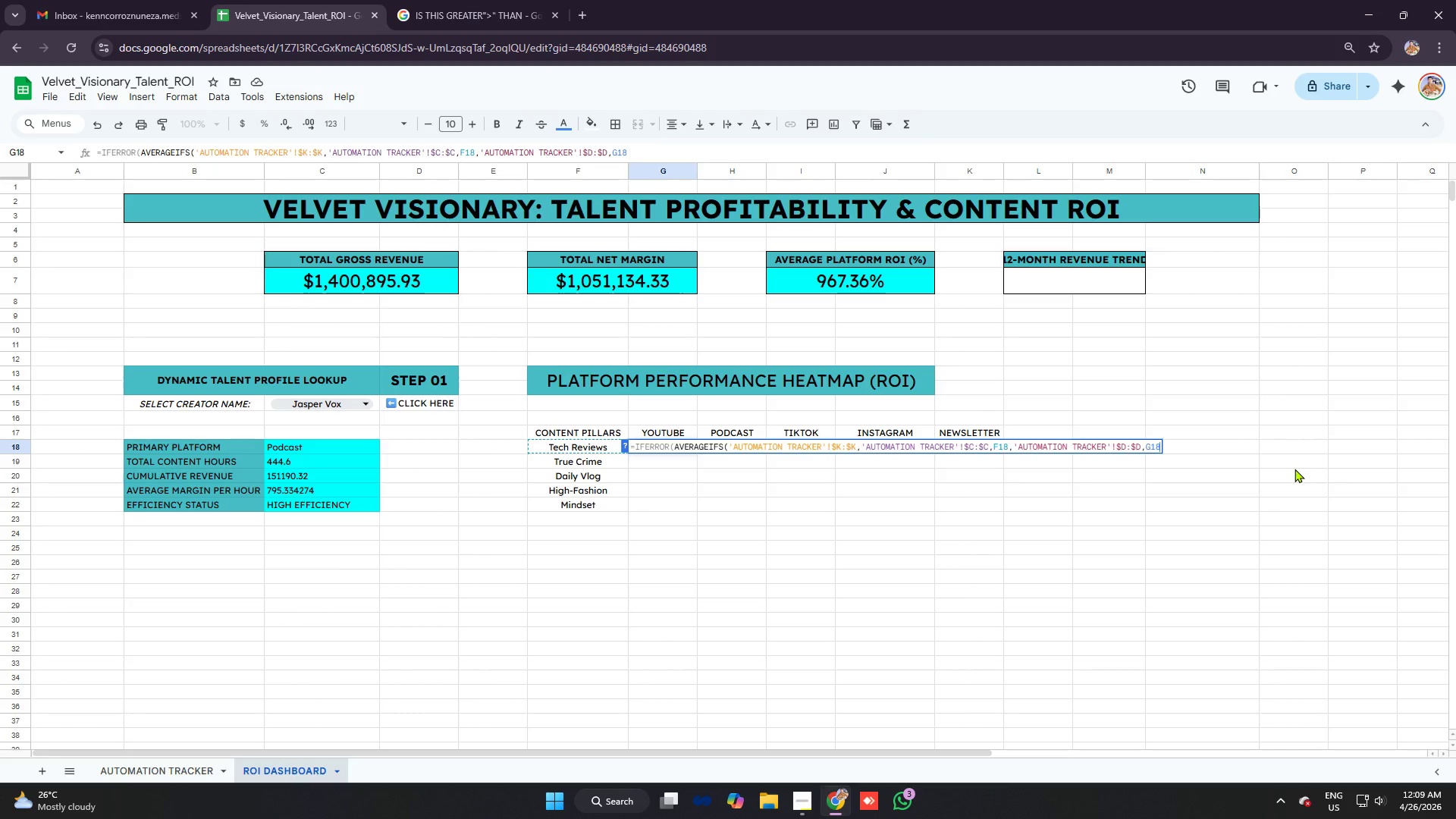 
key(ArrowRight)
 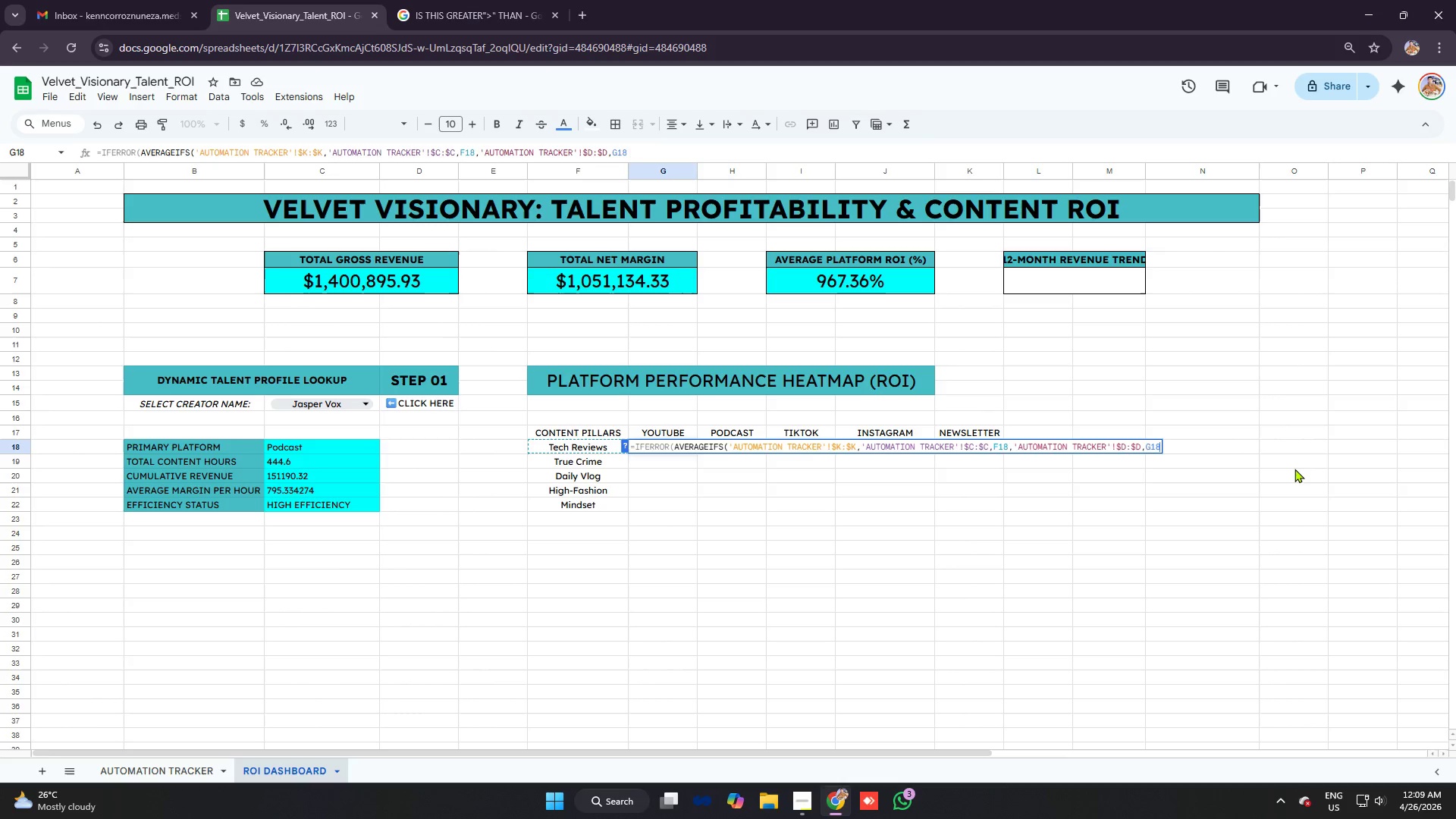 
key(ArrowRight)
 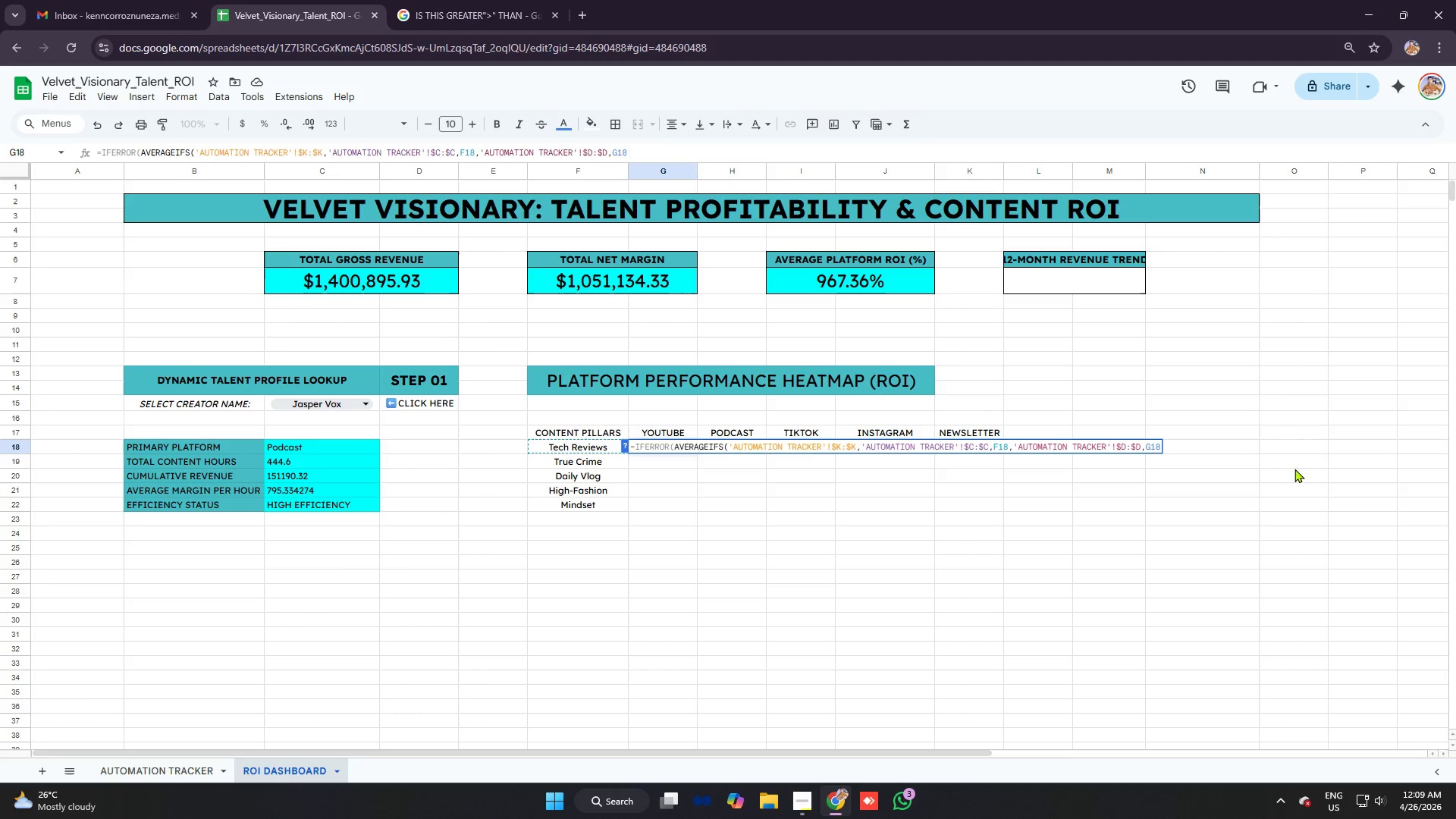 
key(Comma)
 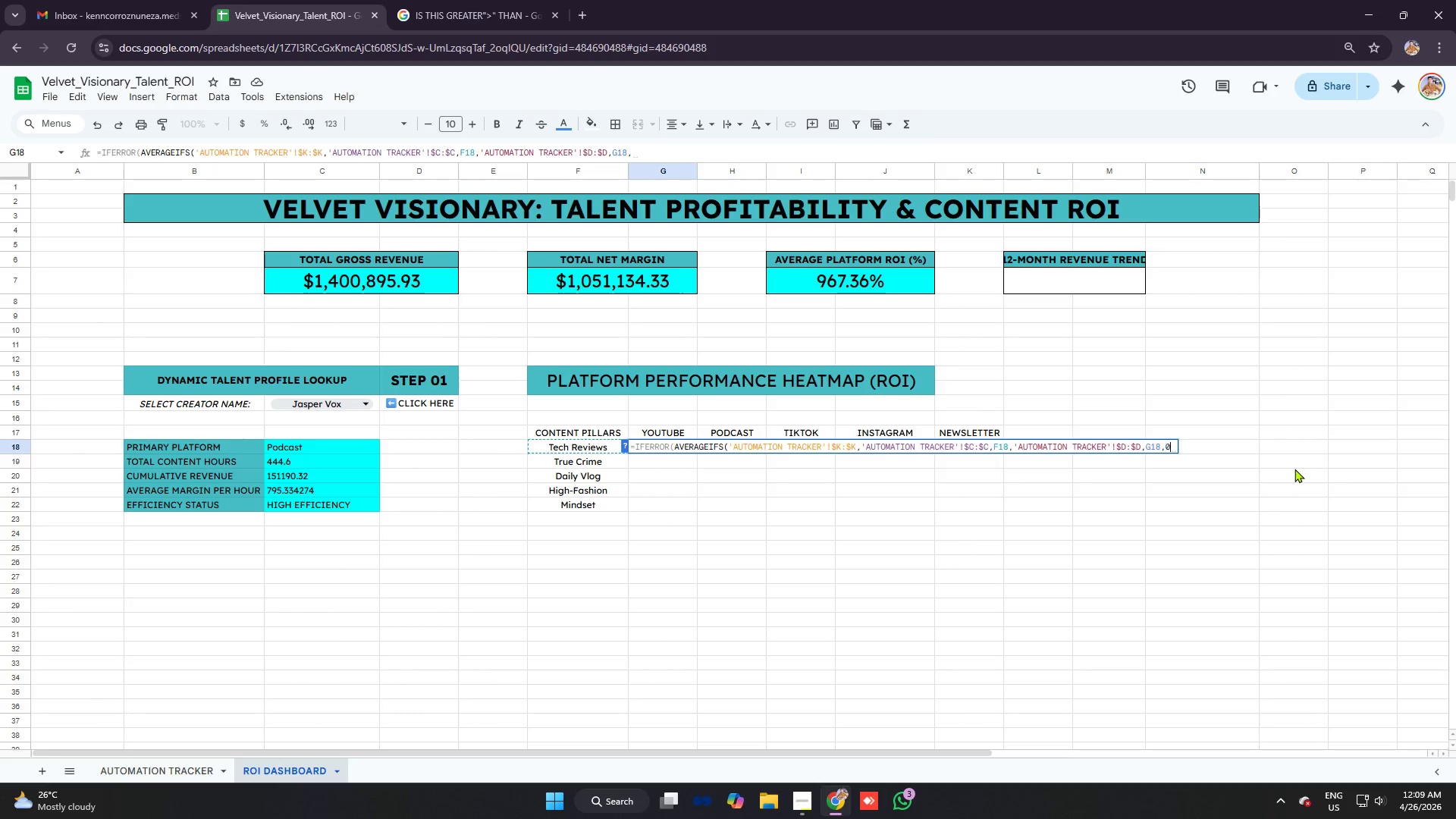 
key(0)
 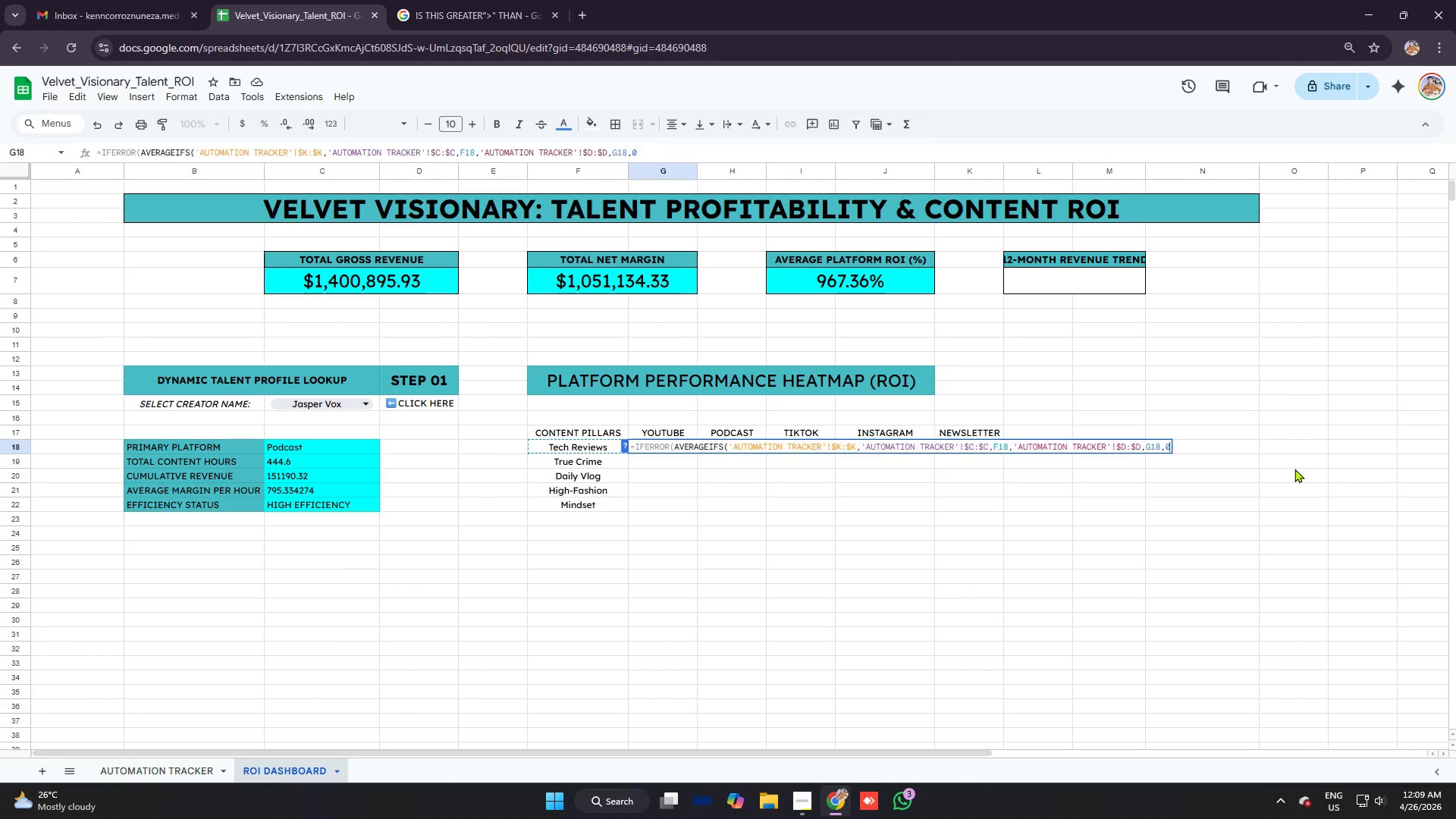 
key(Enter)
 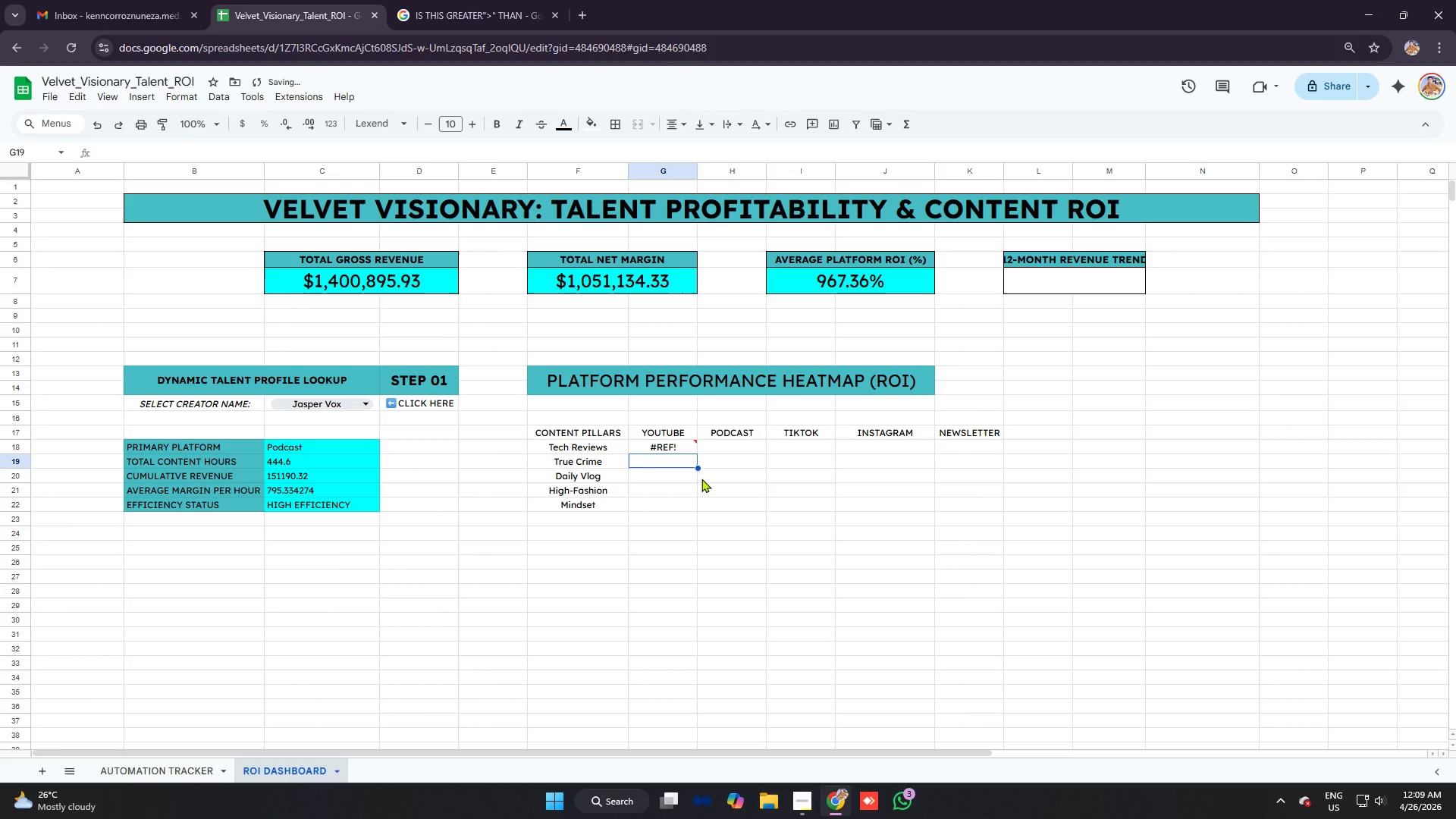 
left_click([682, 444])
 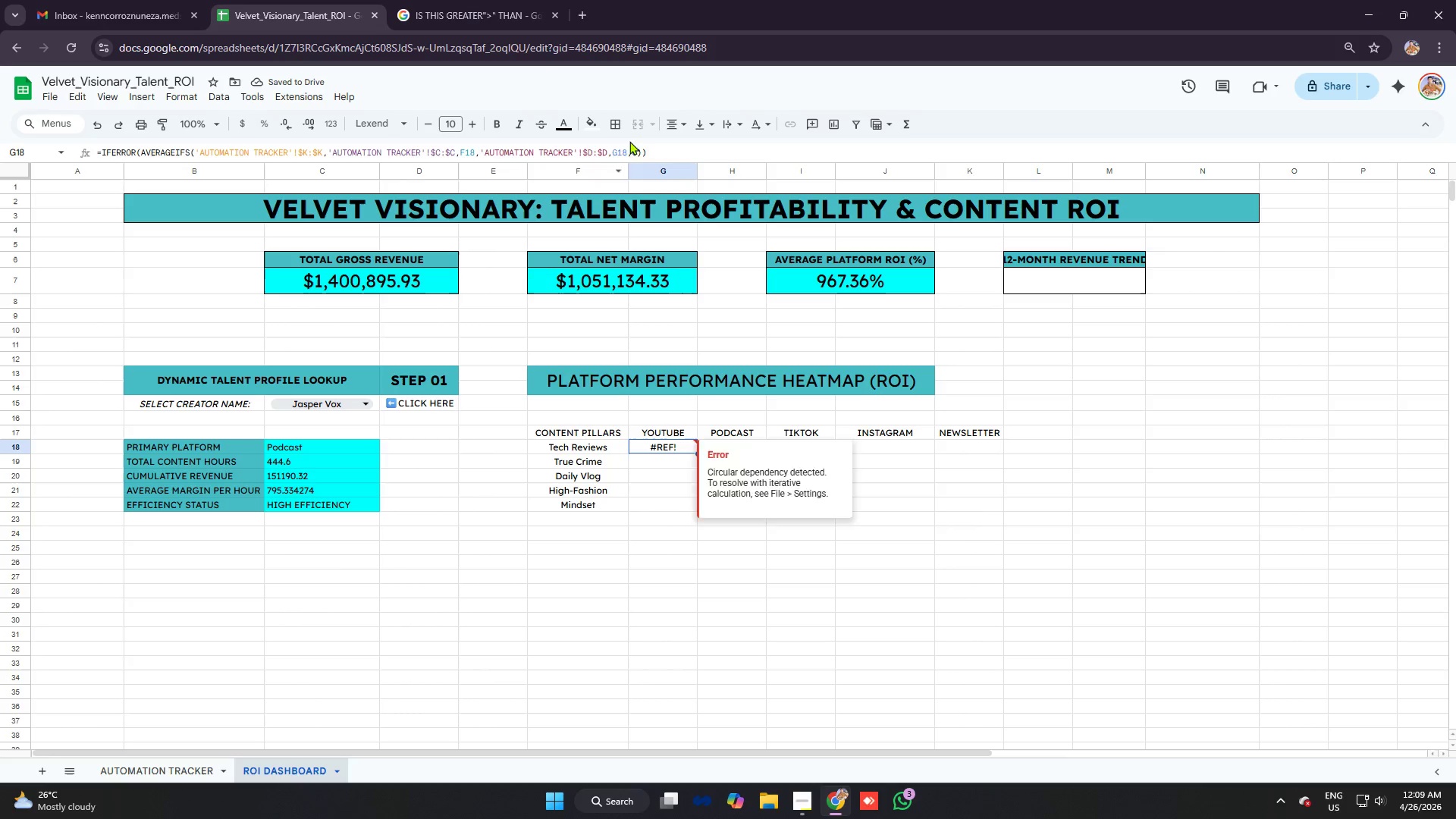 
left_click([666, 143])
 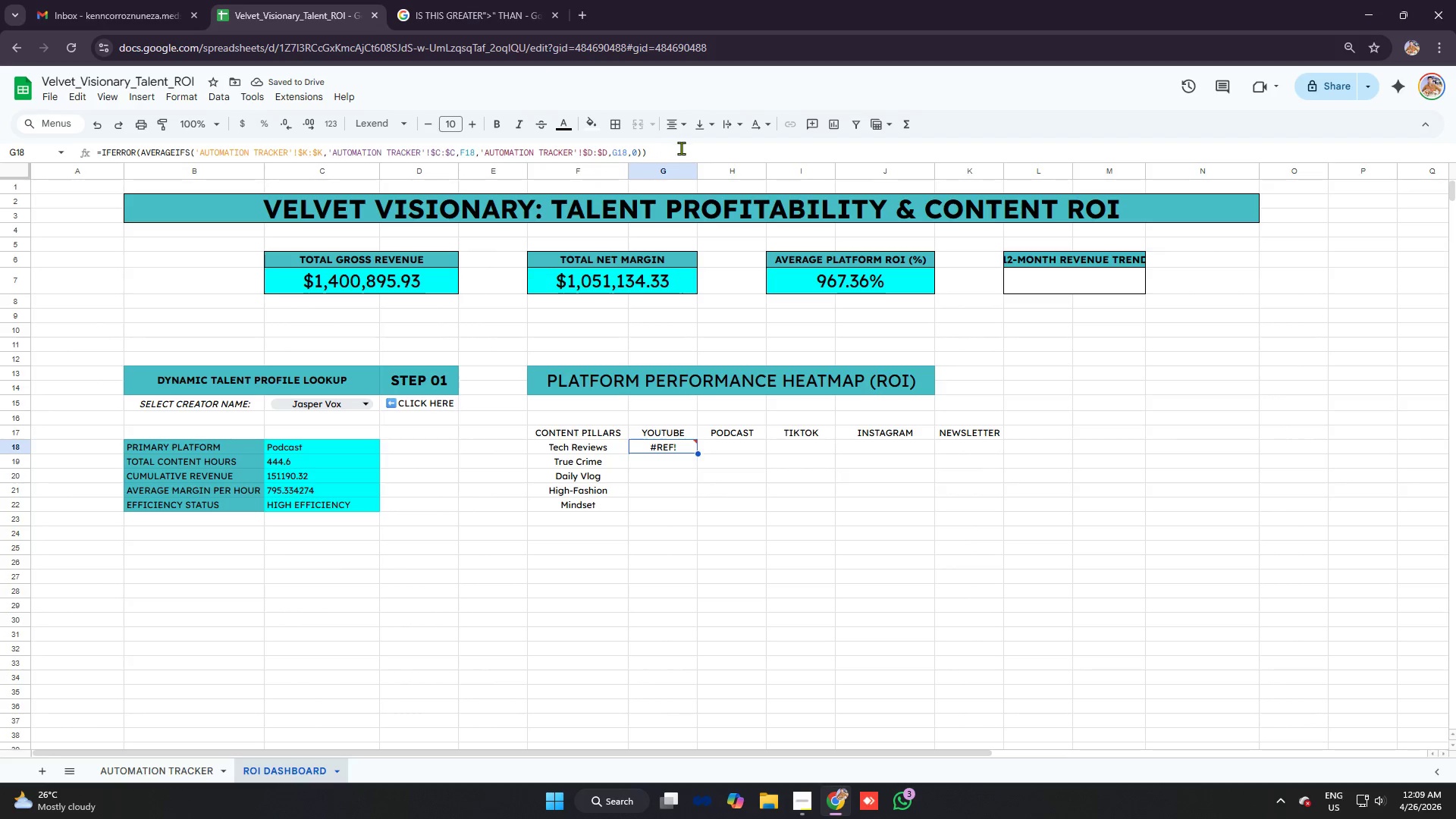 
left_click([682, 148])
 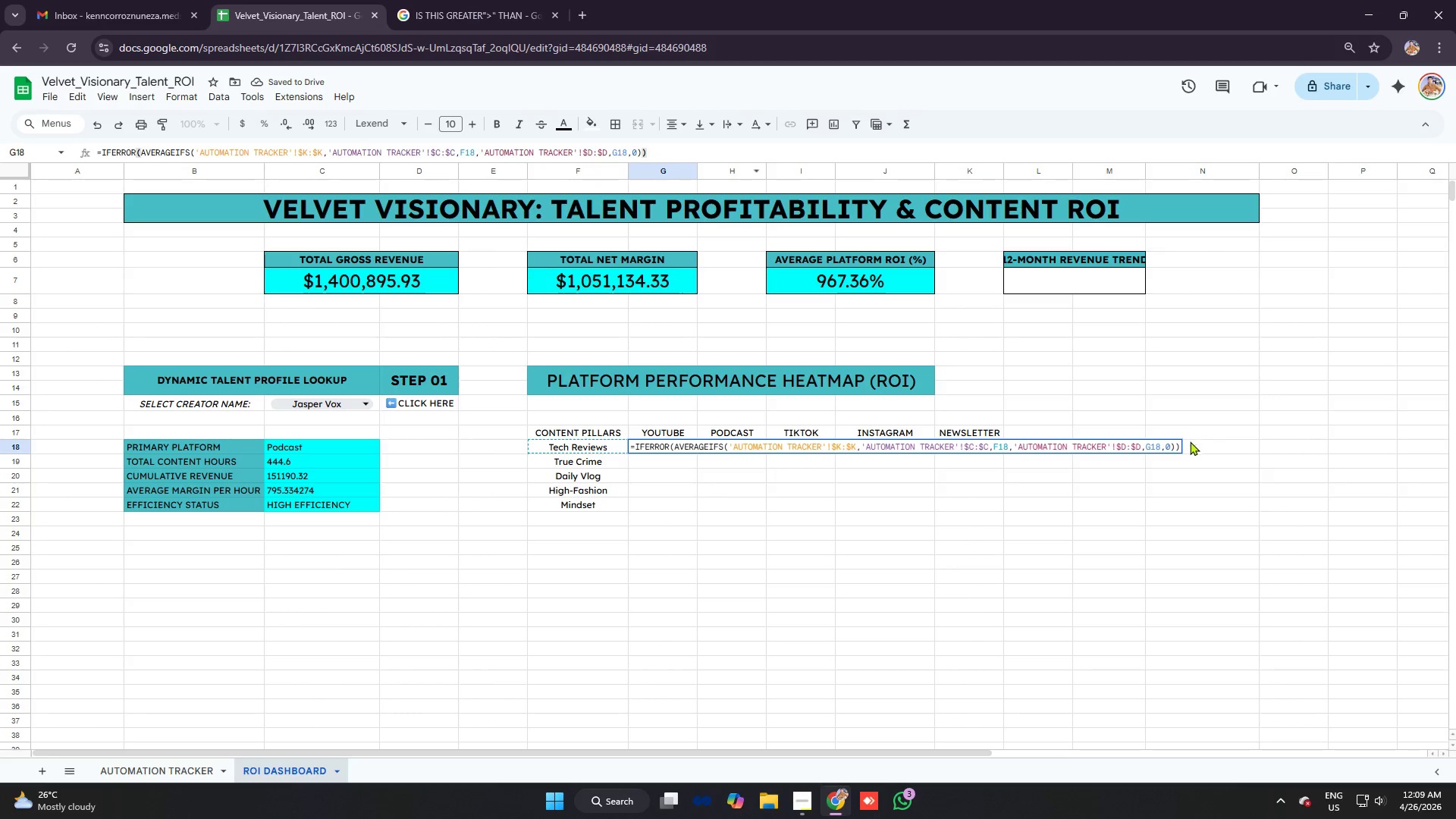 
left_click([1176, 443])
 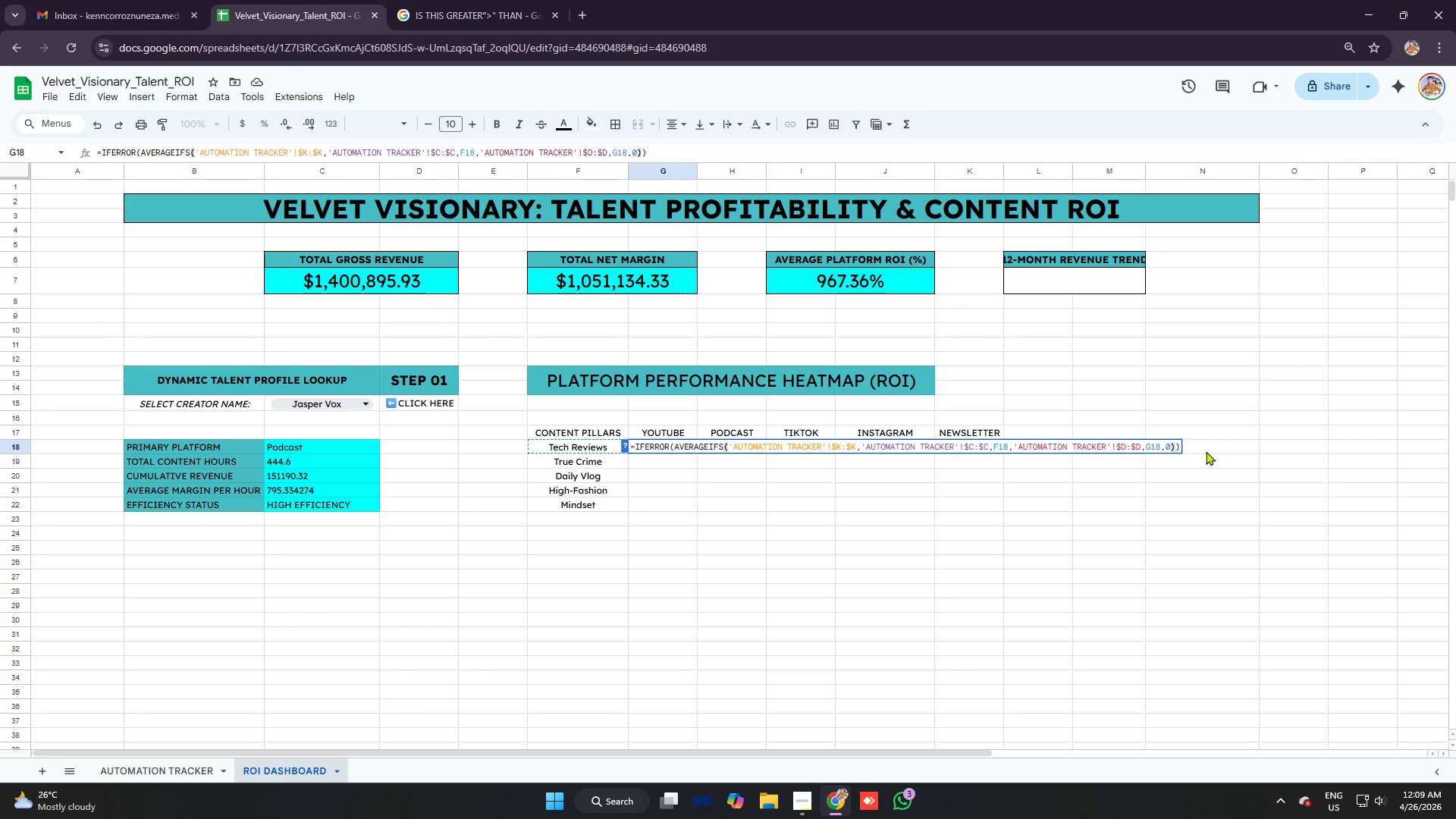 
key(ArrowRight)
 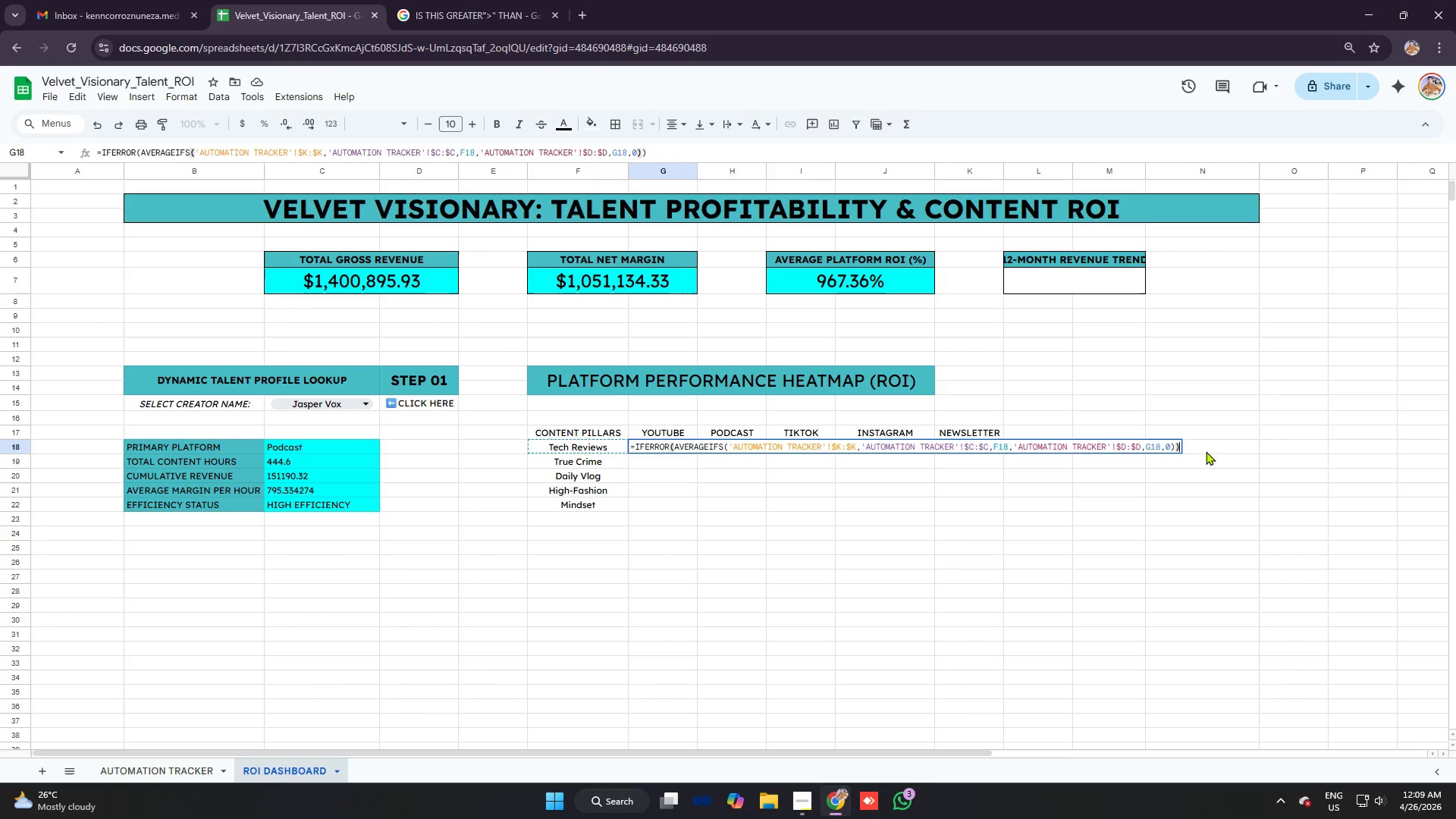 
key(ArrowRight)
 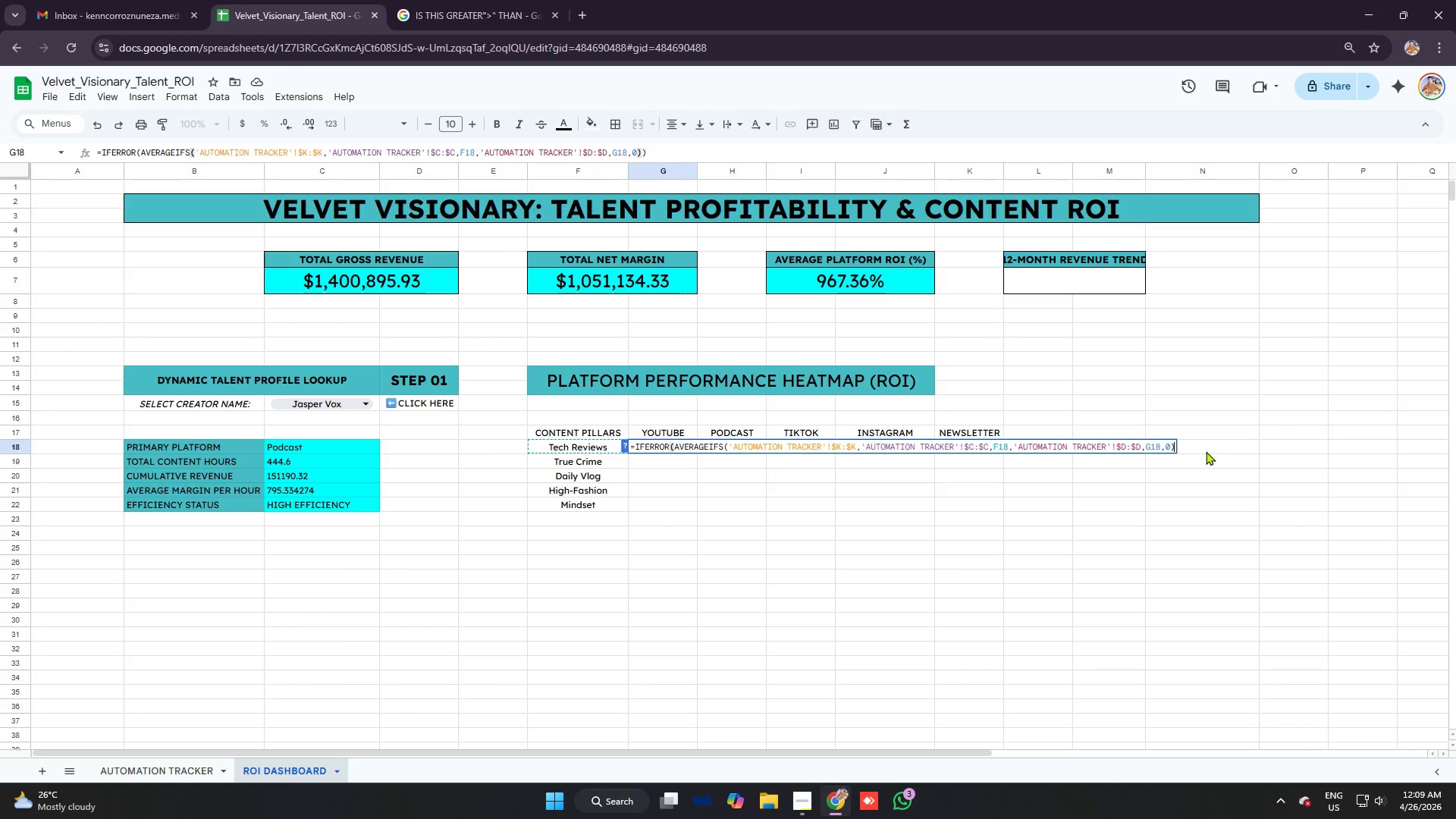 
key(Backspace)
 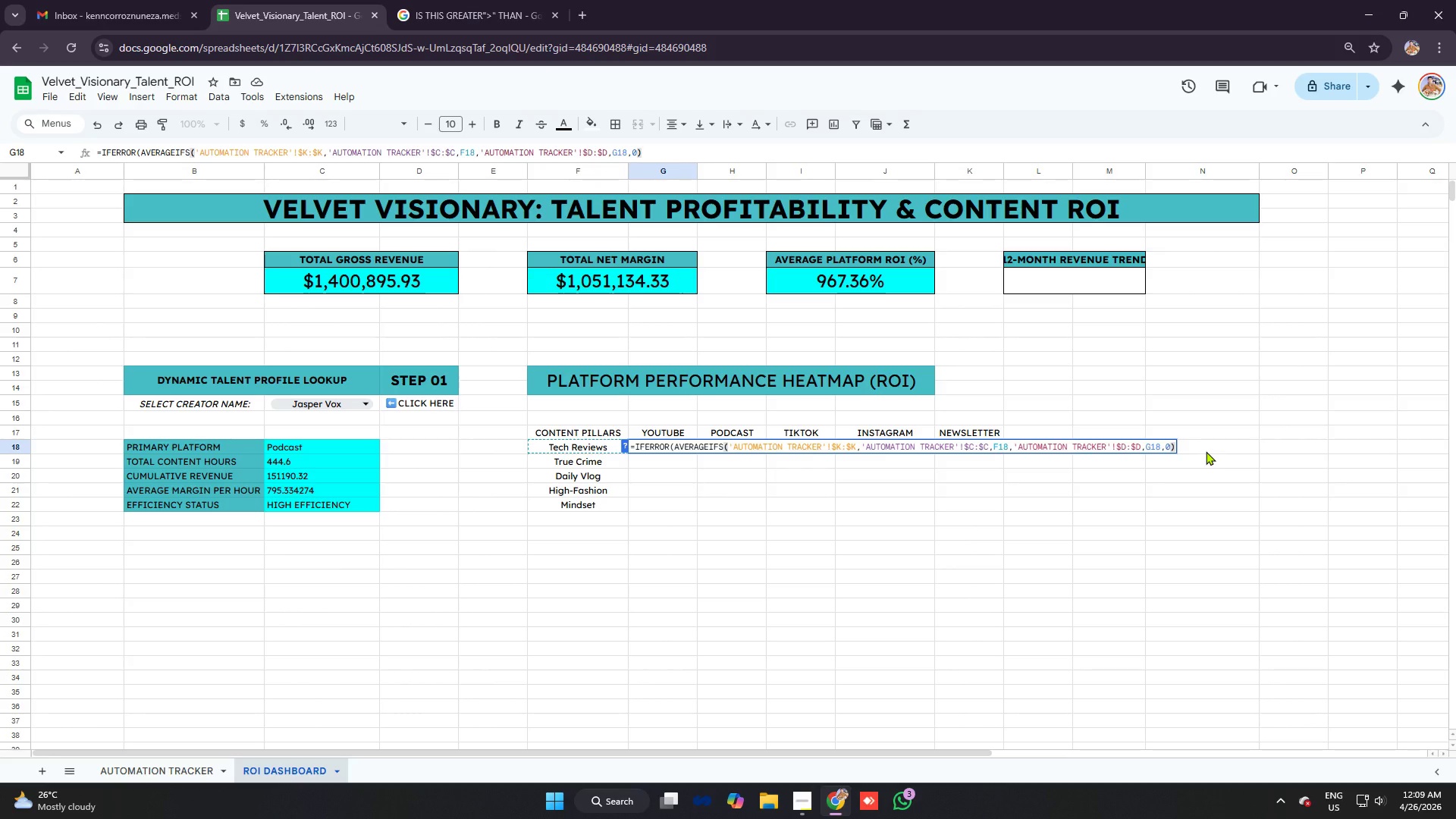 
key(ArrowLeft)
 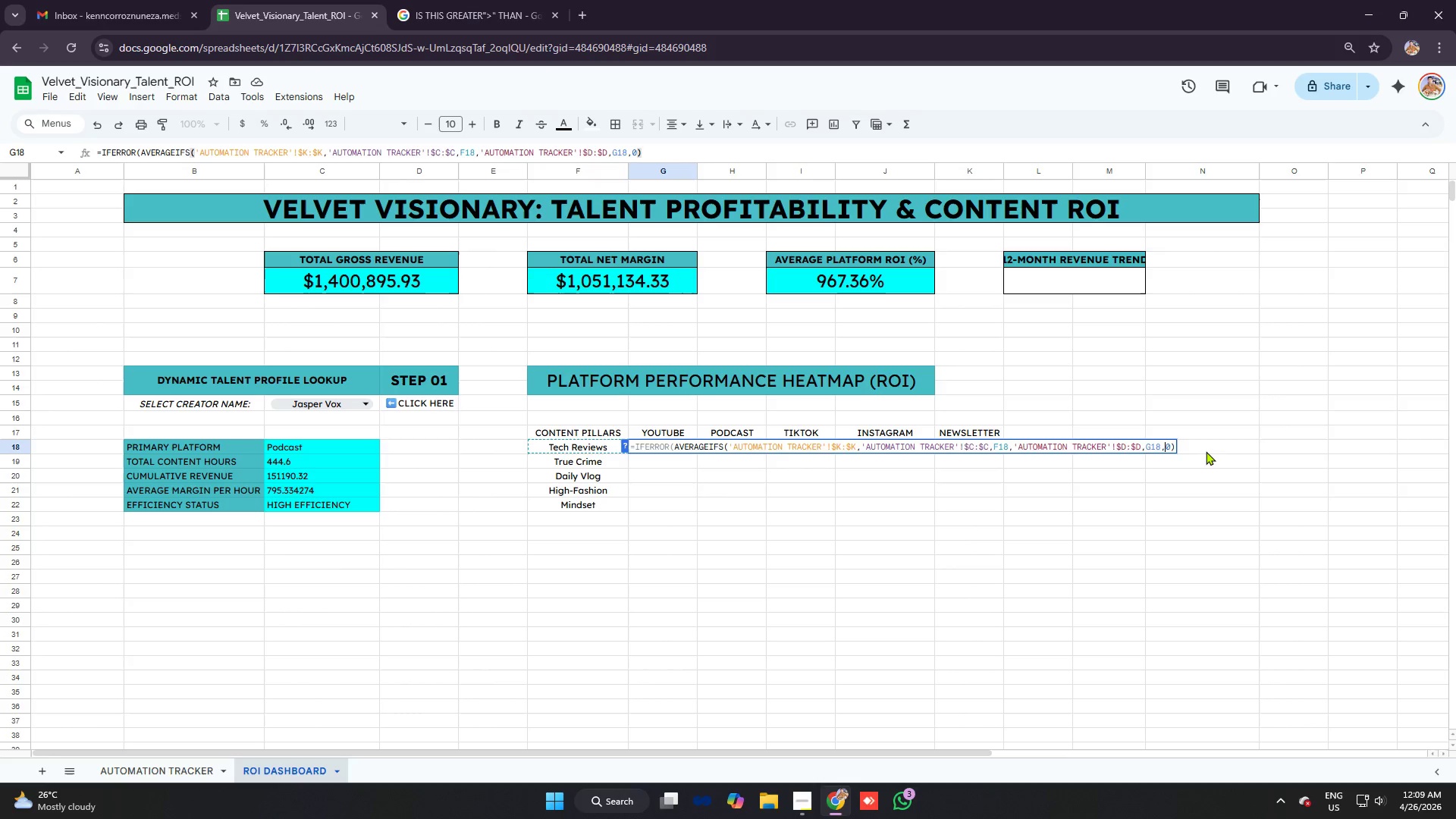 
key(ArrowLeft)
 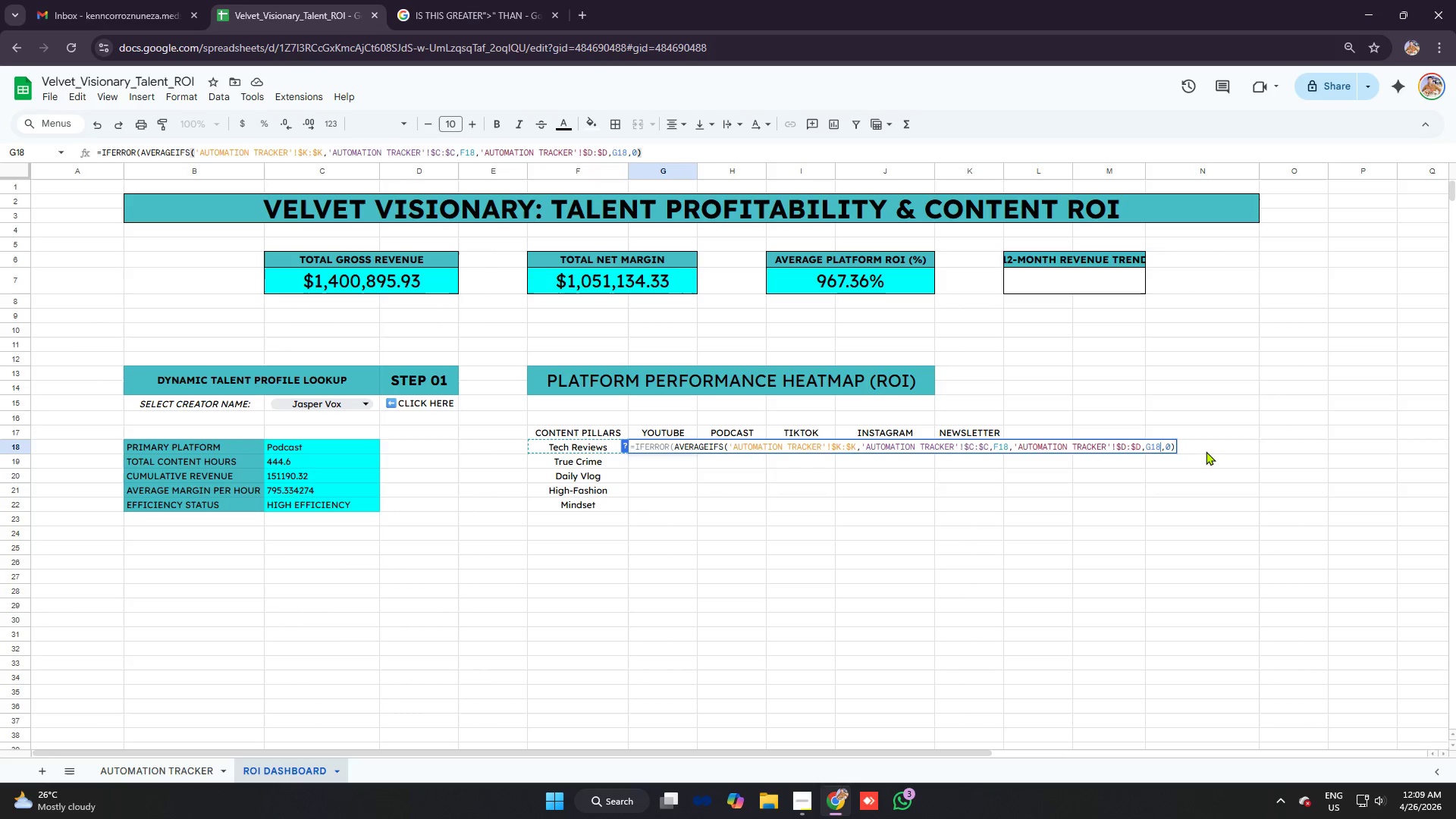 
key(ArrowLeft)
 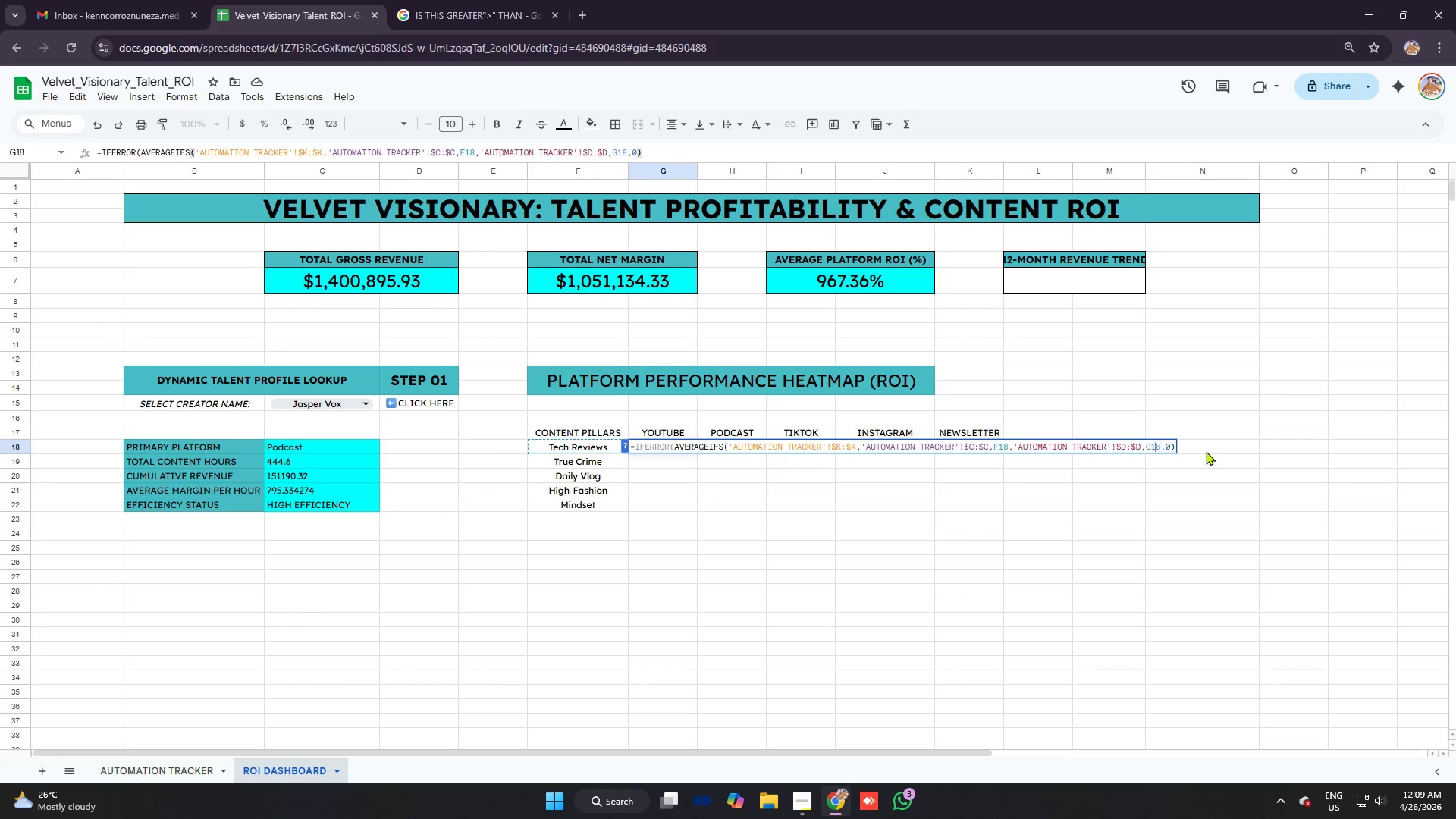 
key(ArrowLeft)
 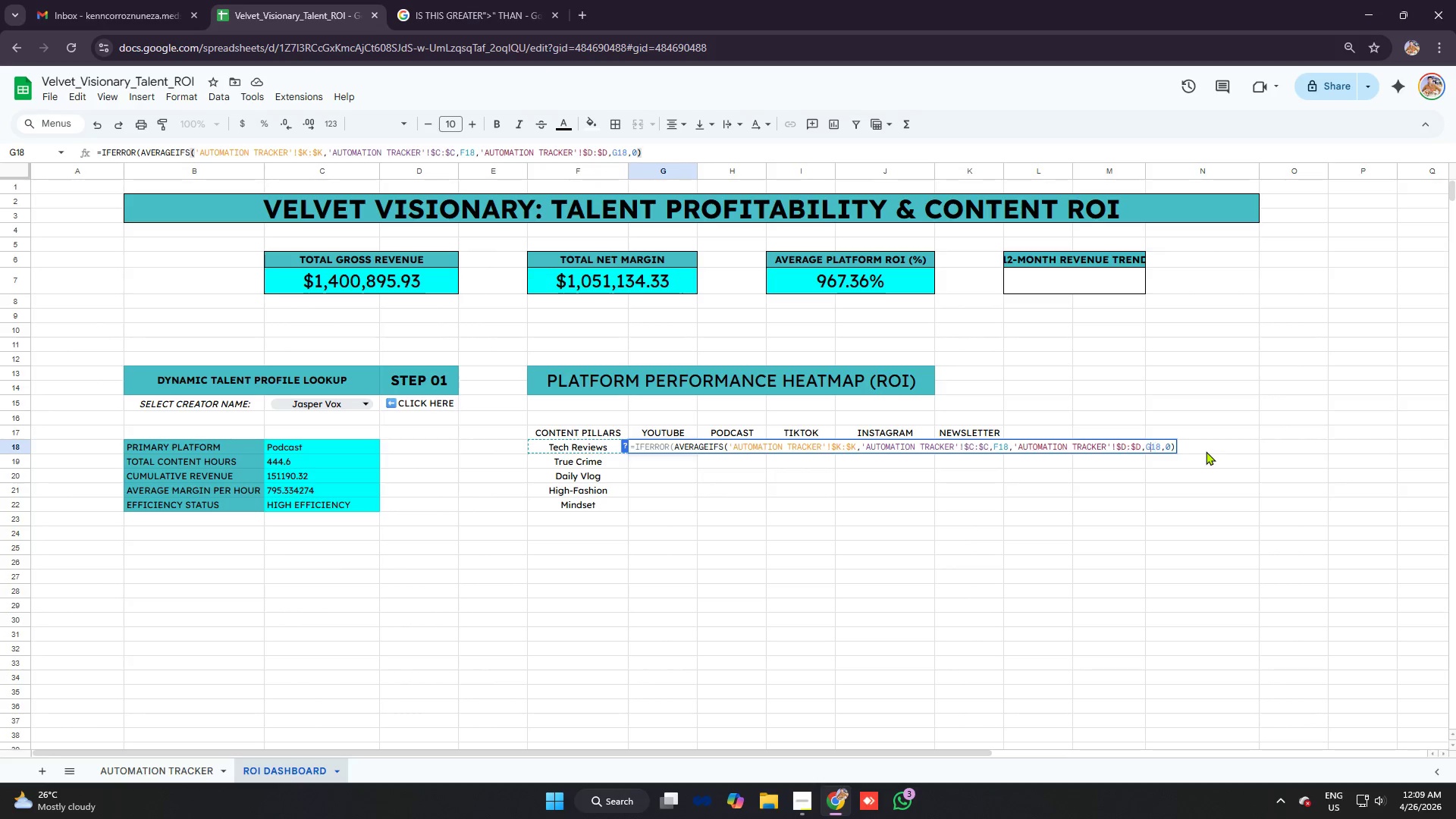 
key(ArrowLeft)
 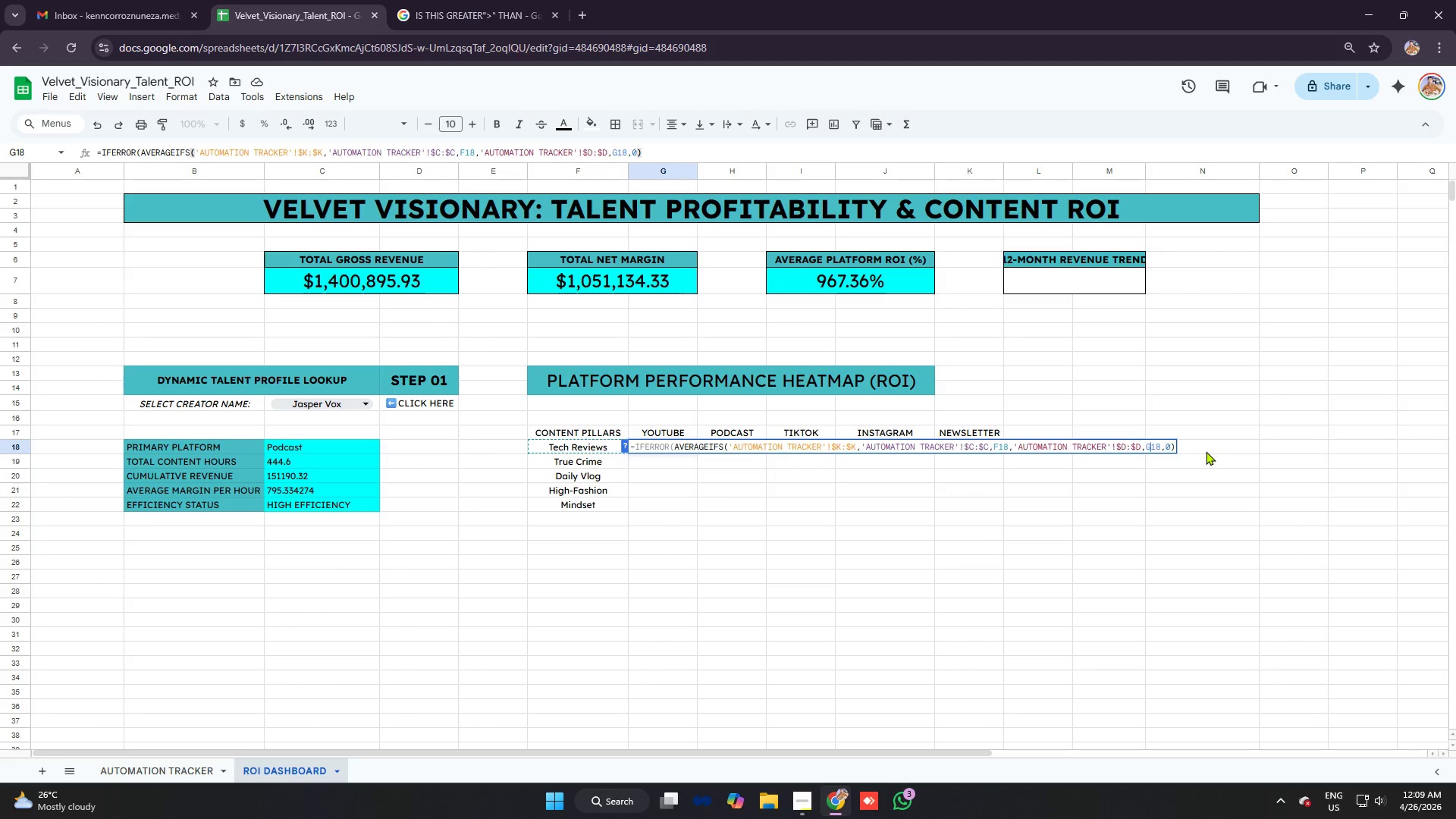 
key(ArrowLeft)
 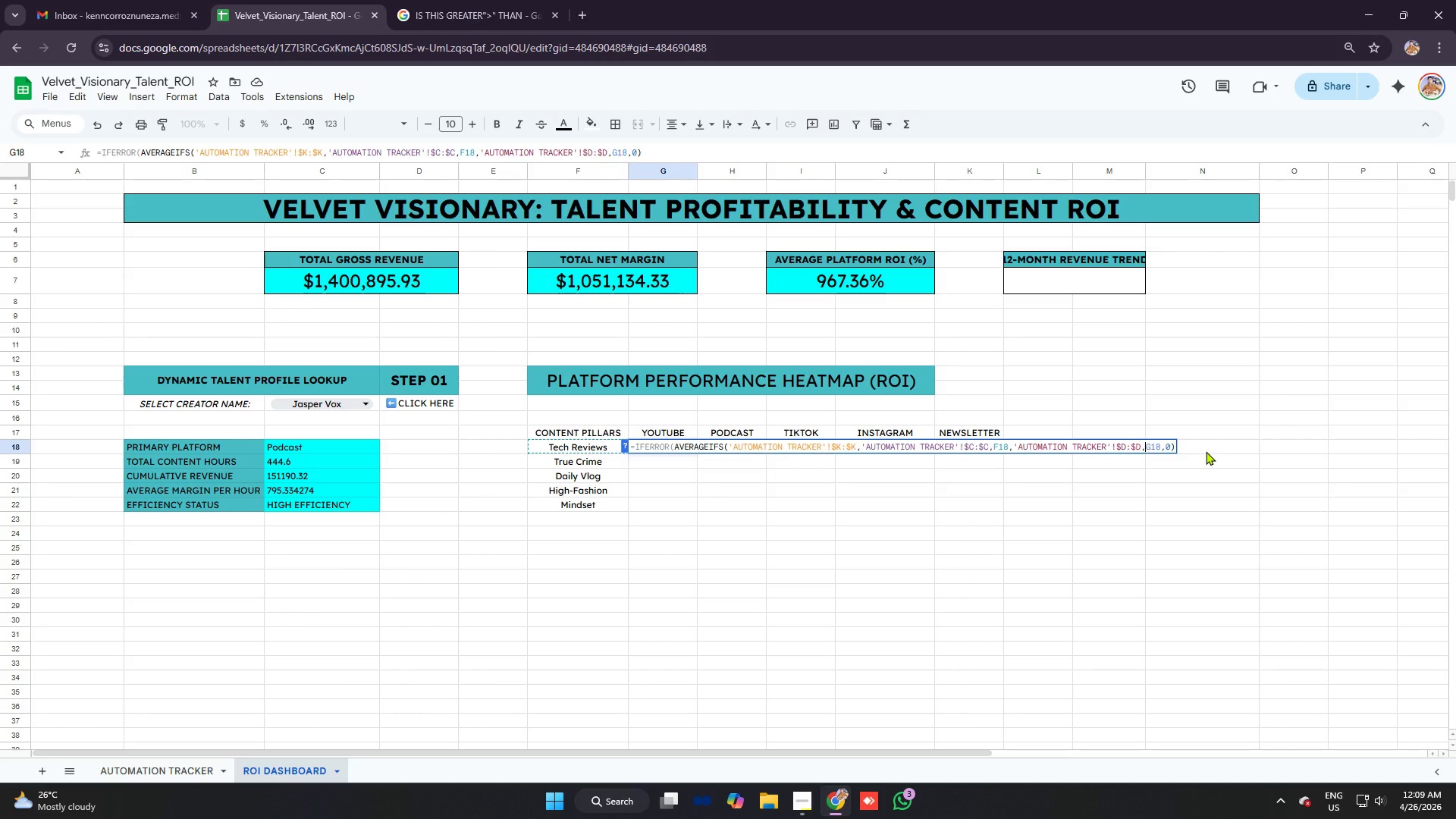 
key(Shift+4)
 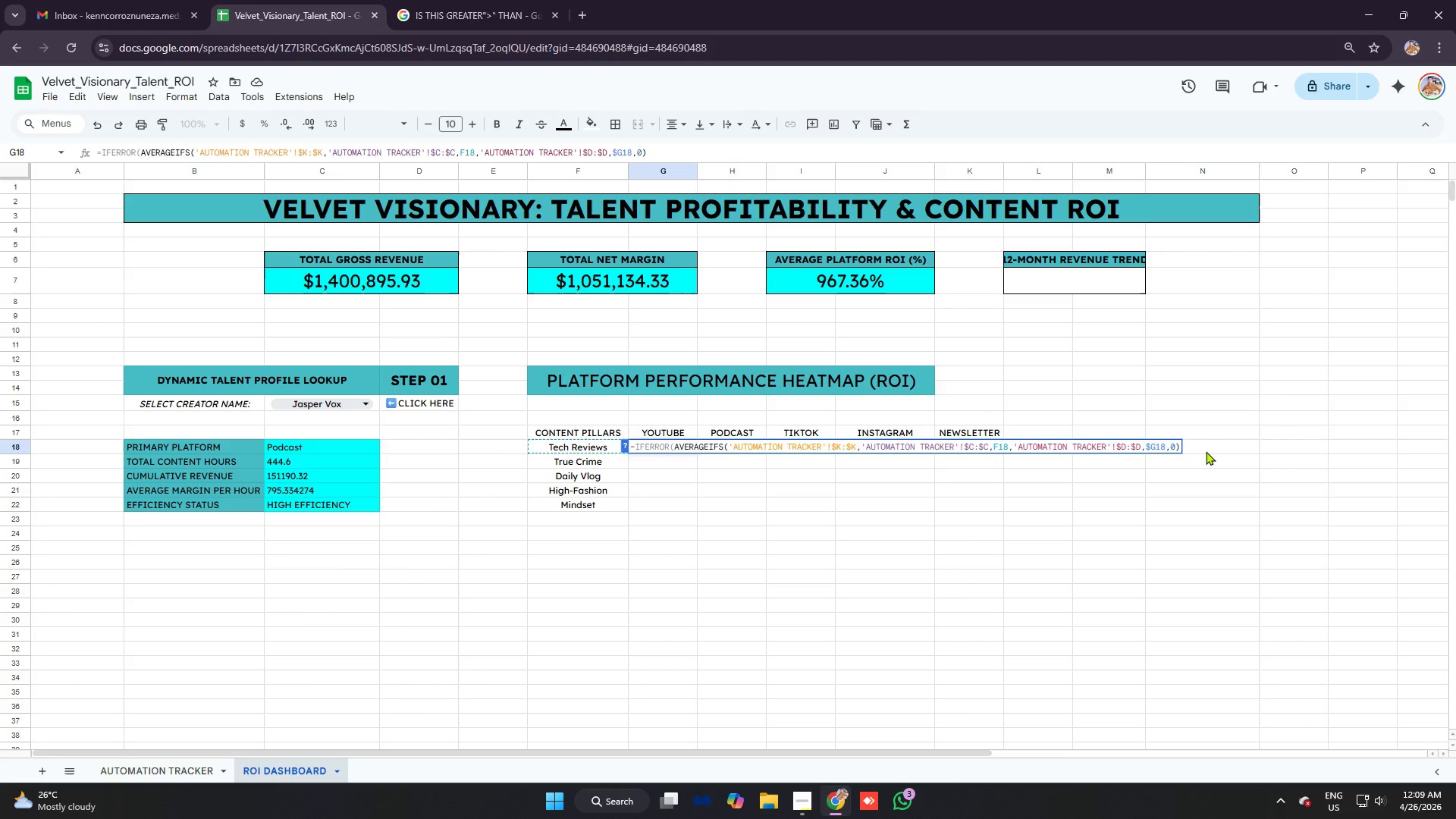 
key(Enter)
 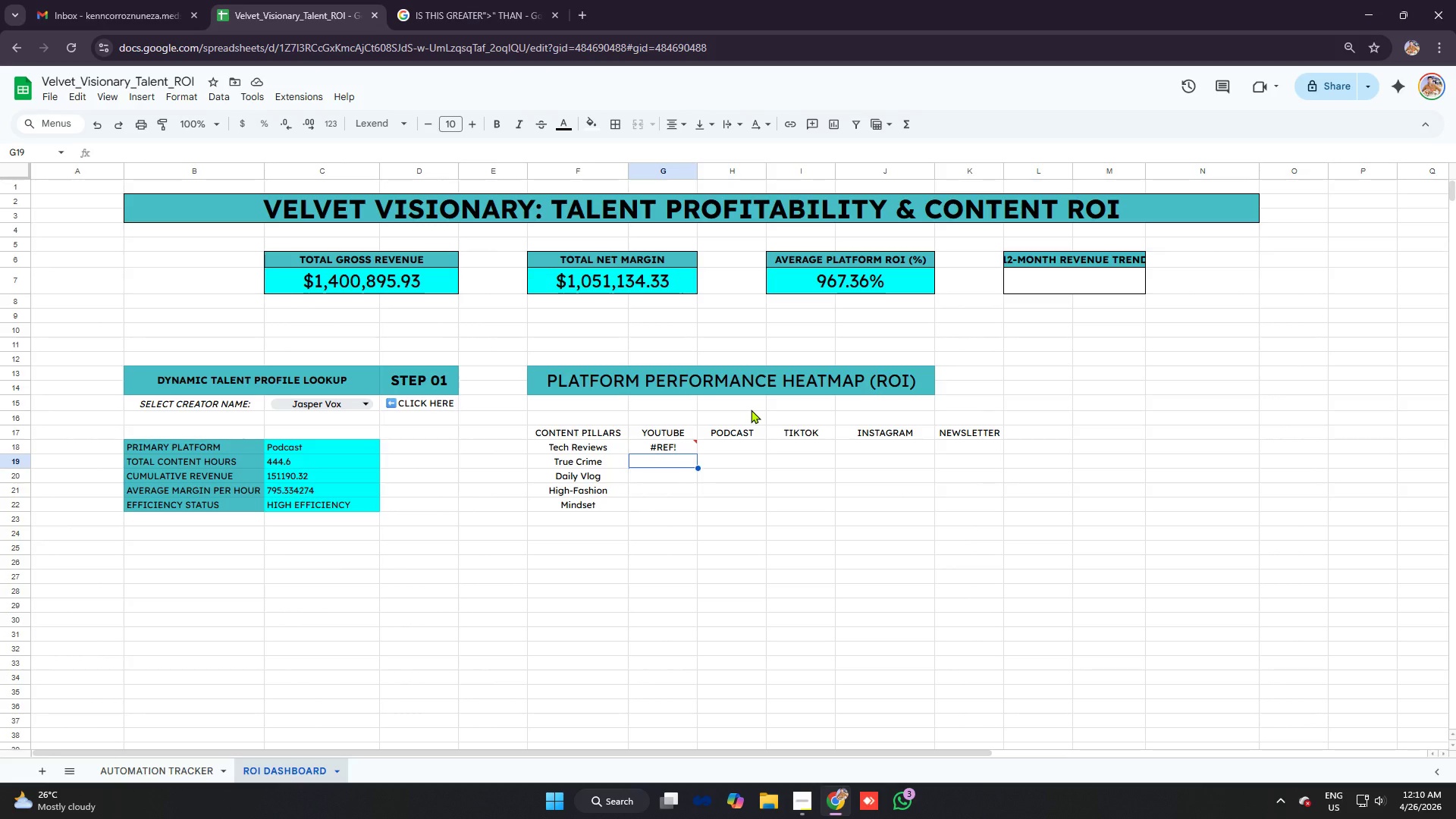 
wait(27.56)
 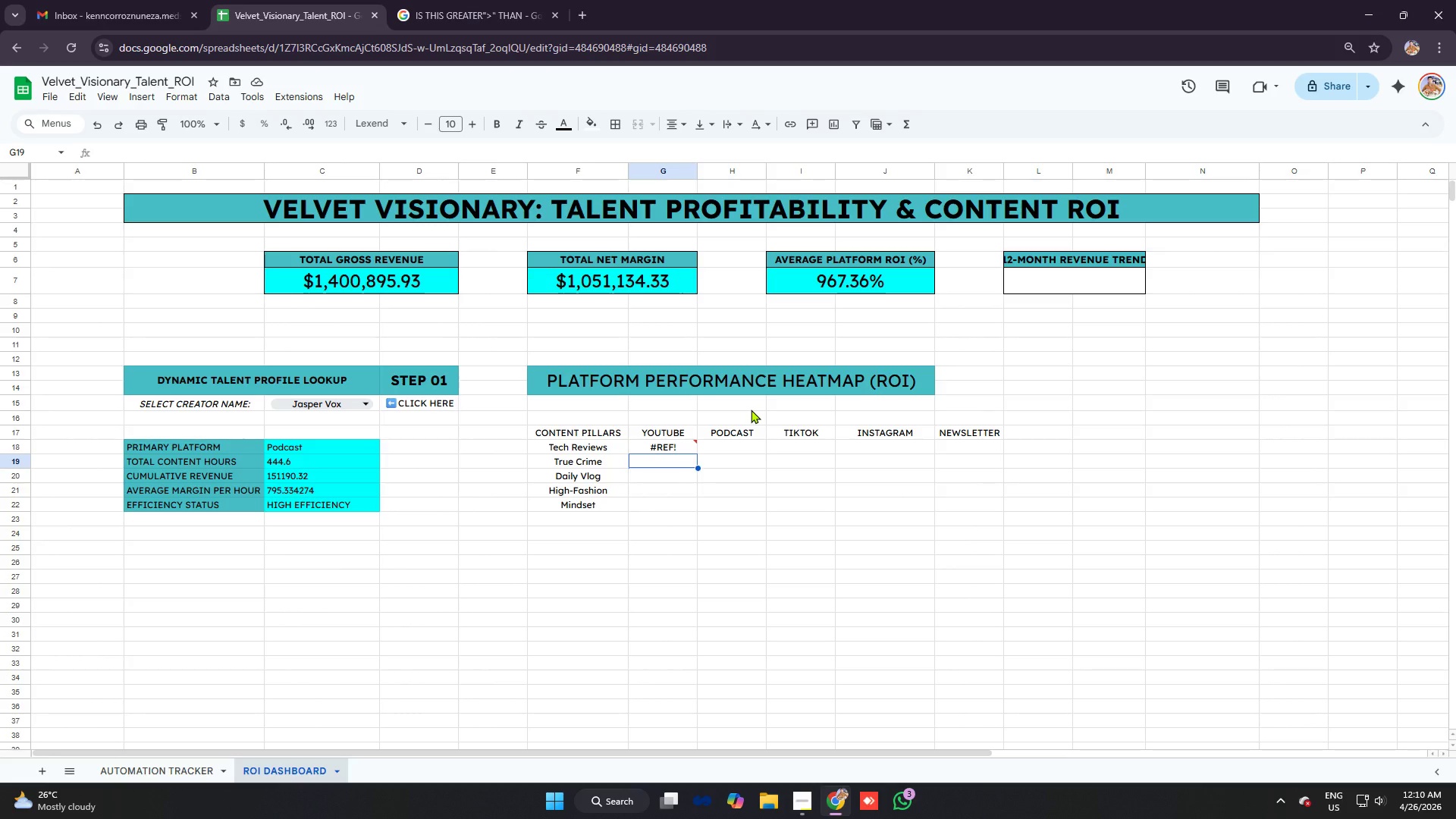 
left_click([681, 445])
 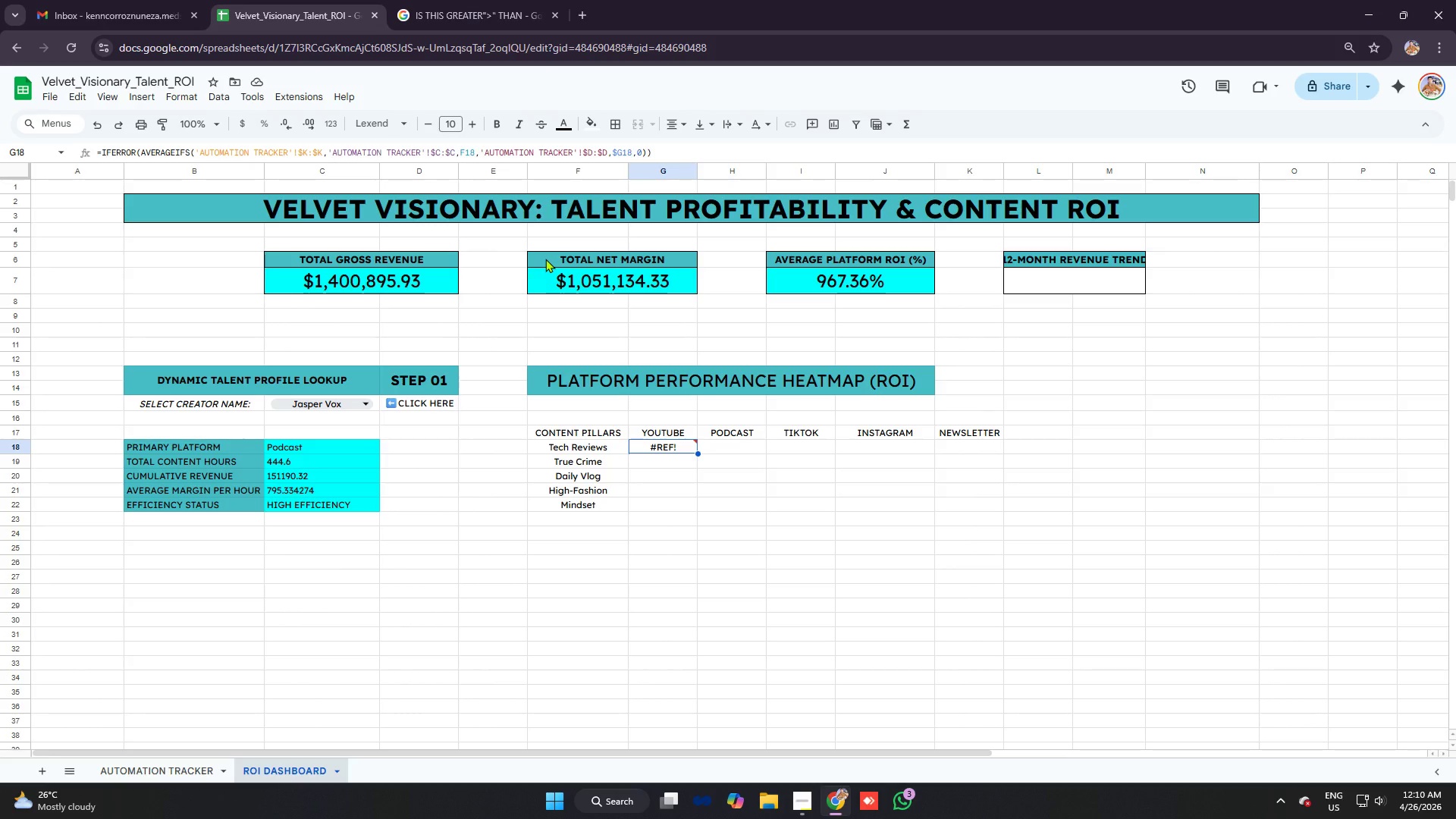 
wait(16.36)
 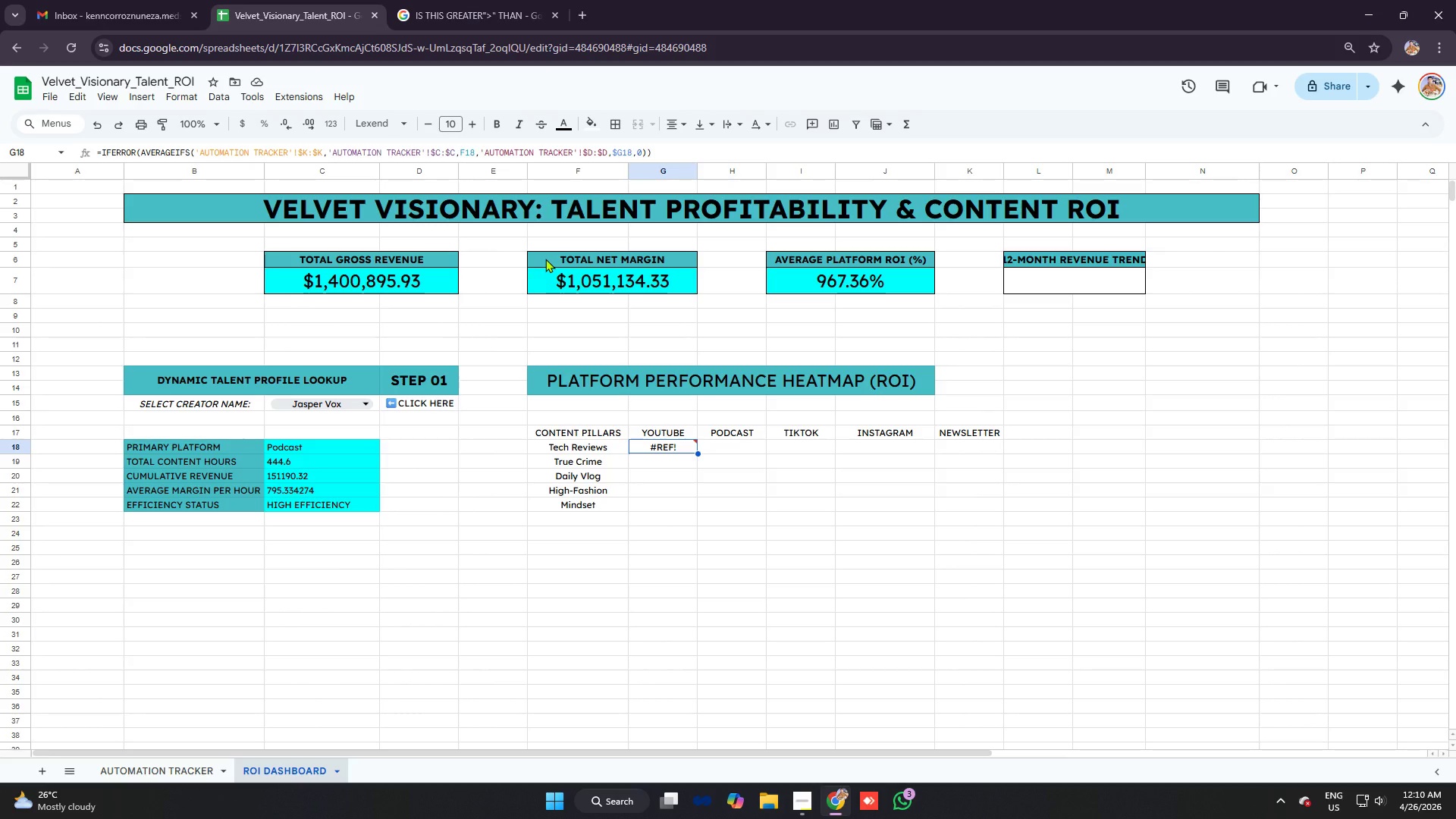 
left_click_drag(start_coordinate=[573, 150], to_coordinate=[483, 150])
 